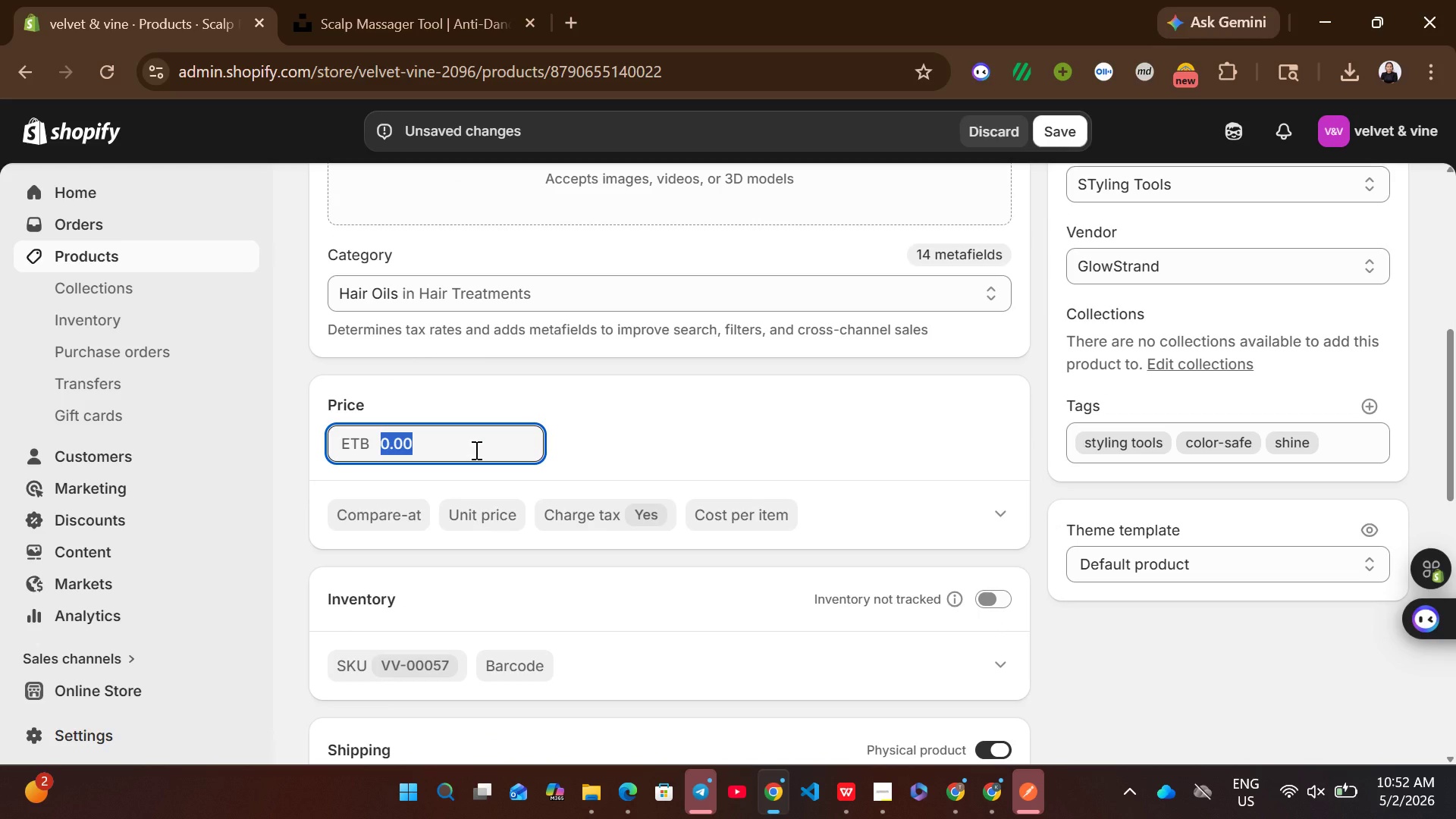 
type(109)
 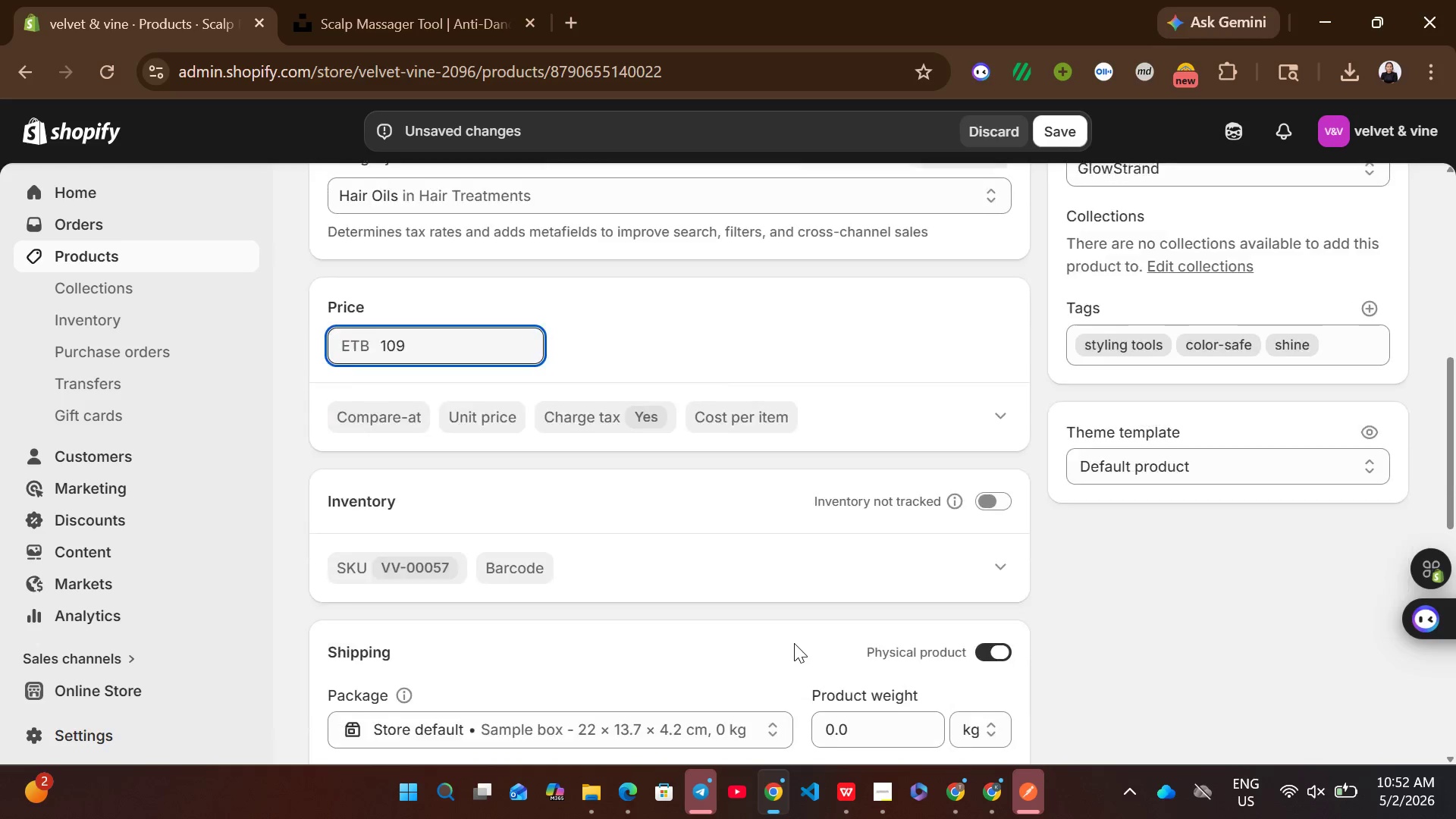 
left_click([986, 488])
 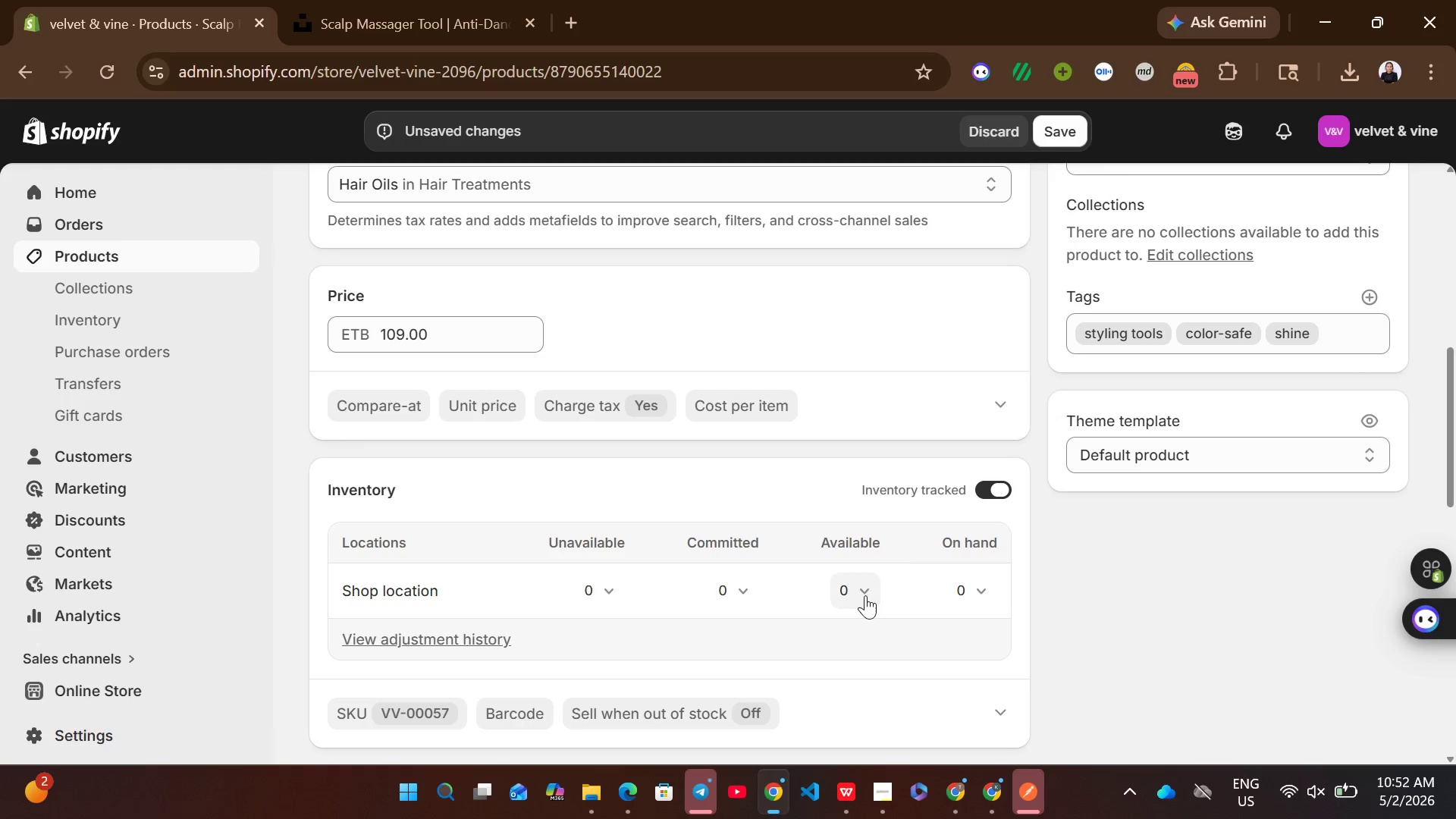 
left_click([864, 597])
 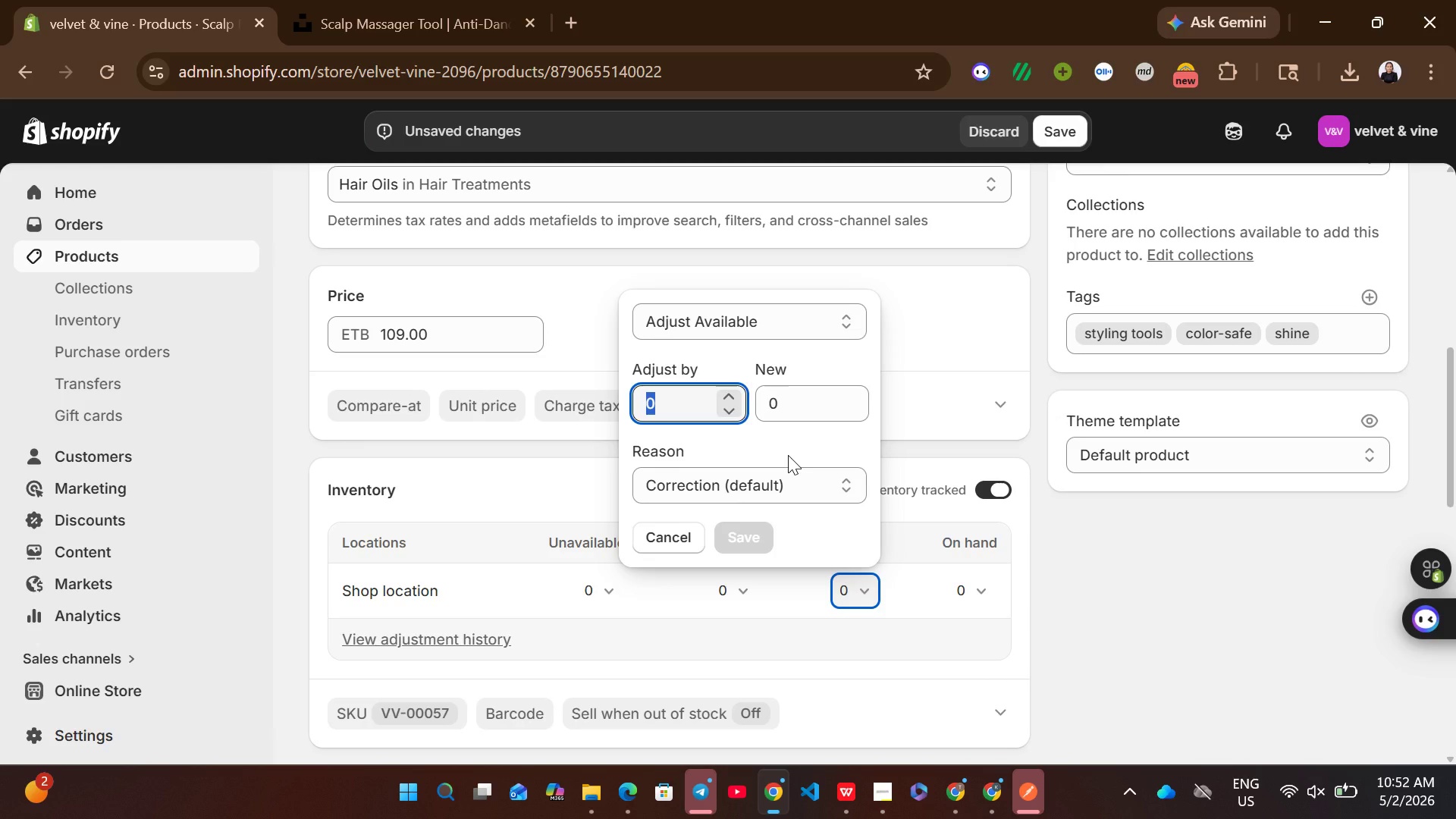 
type(96)
 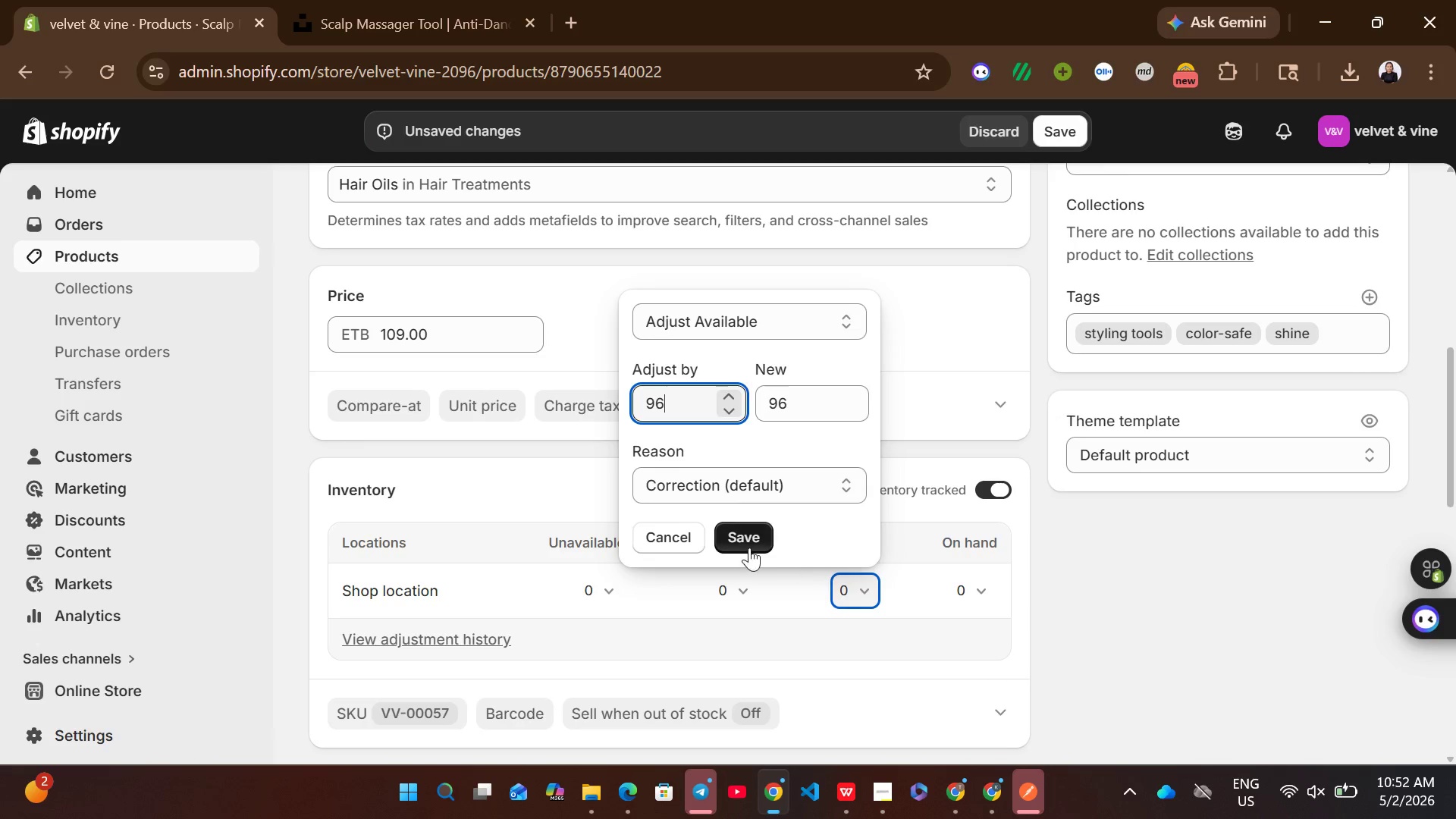 
left_click([735, 544])
 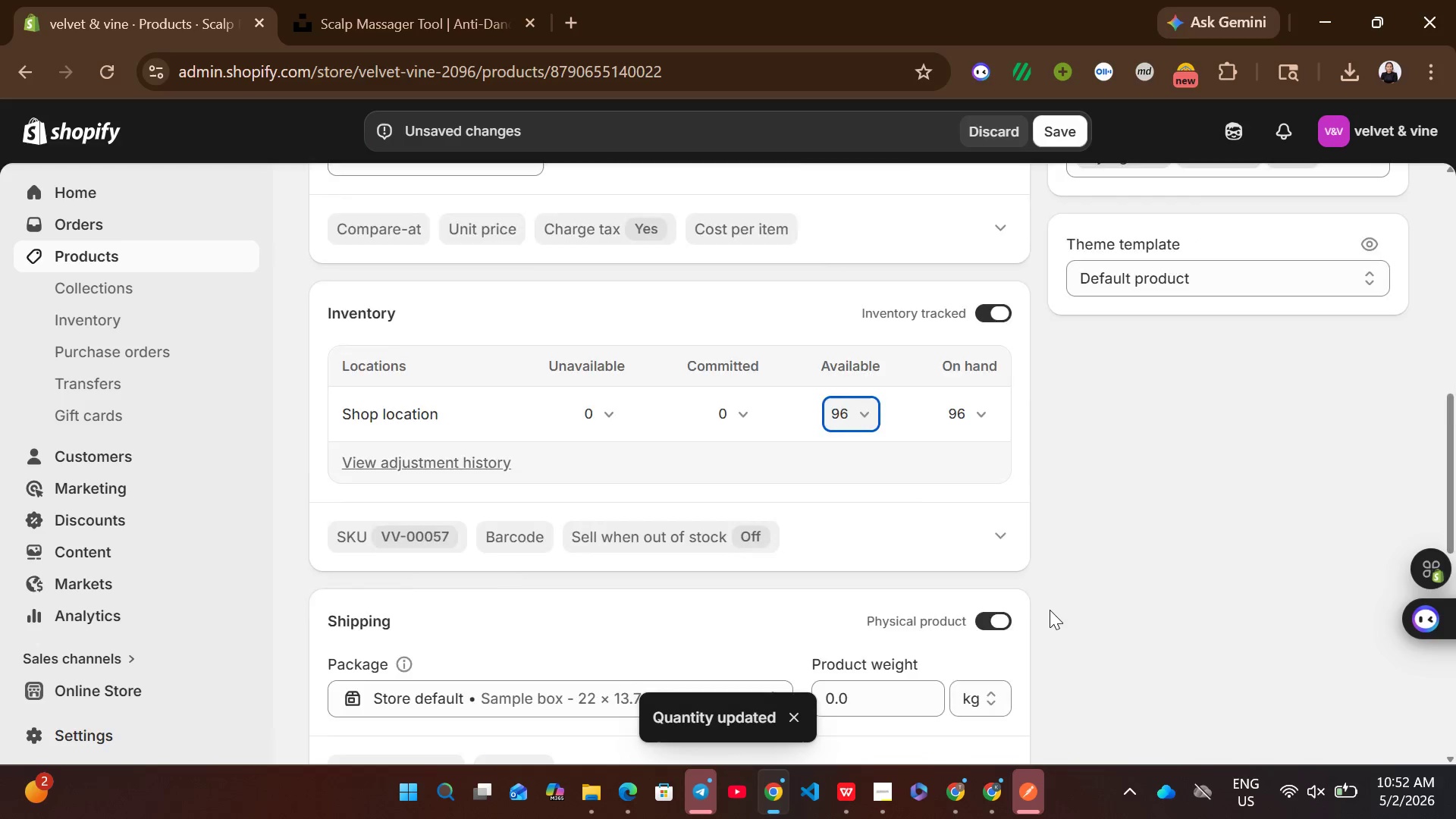 
left_click([885, 519])
 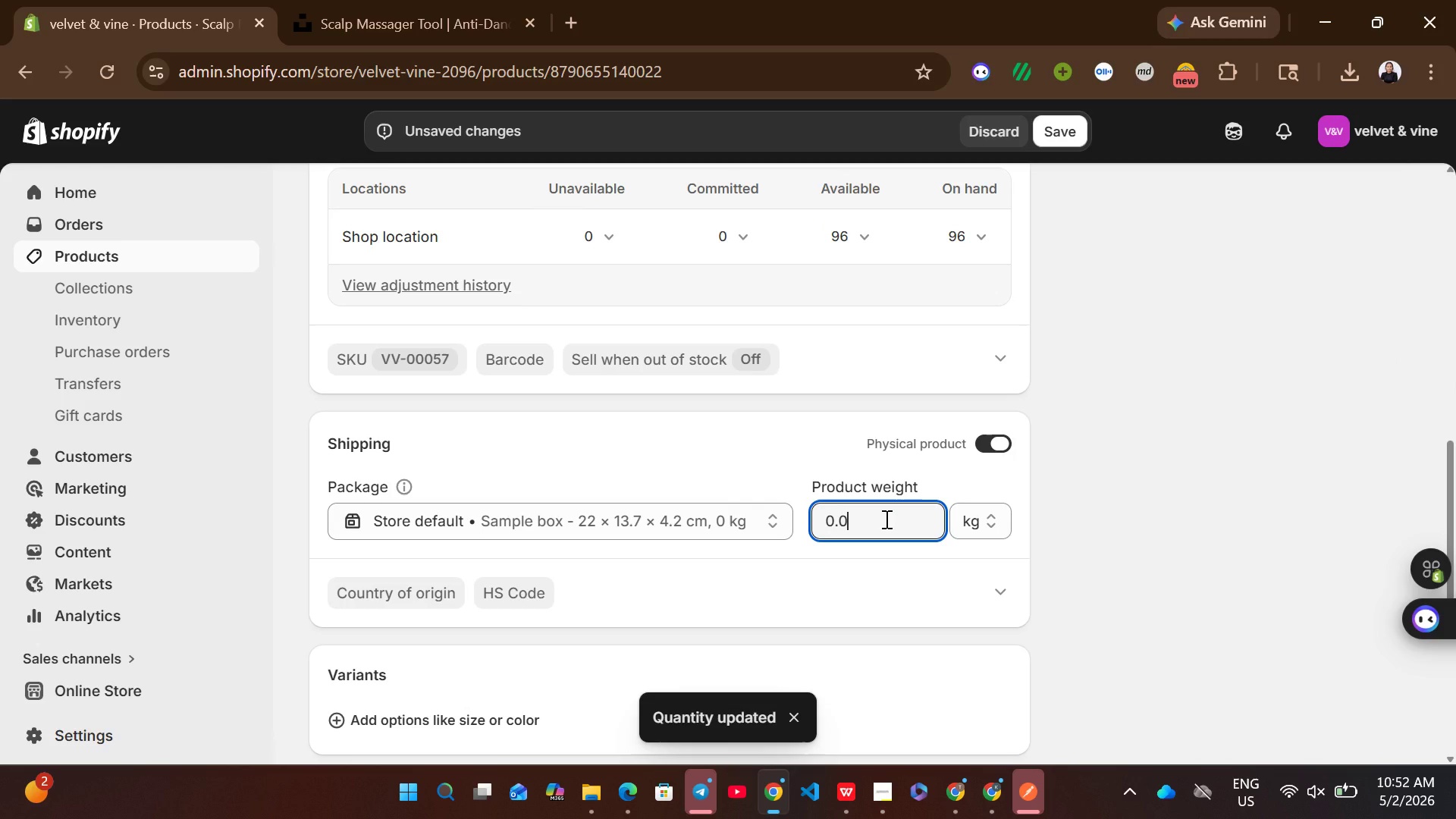 
key(Control+A)
 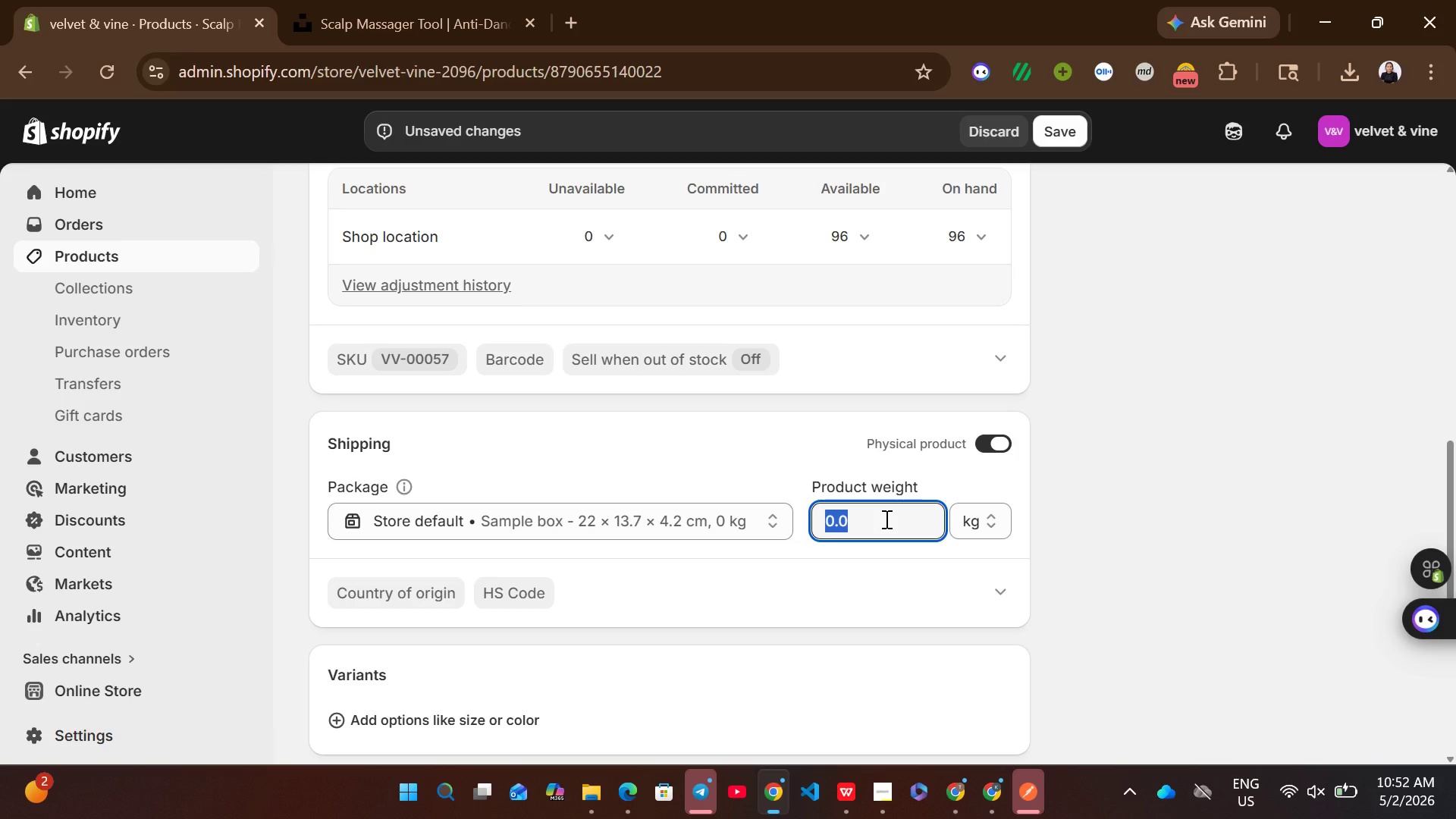 
type(908)
 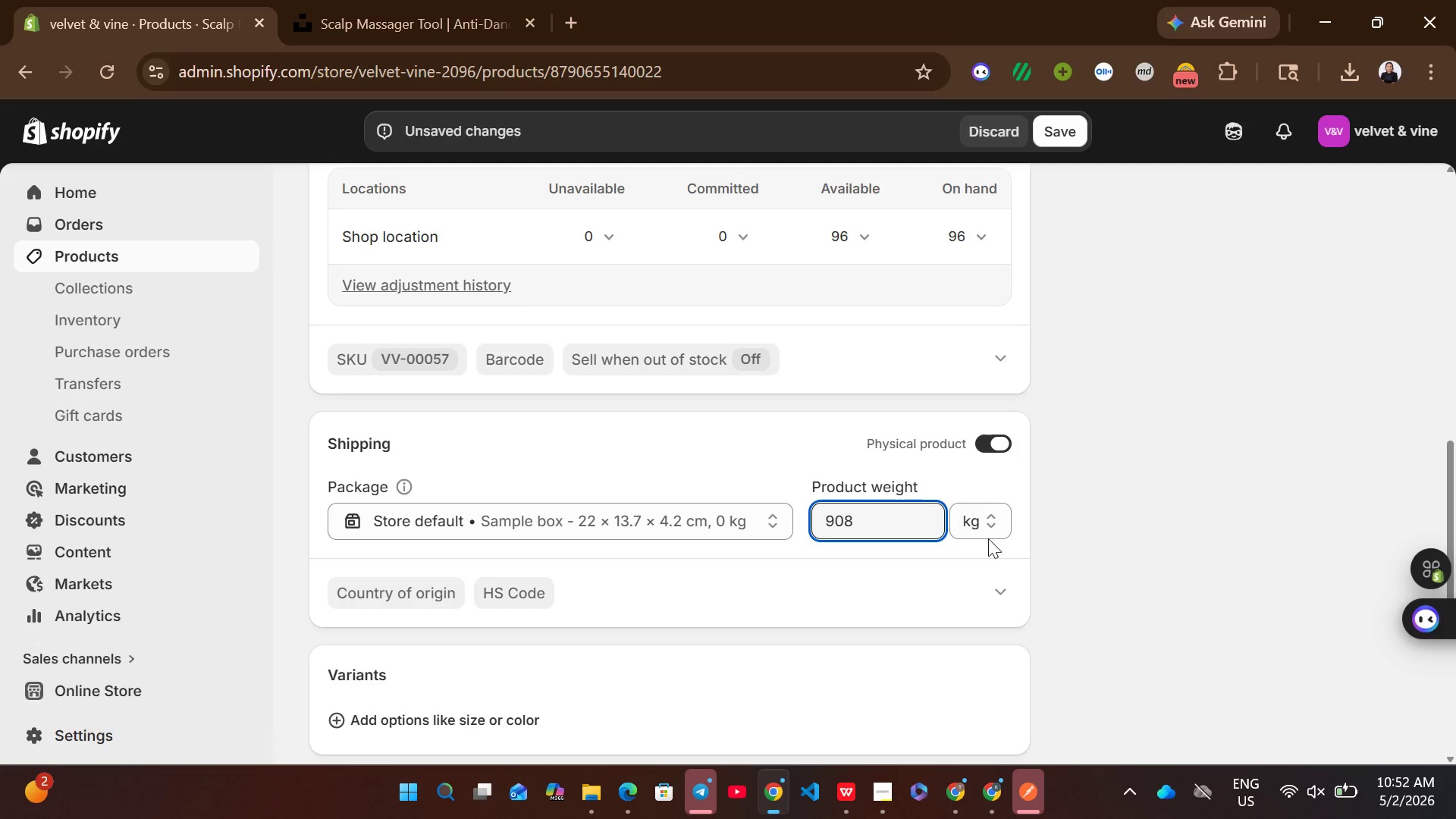 
left_click([981, 517])
 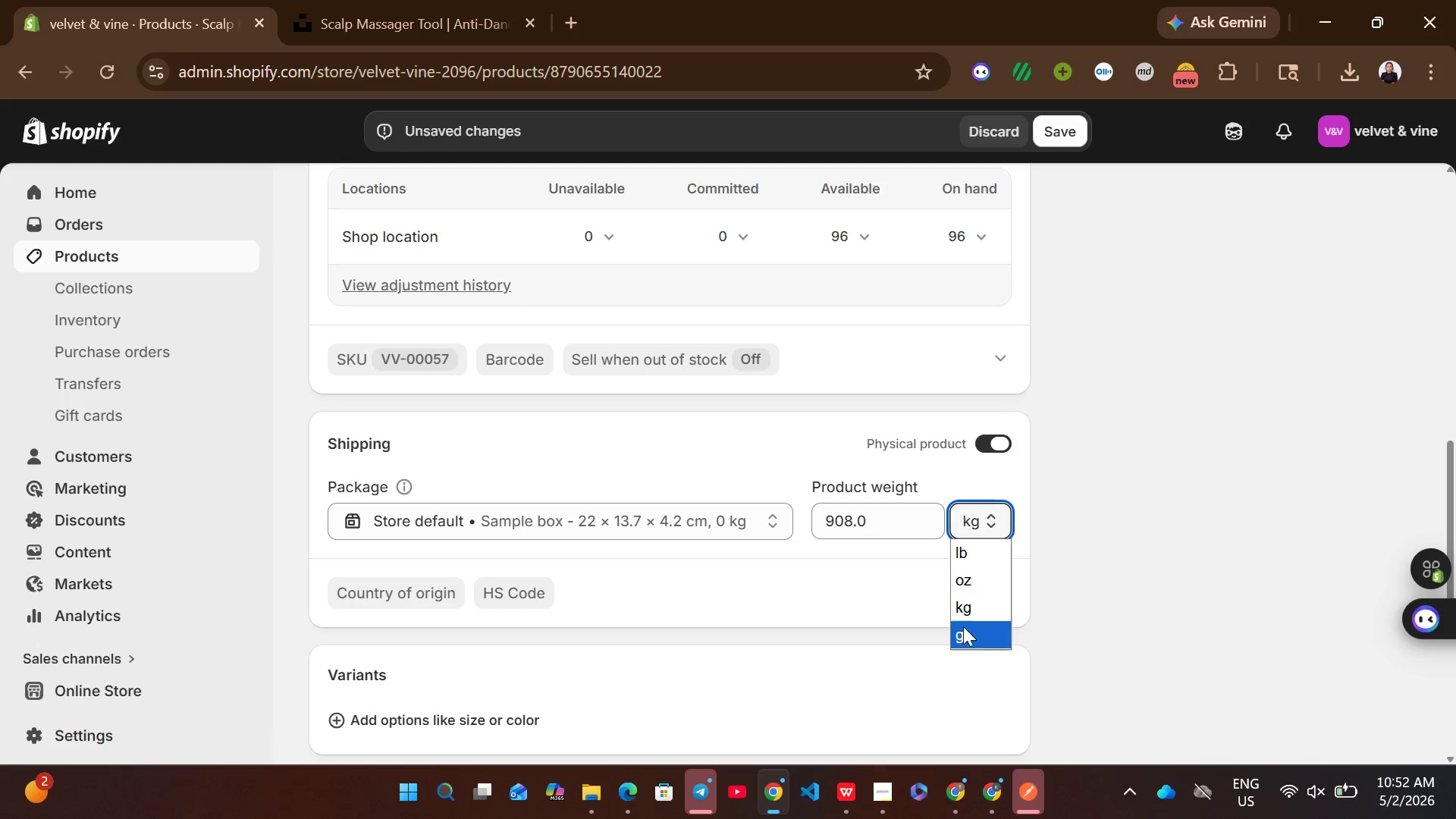 
left_click([962, 629])
 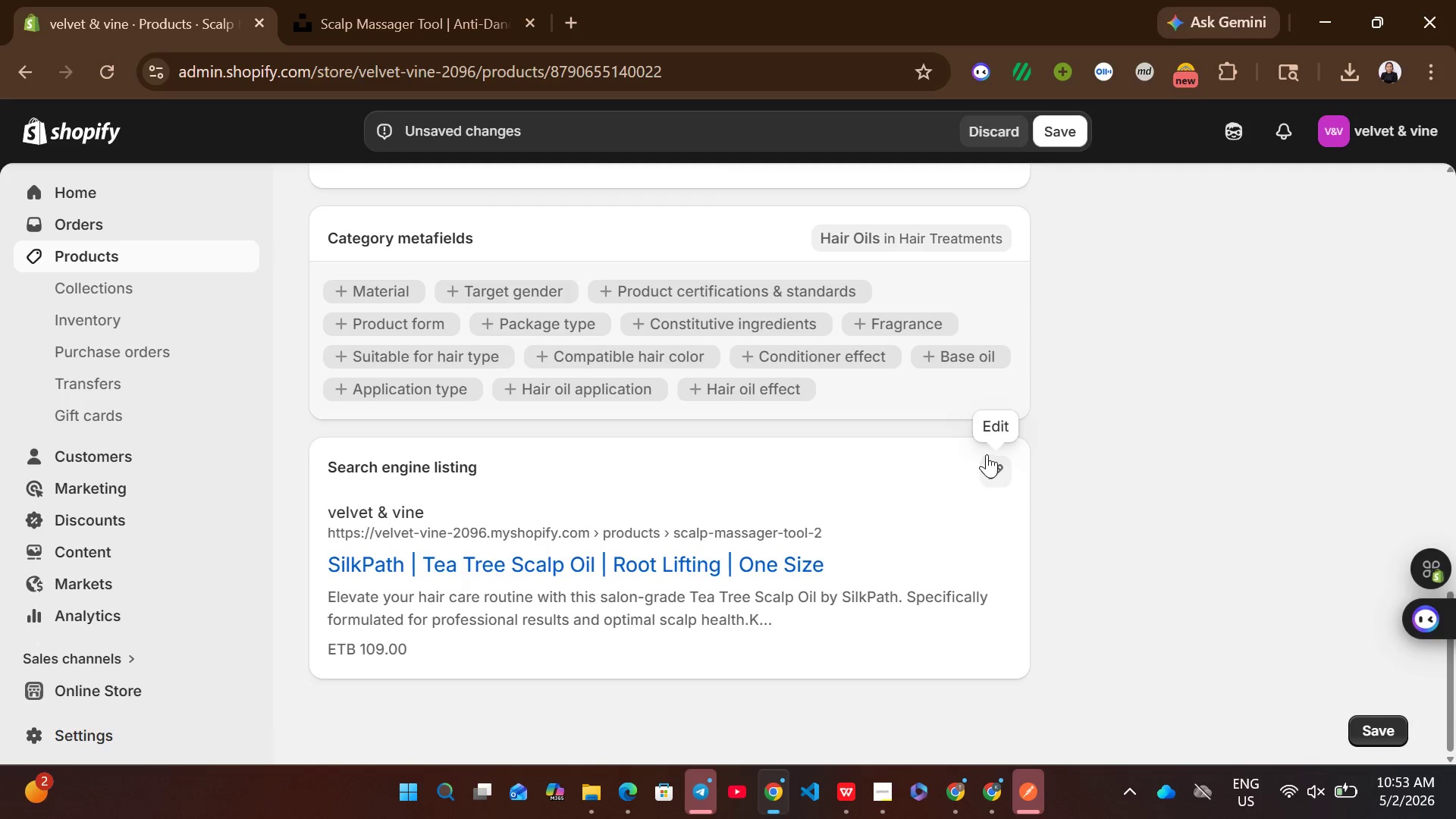 
left_click([992, 474])
 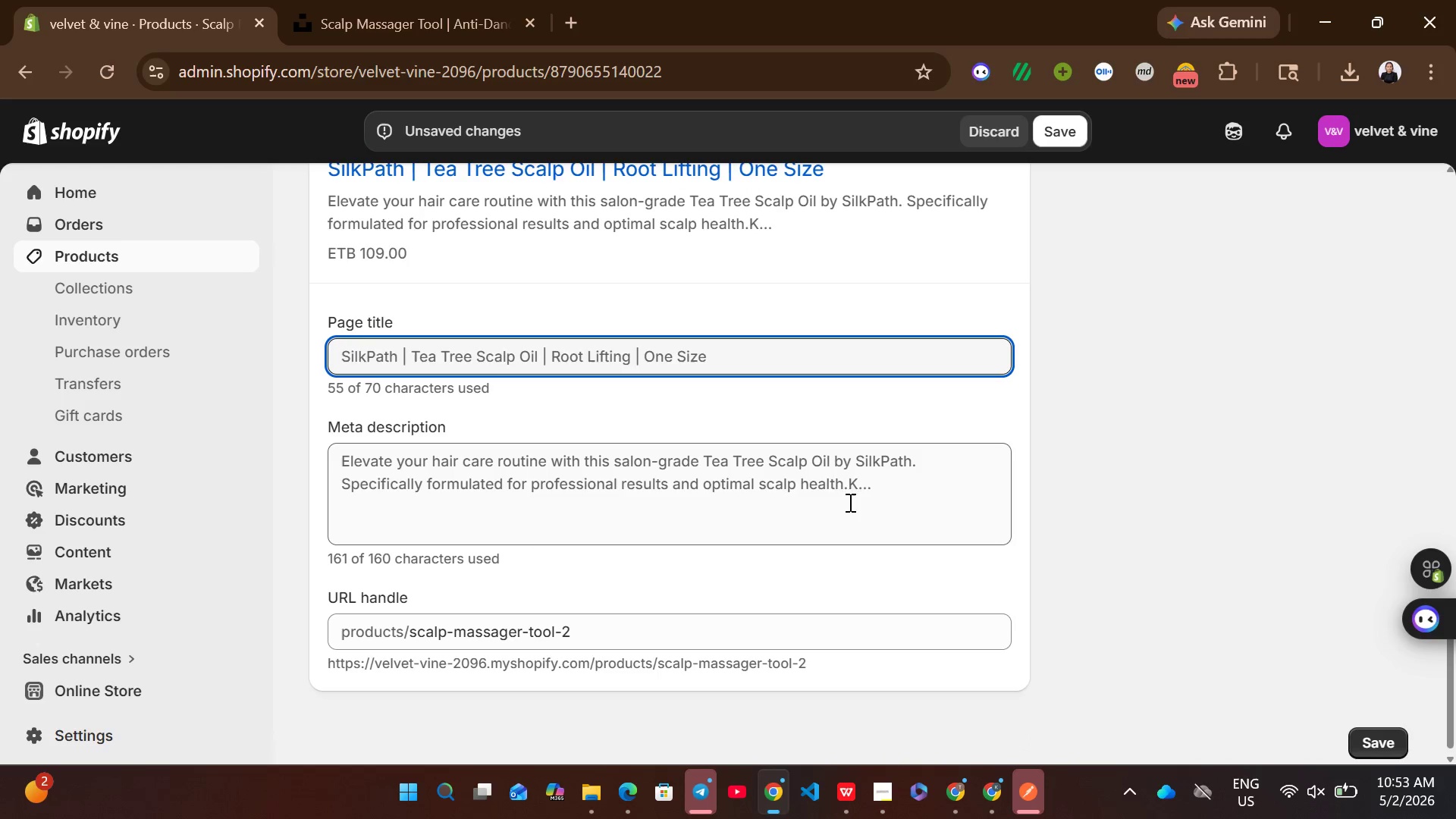 
left_click([799, 491])
 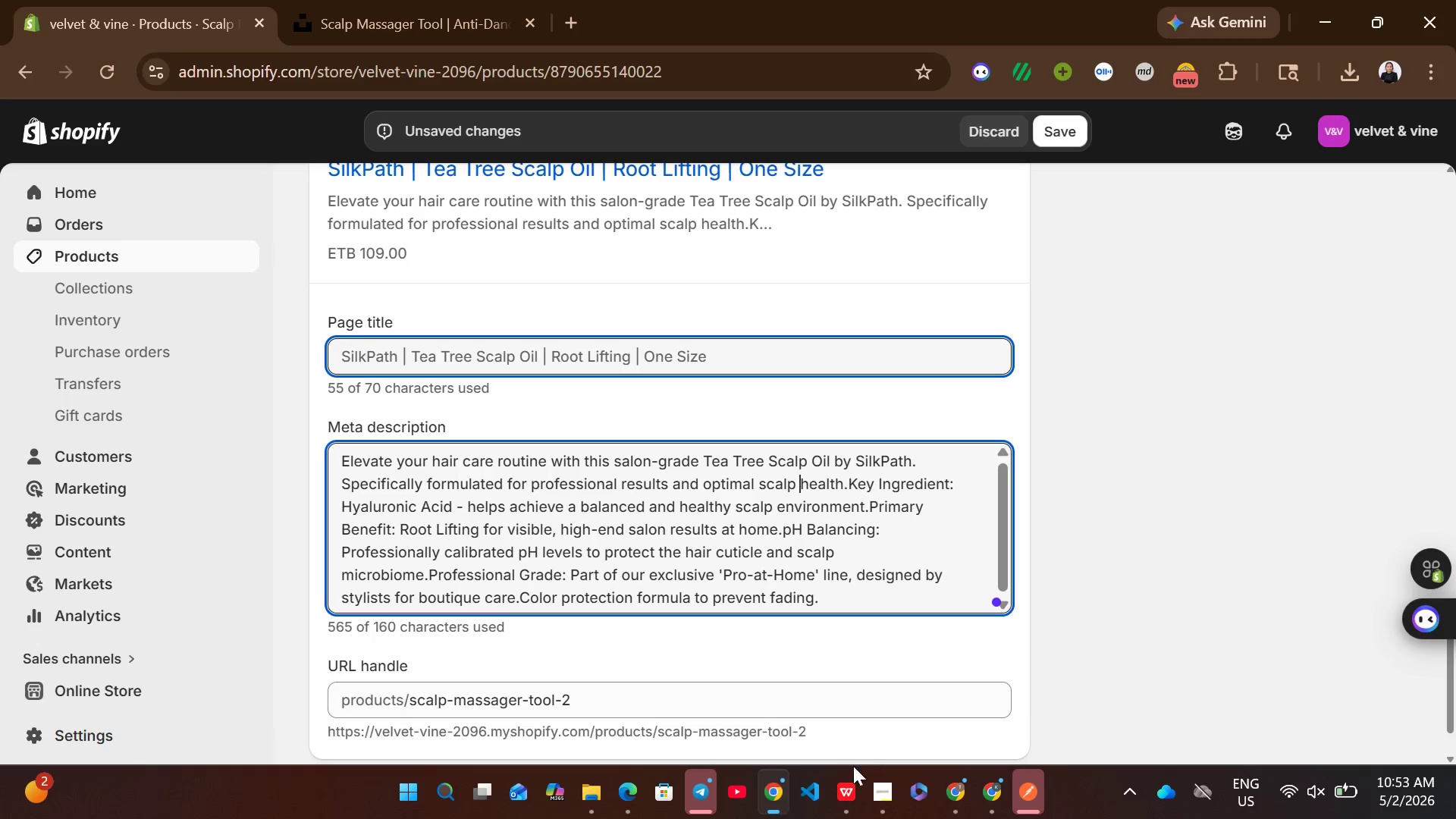 
left_click([848, 802])
 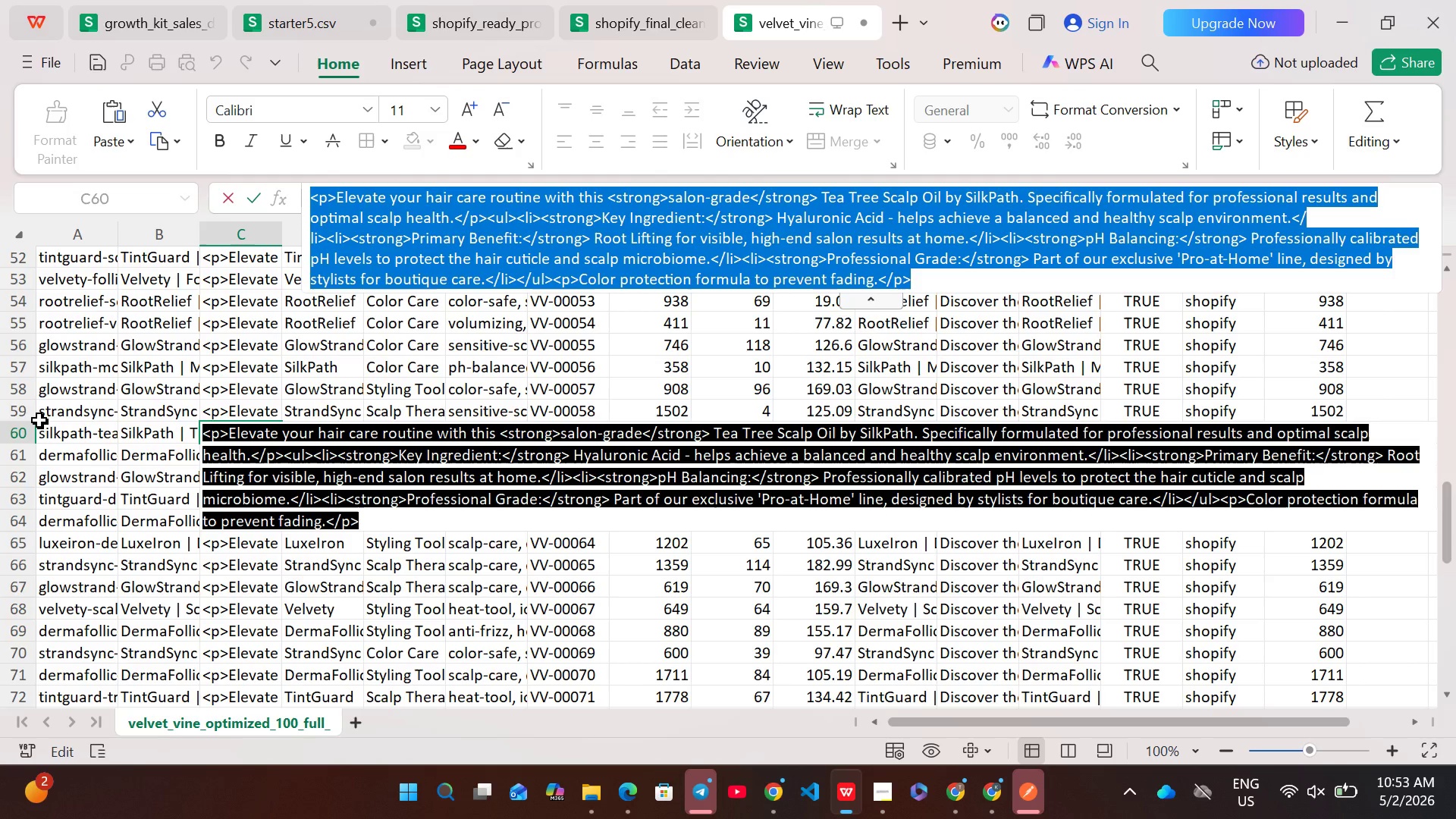 
left_click([22, 436])
 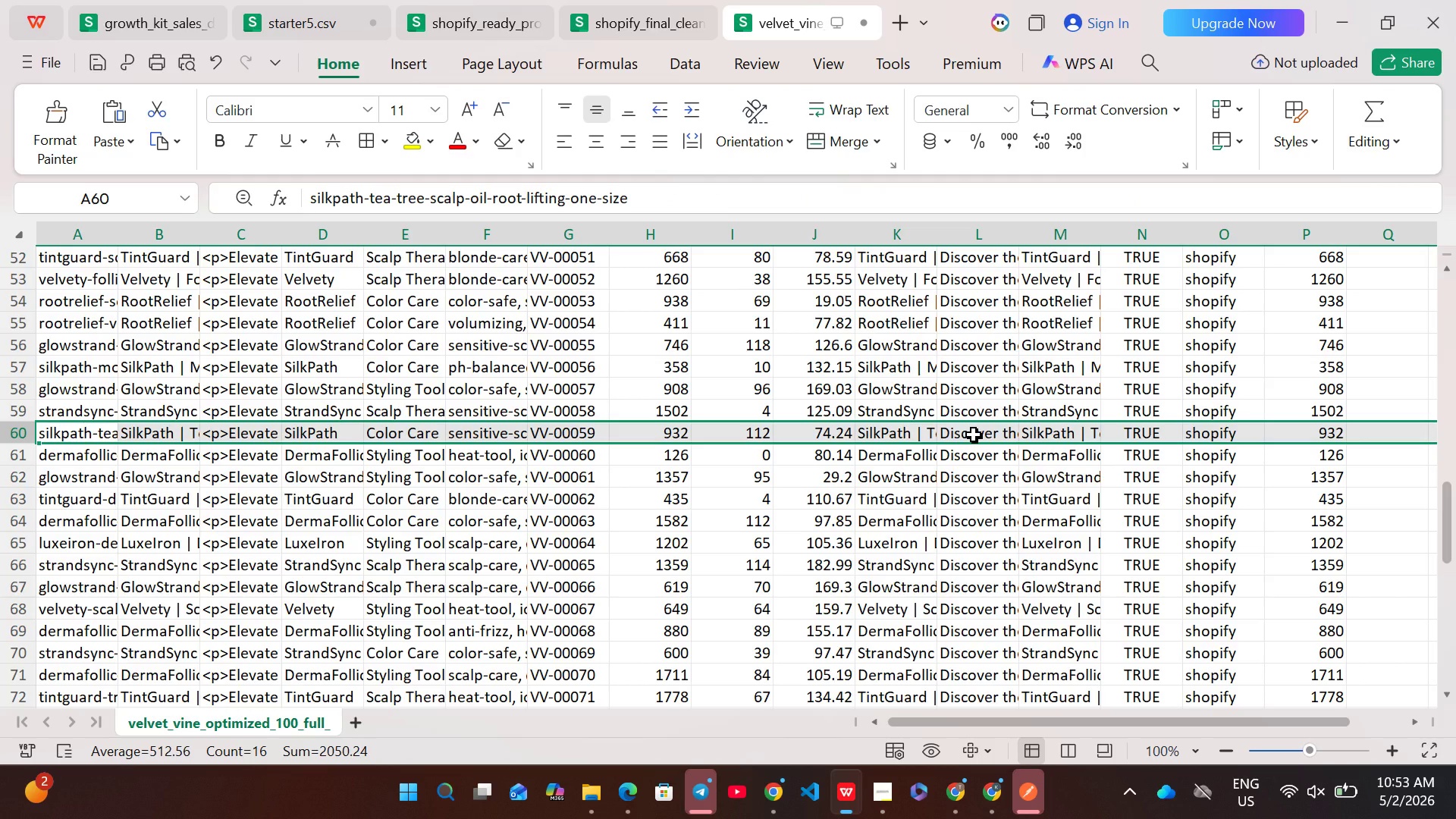 
double_click([974, 435])
 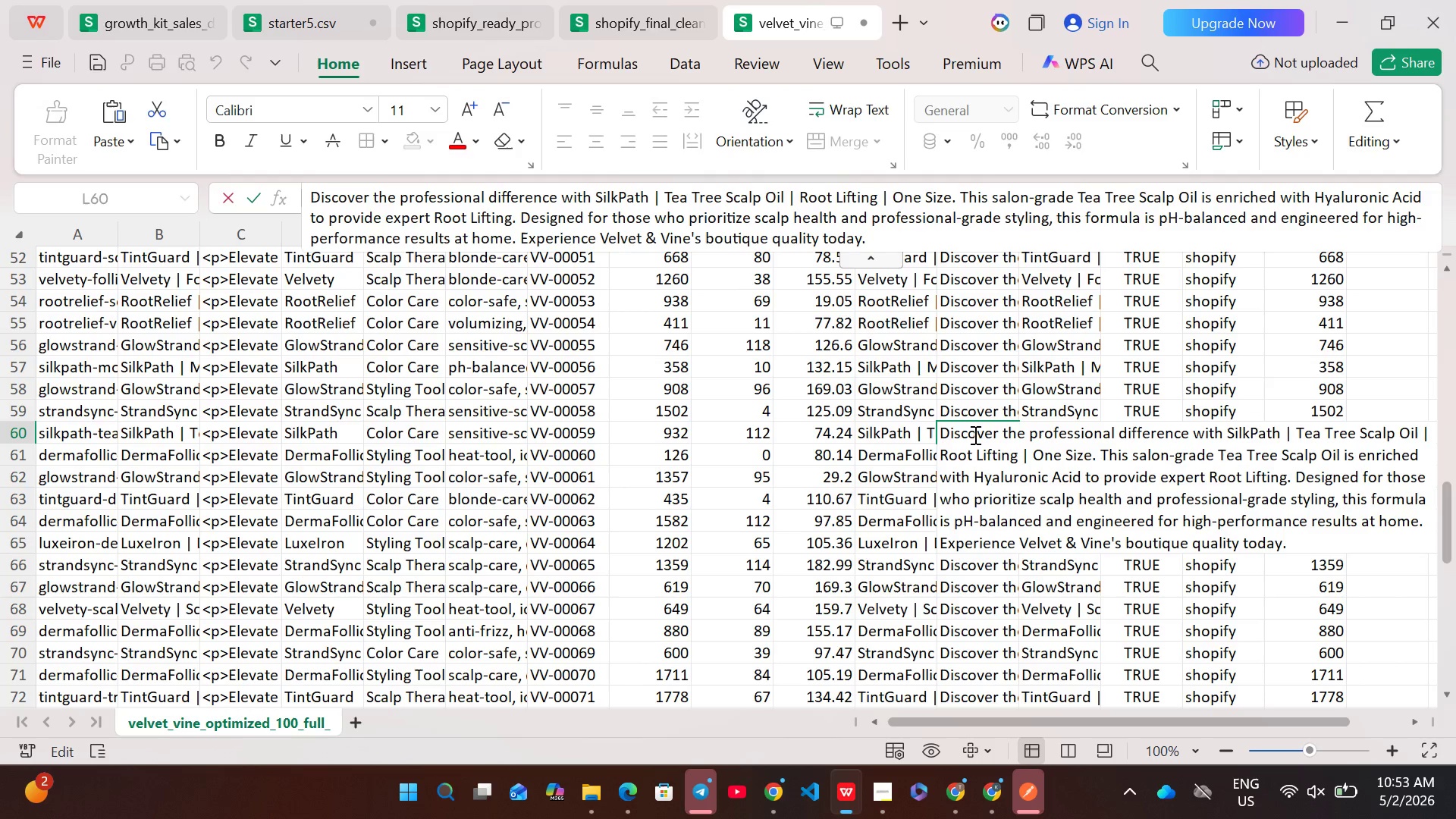 
key(Control+A)
 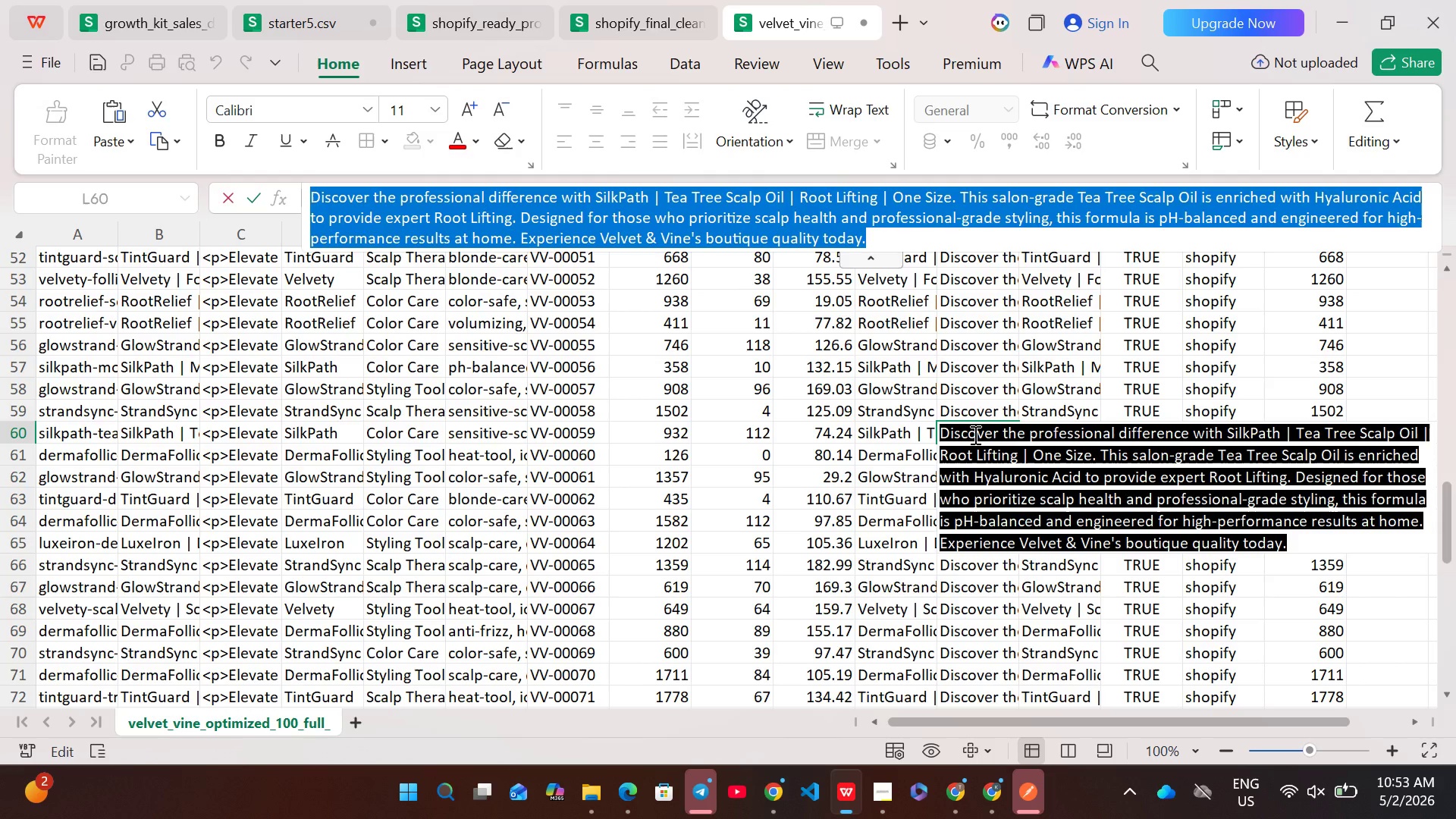 
key(Control+C)
 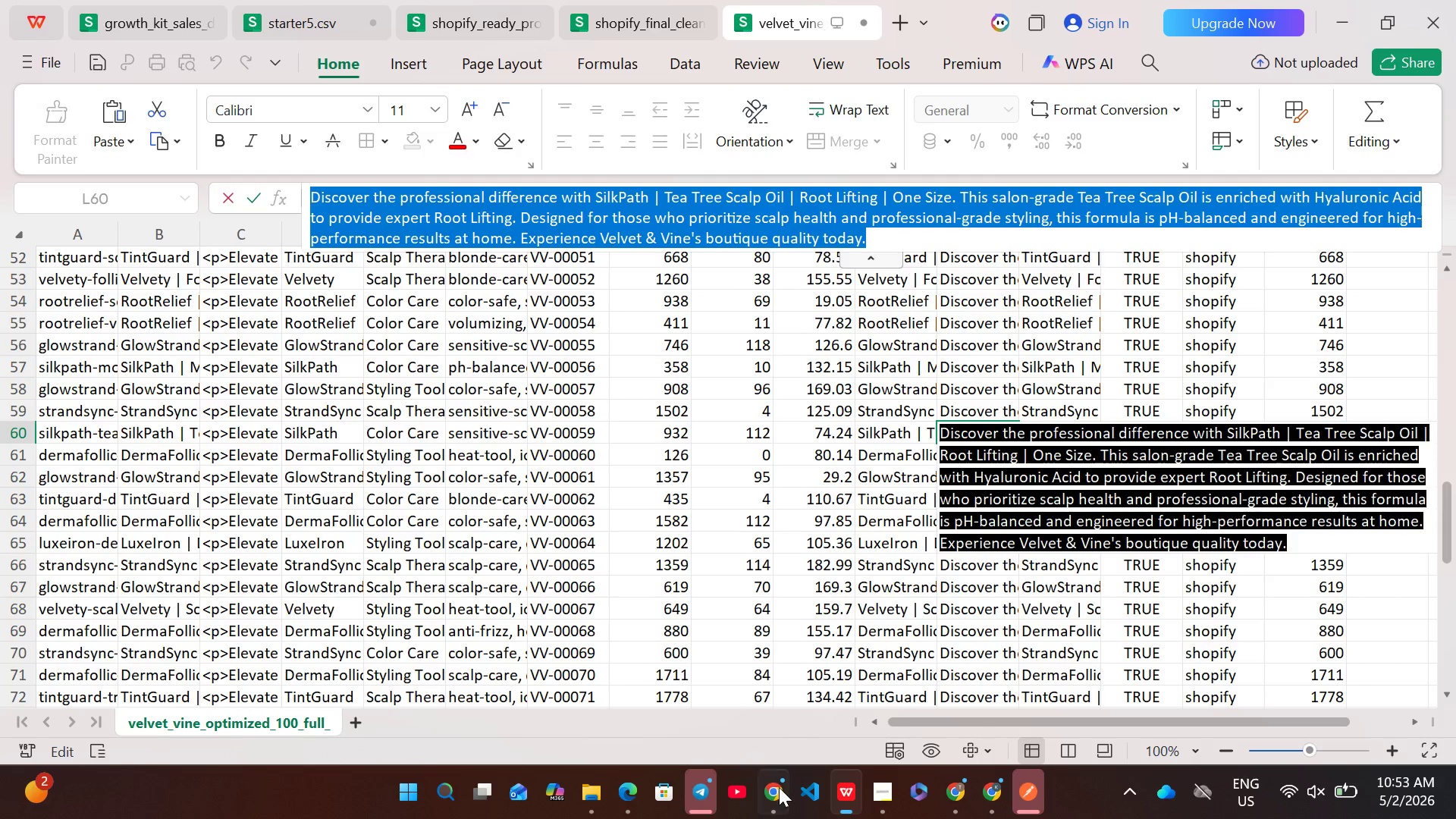 
left_click([774, 793])
 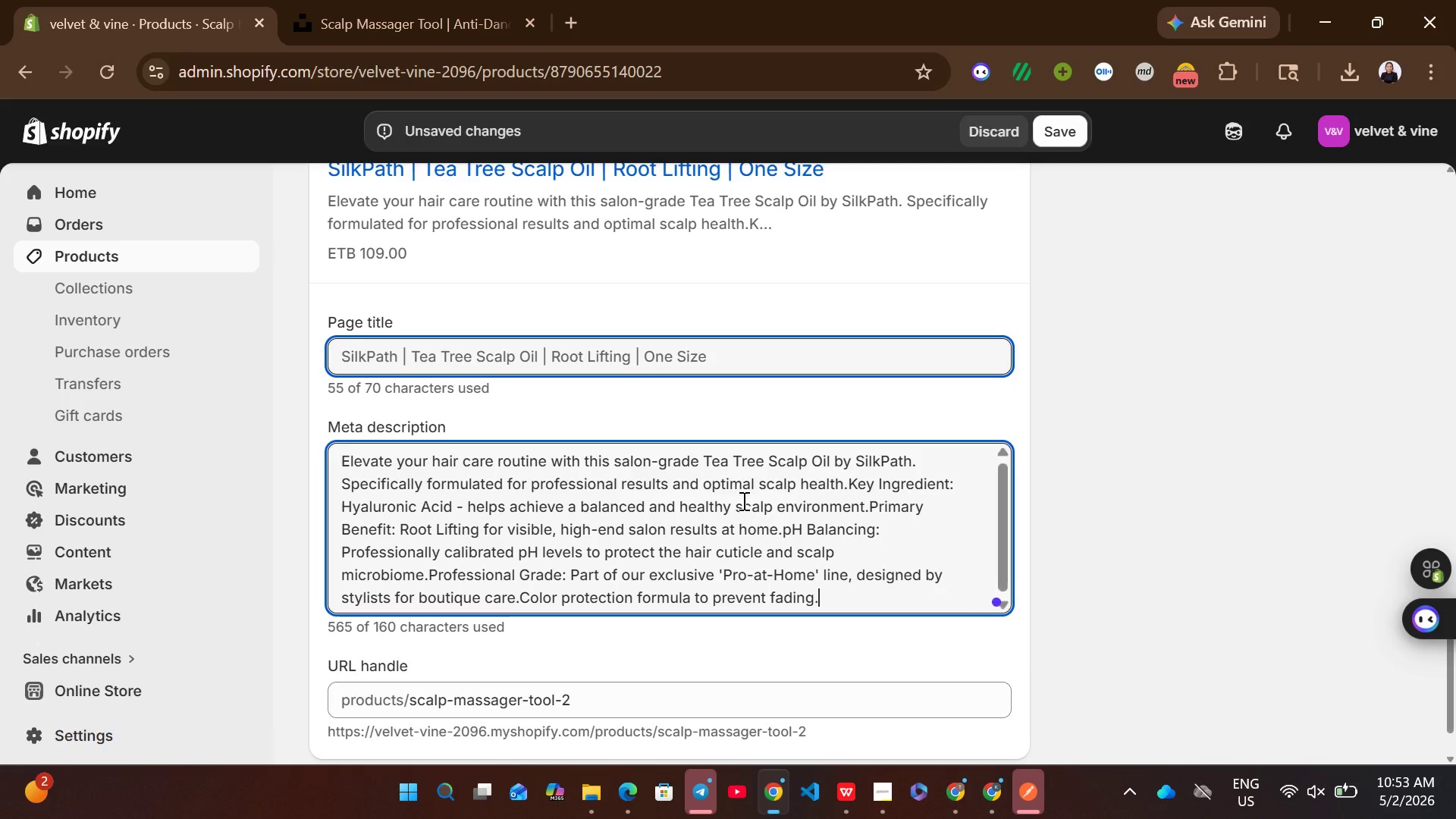 
left_click([742, 500])
 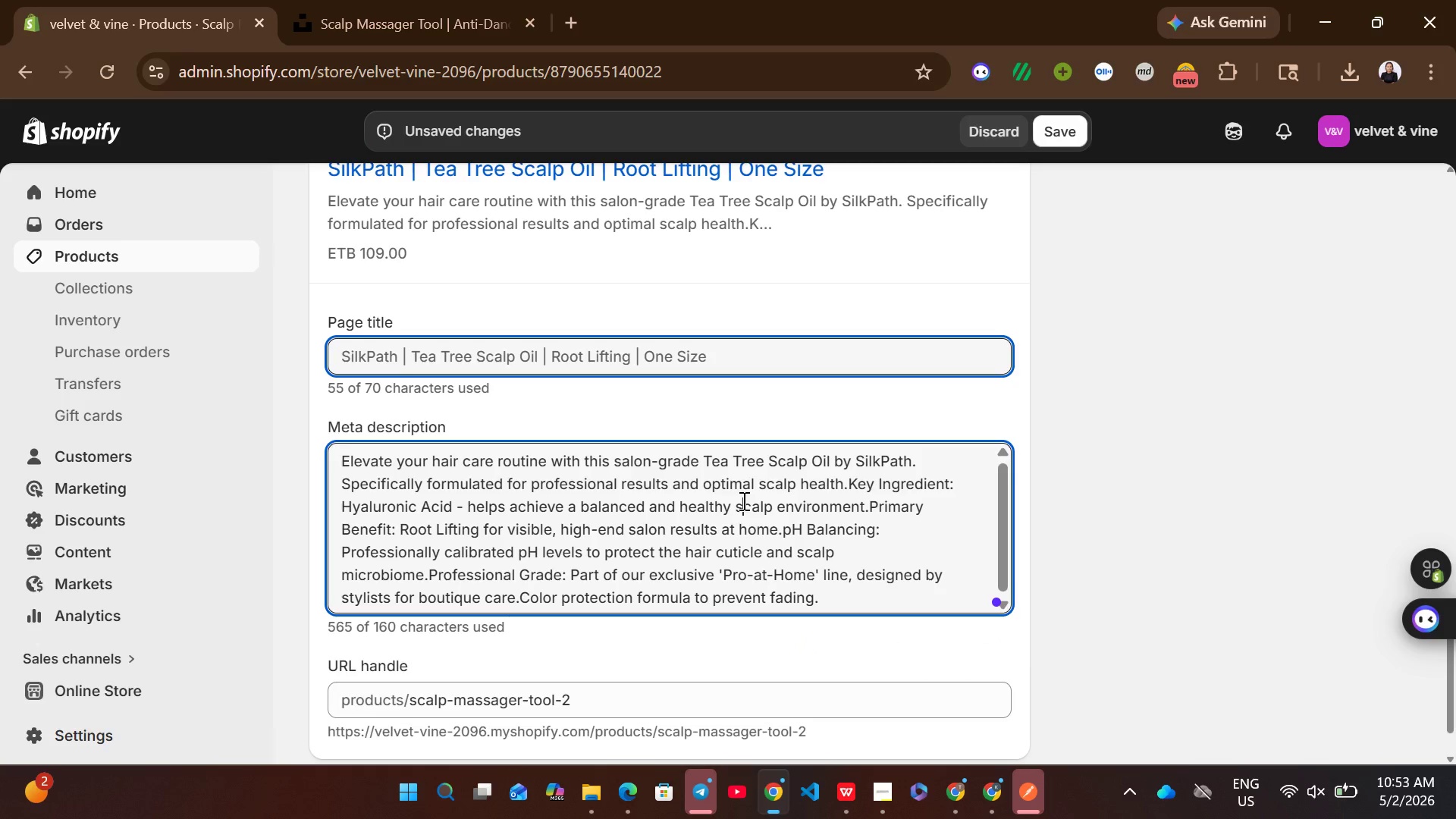 
key(Control+A)
 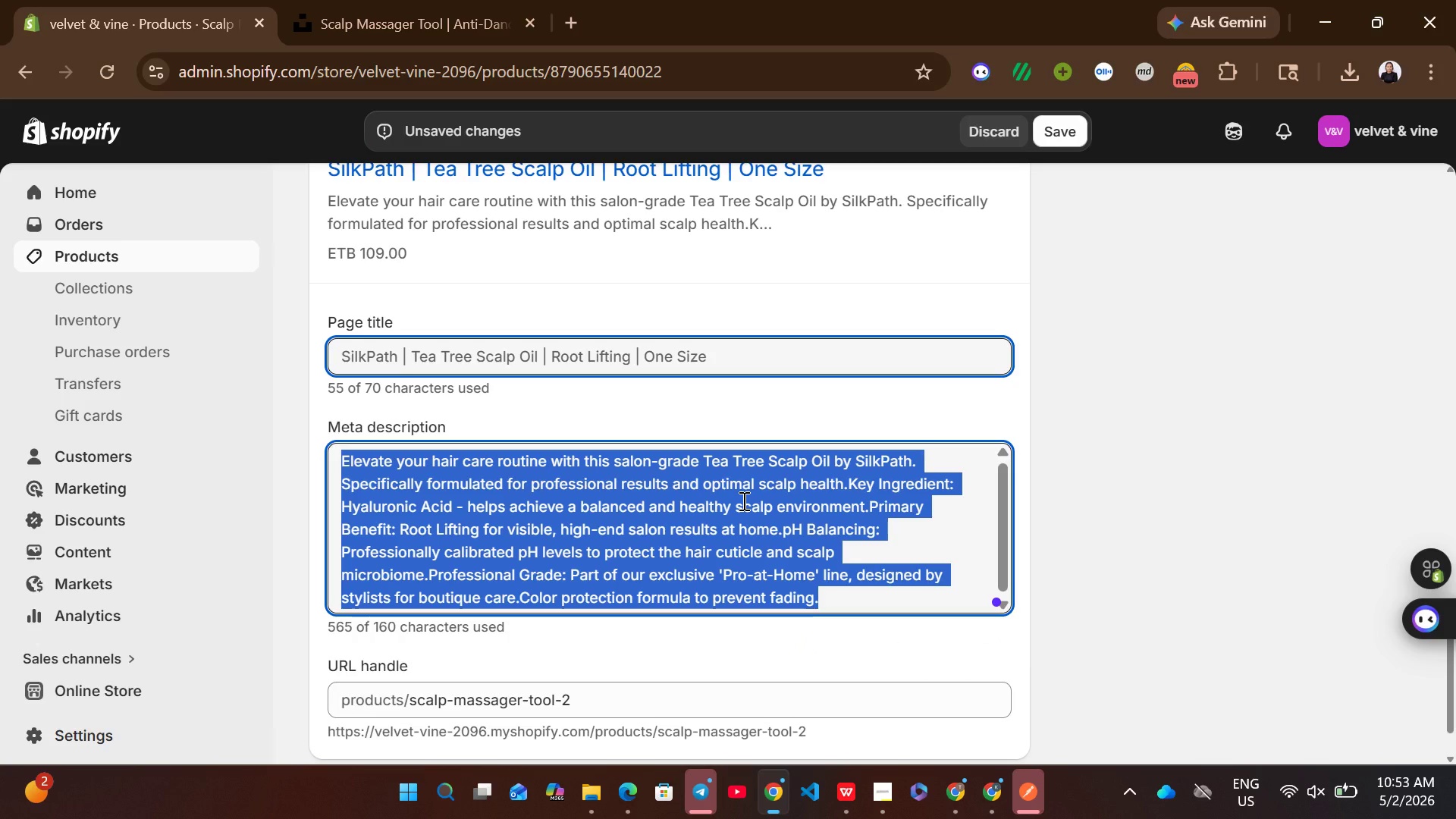 
key(Control+ControlLeft)
 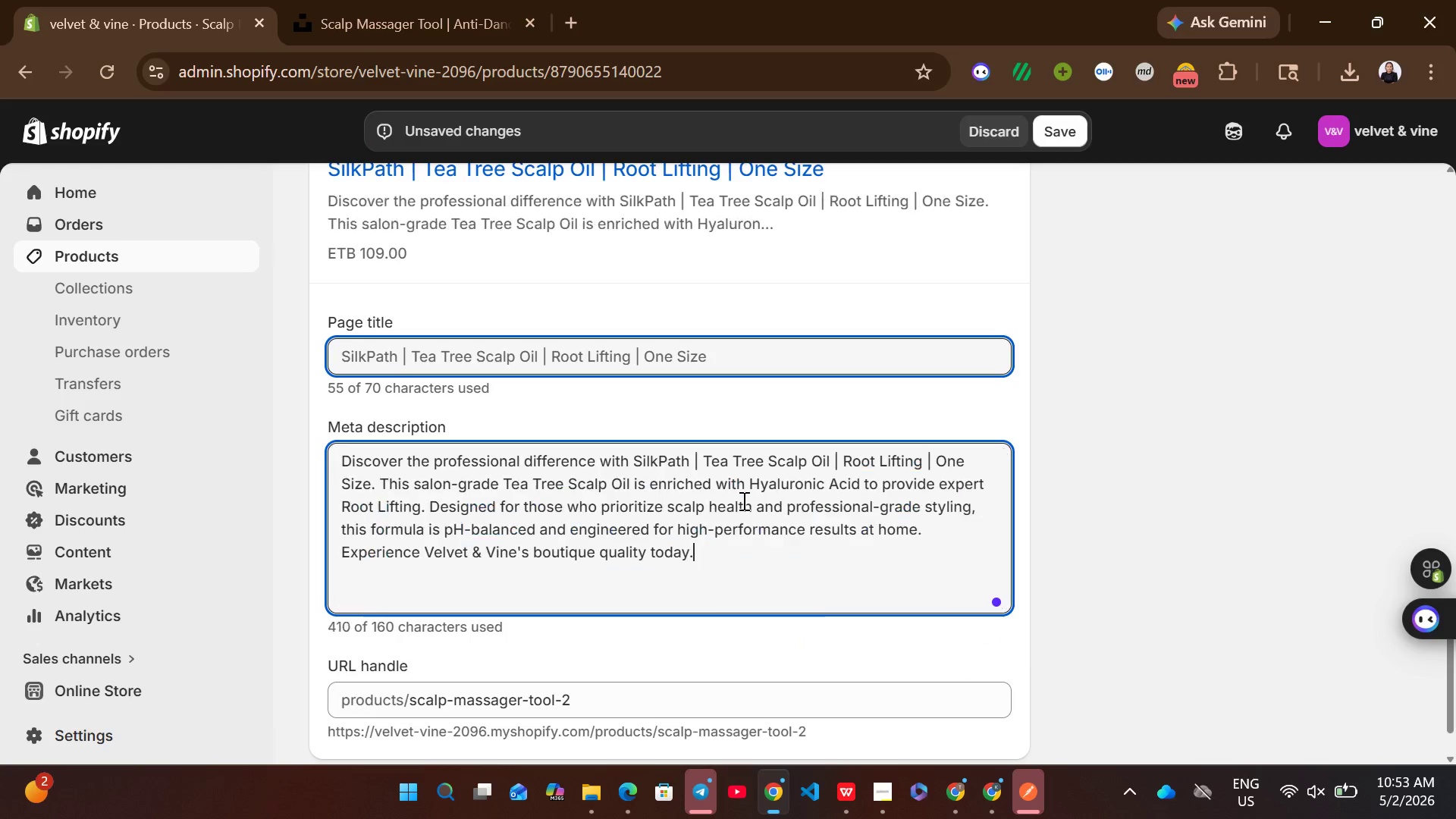 
key(Control+V)
 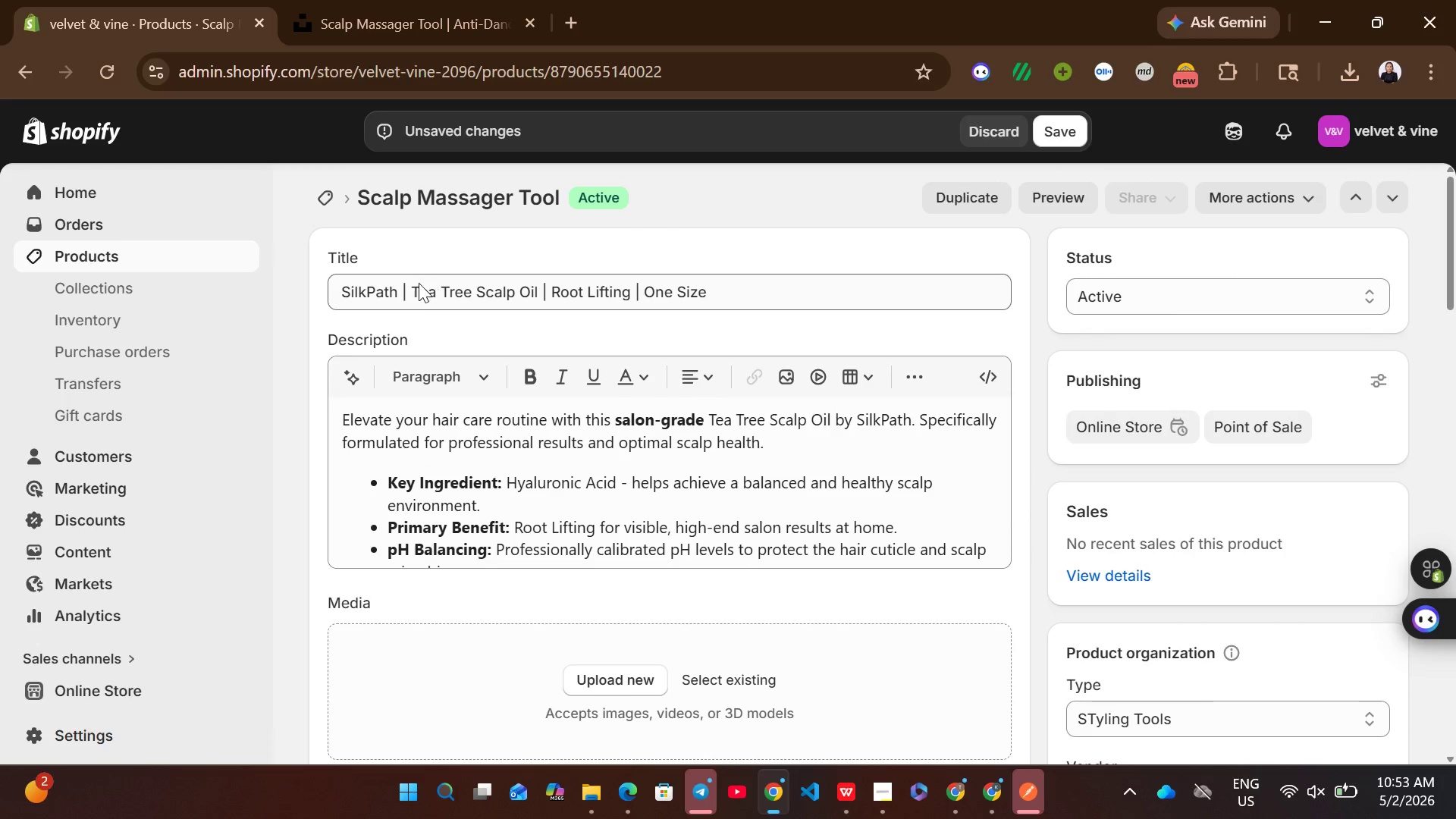 
wait(6.08)
 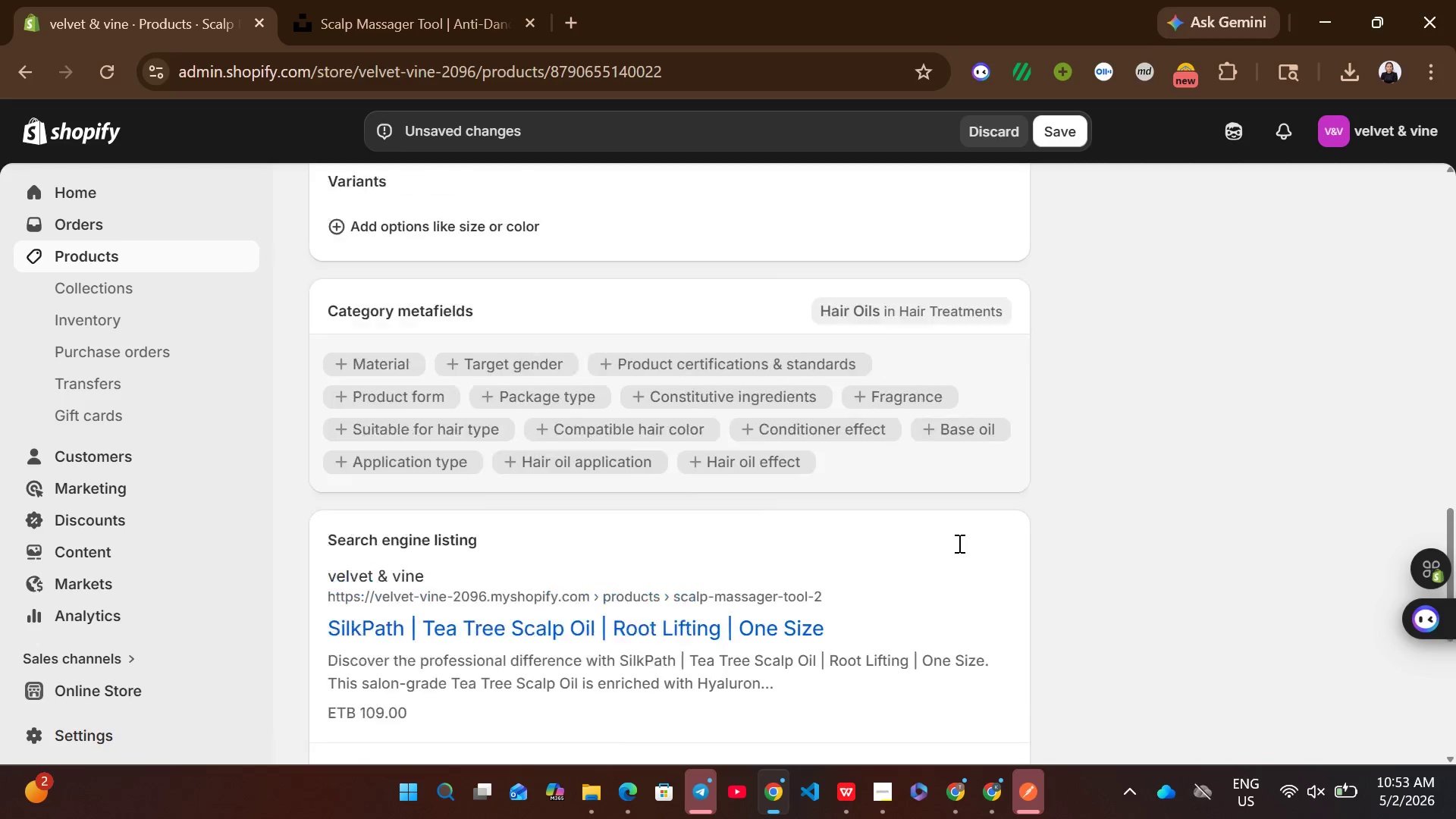 
left_click_drag(start_coordinate=[412, 285], to_coordinate=[538, 284])
 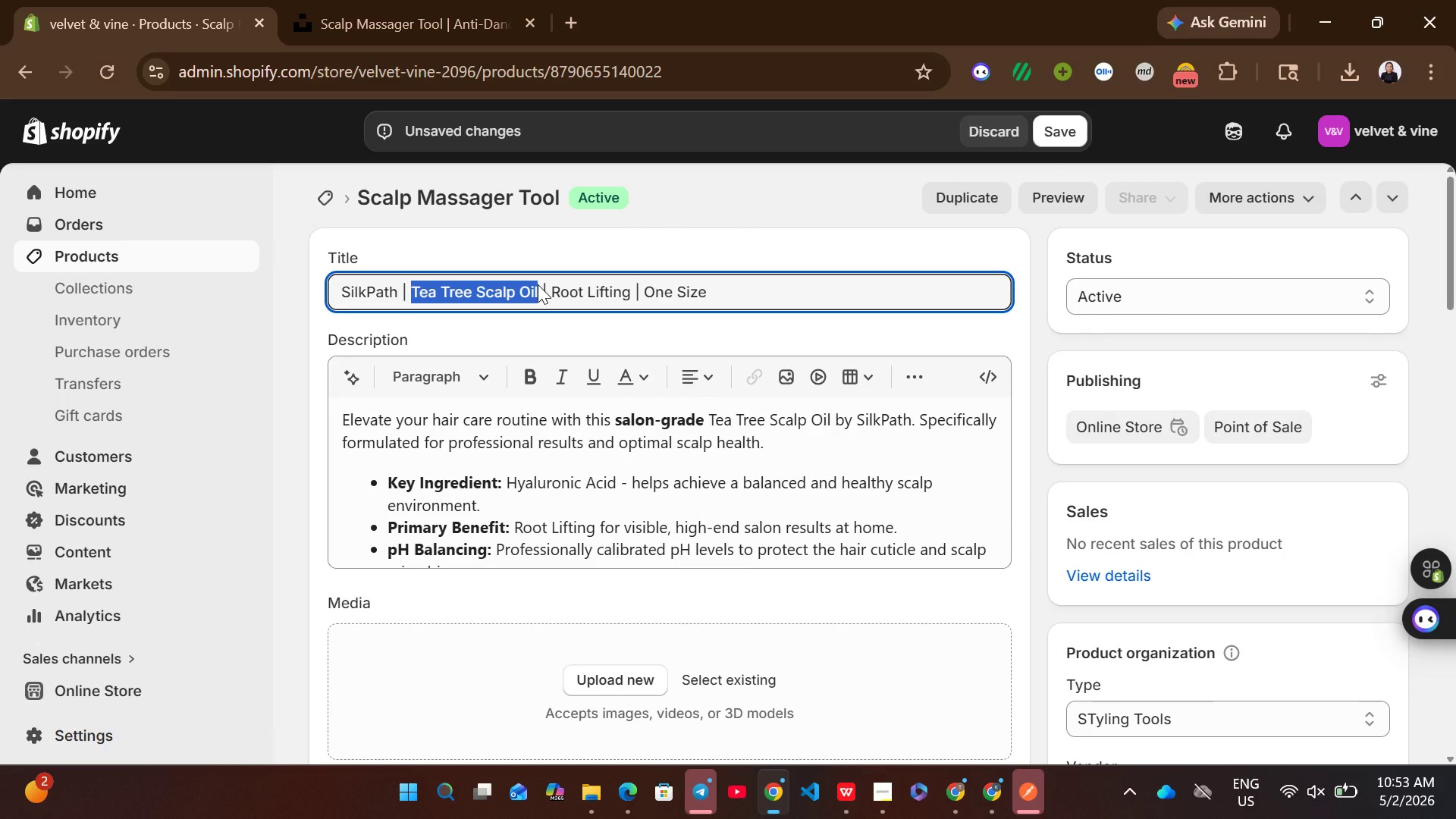 
key(Control+ControlLeft)
 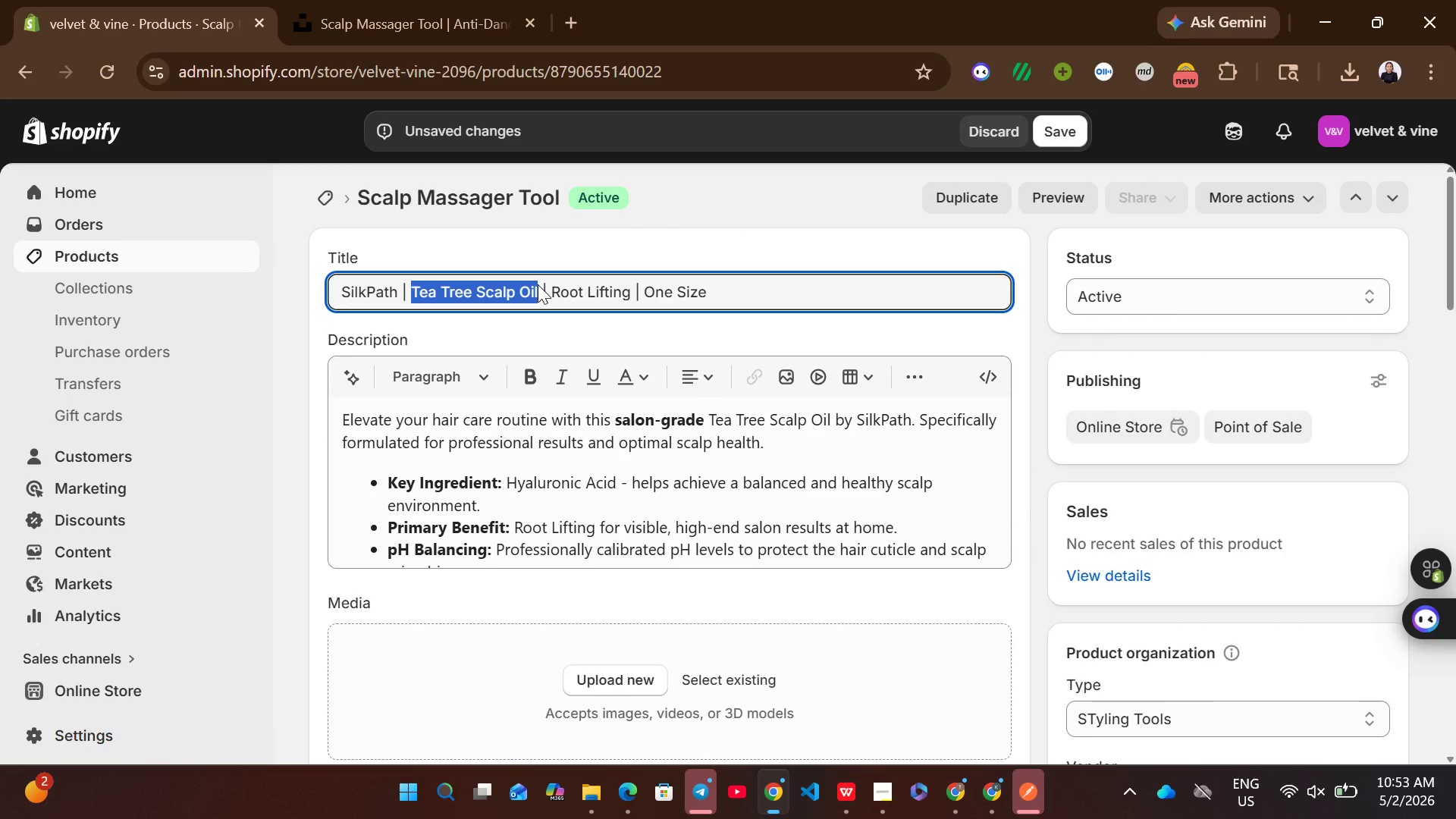 
key(Control+C)
 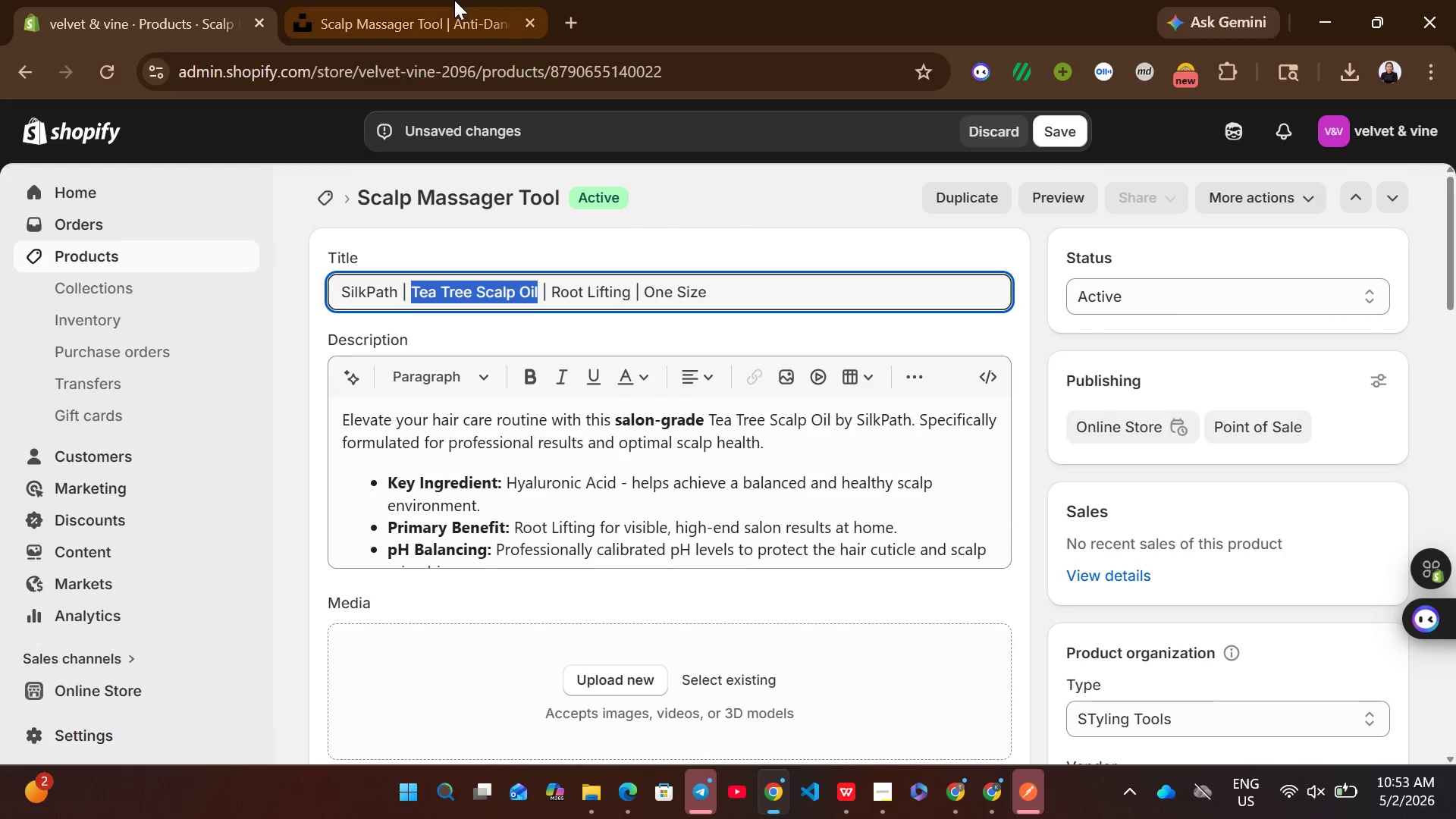 
left_click([454, 0])
 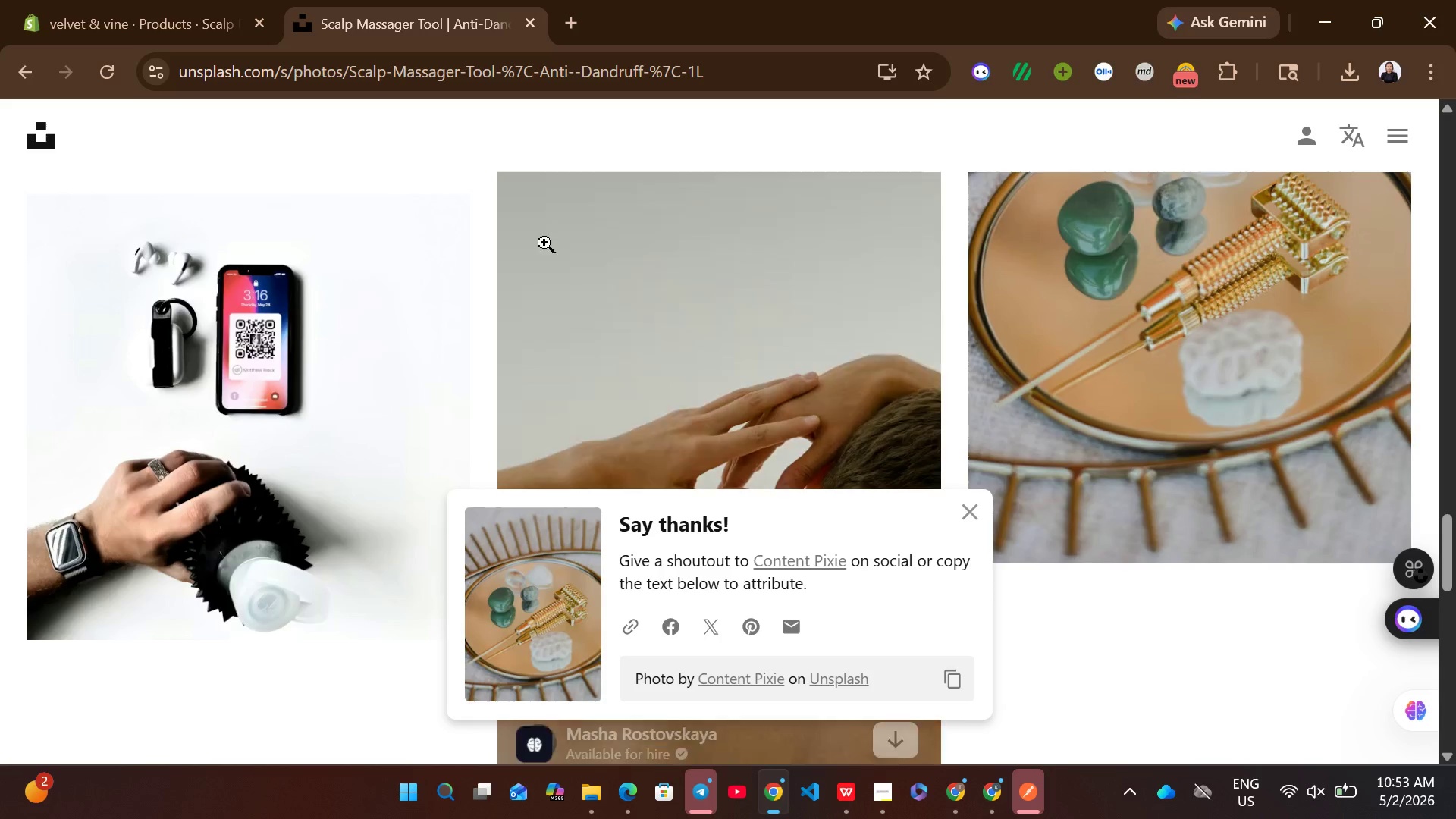 
scroll: coordinate [406, 0], scroll_direction: up, amount: 8.0
 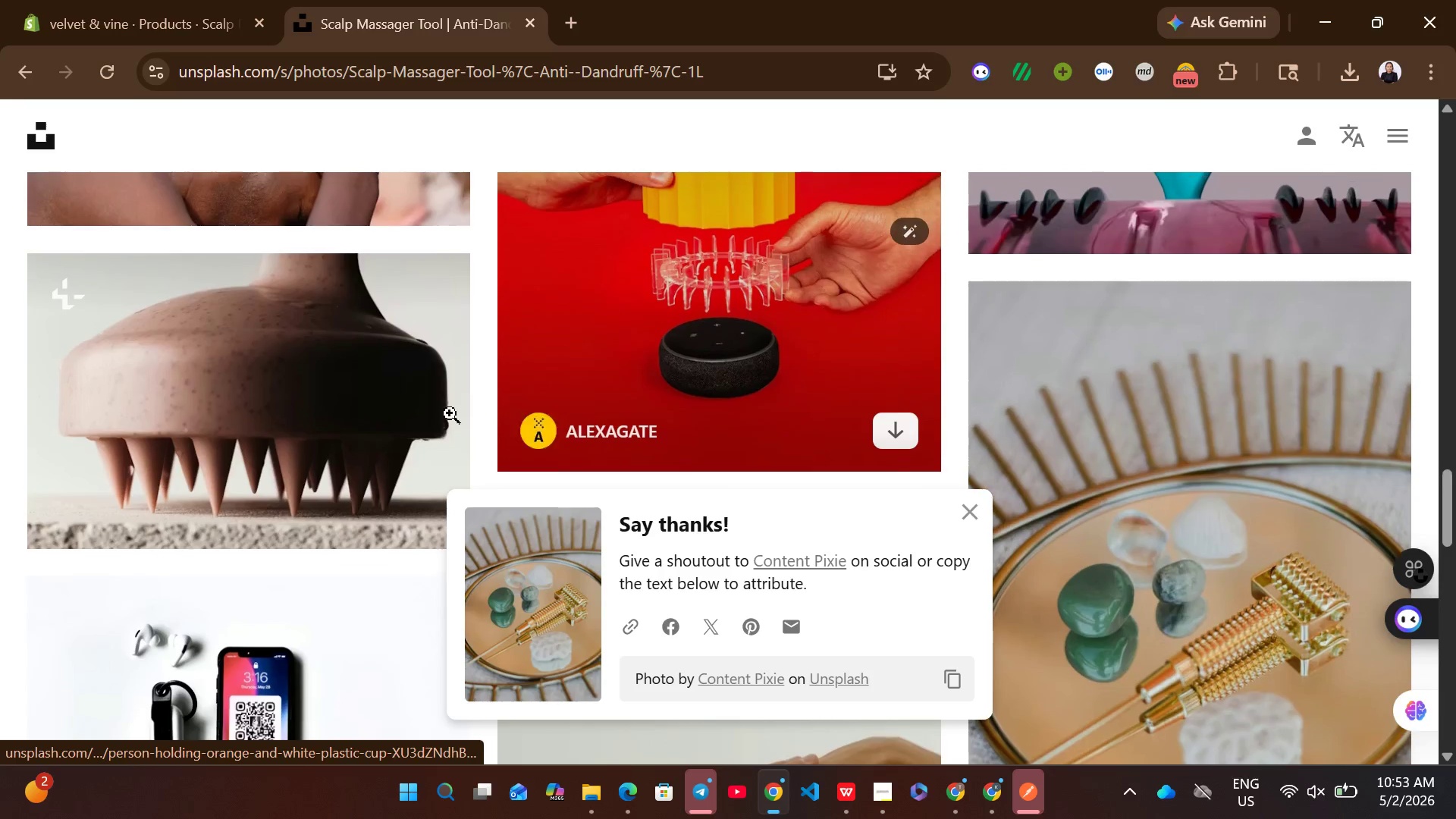 
mouse_move([434, 461])
 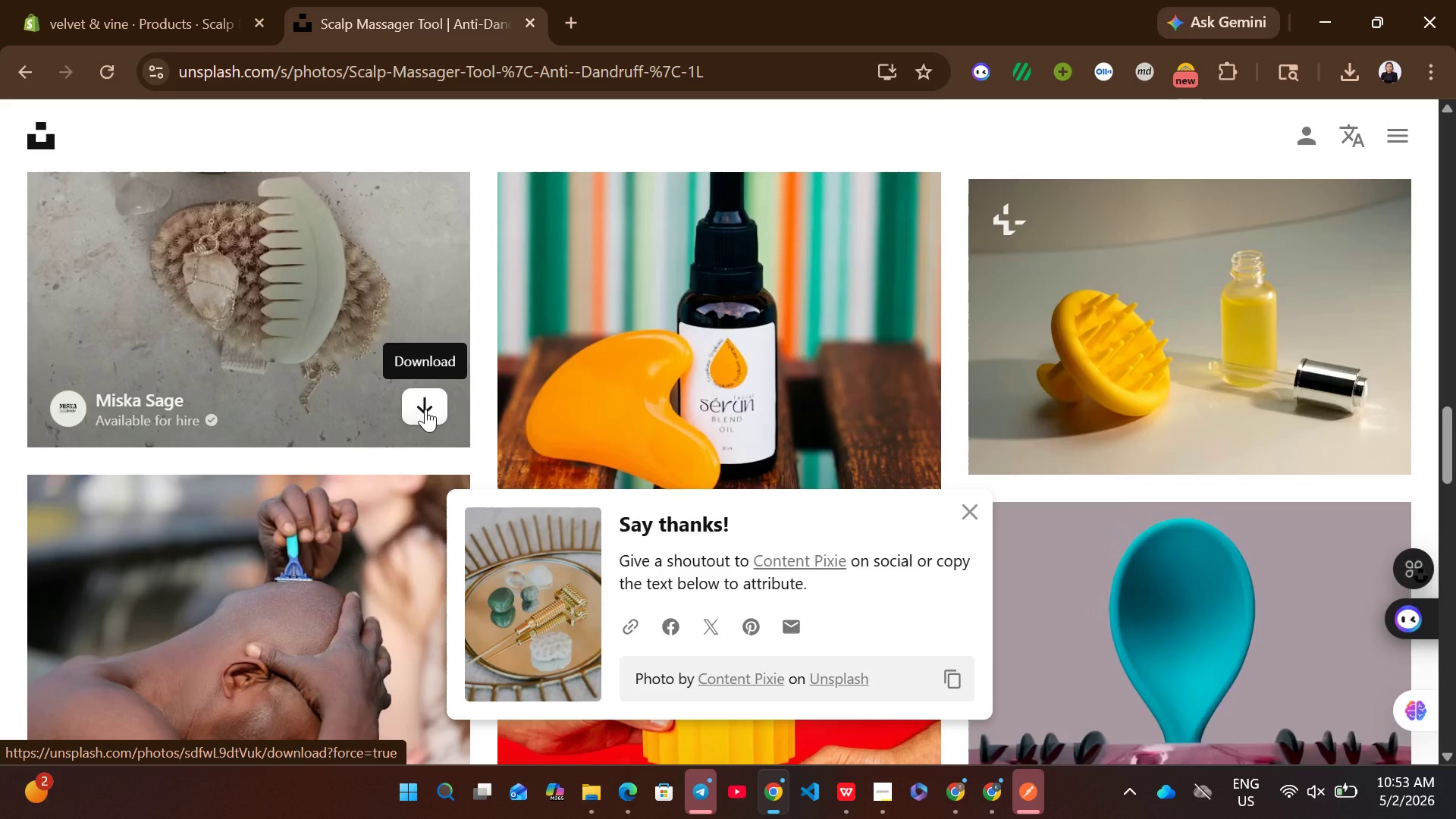 
left_click([425, 409])
 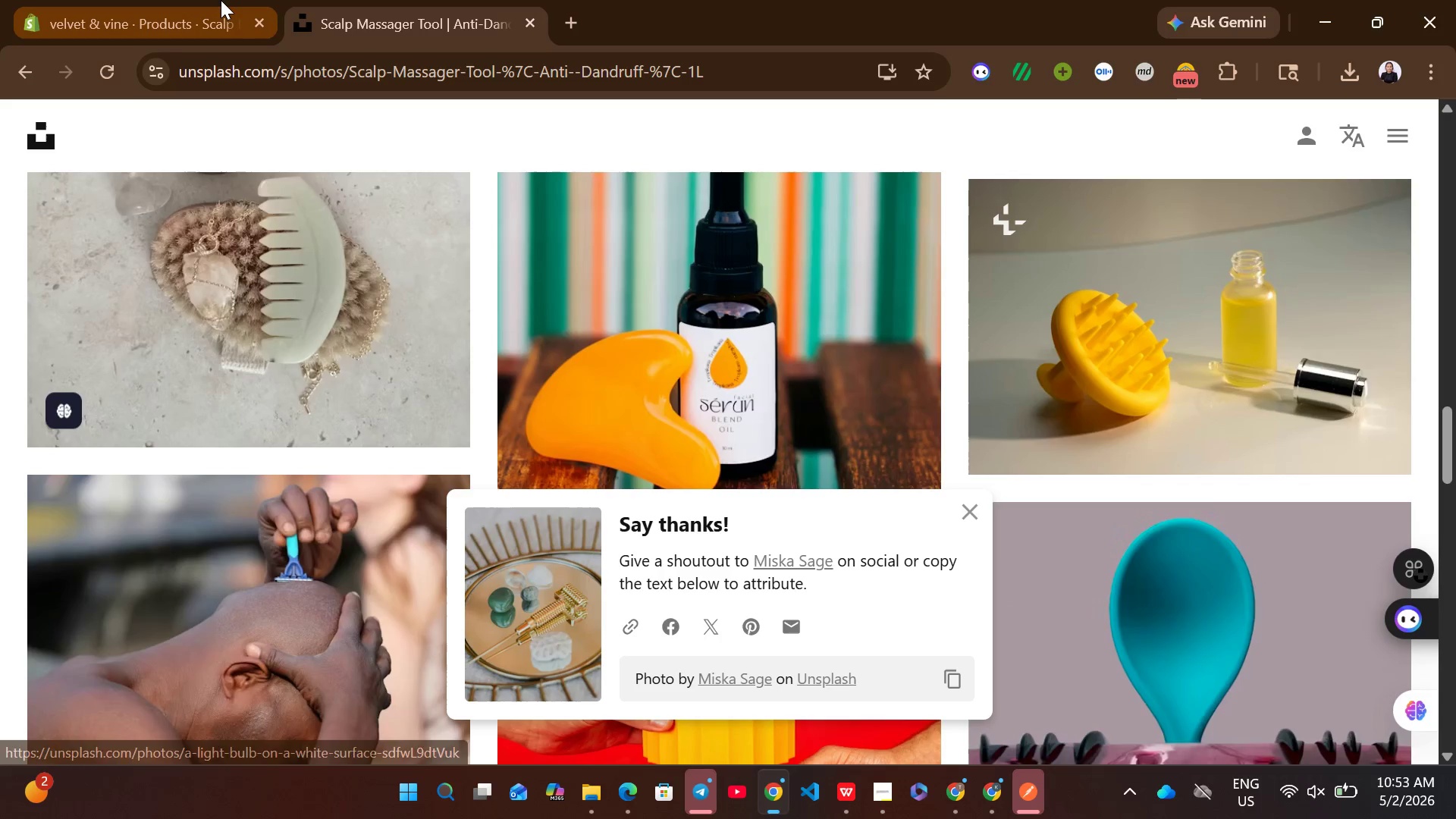 
left_click([221, 0])
 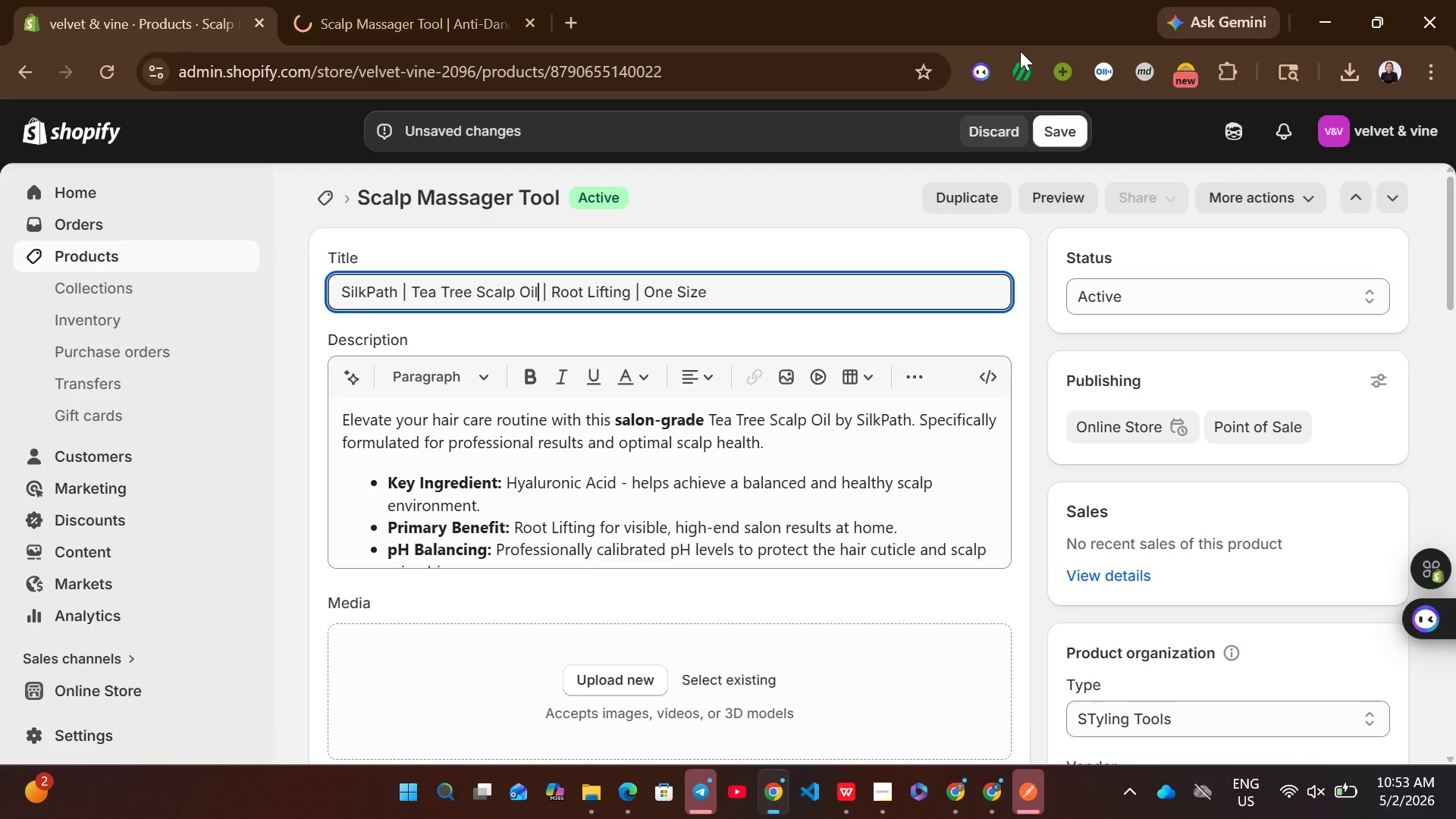 
mouse_move([501, -1])
 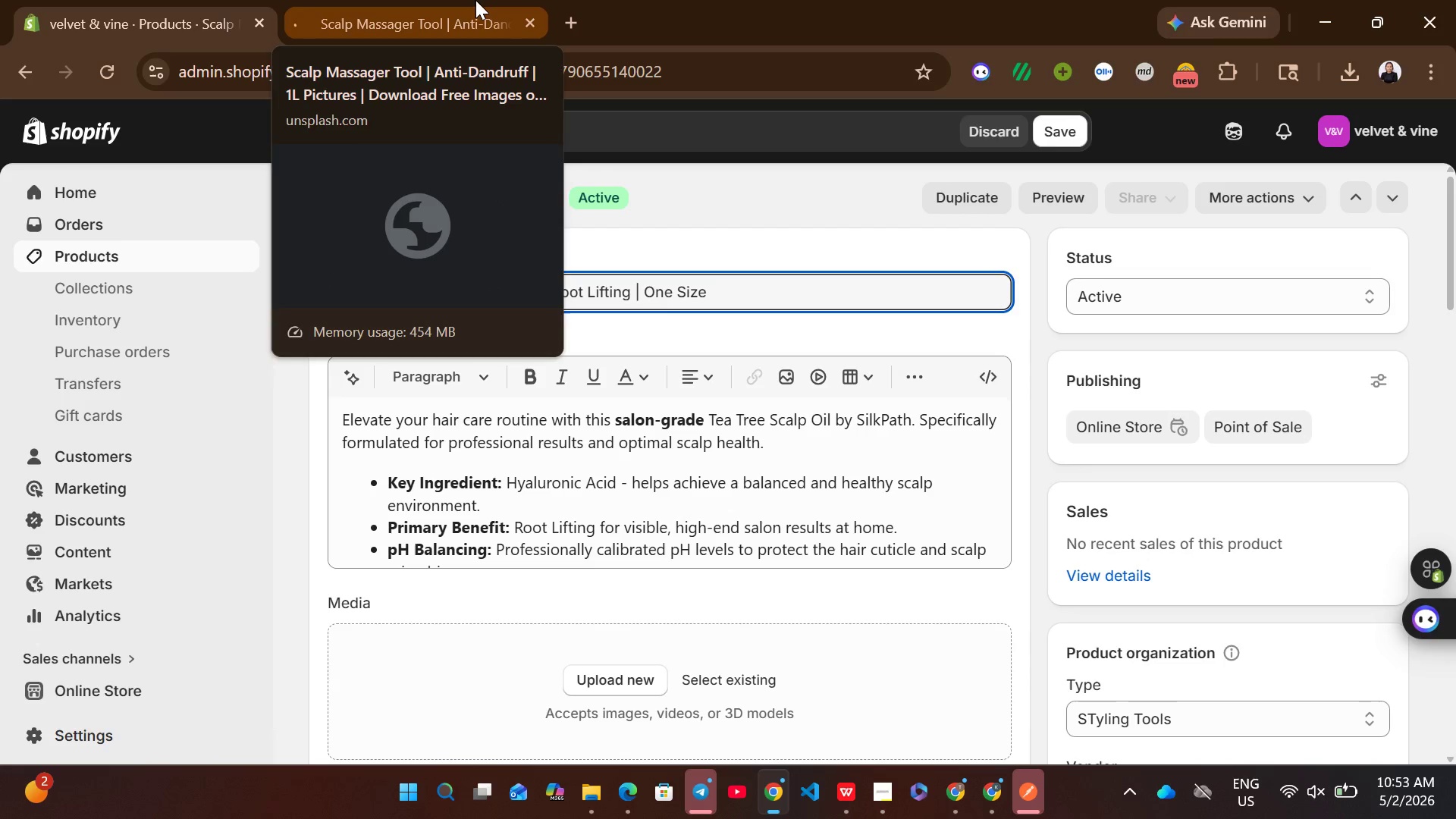 
left_click([475, 0])
 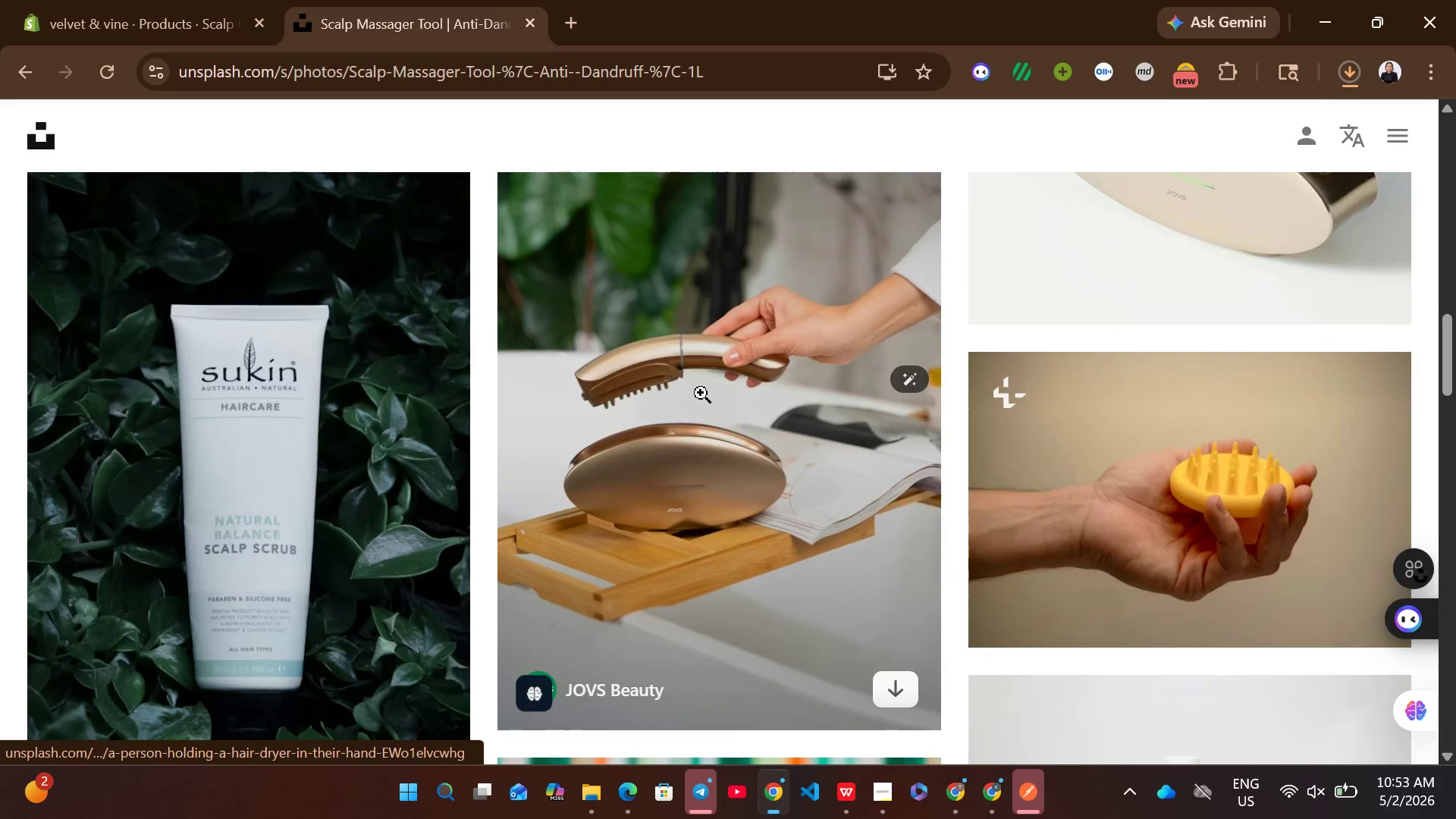 
left_click([184, 0])
 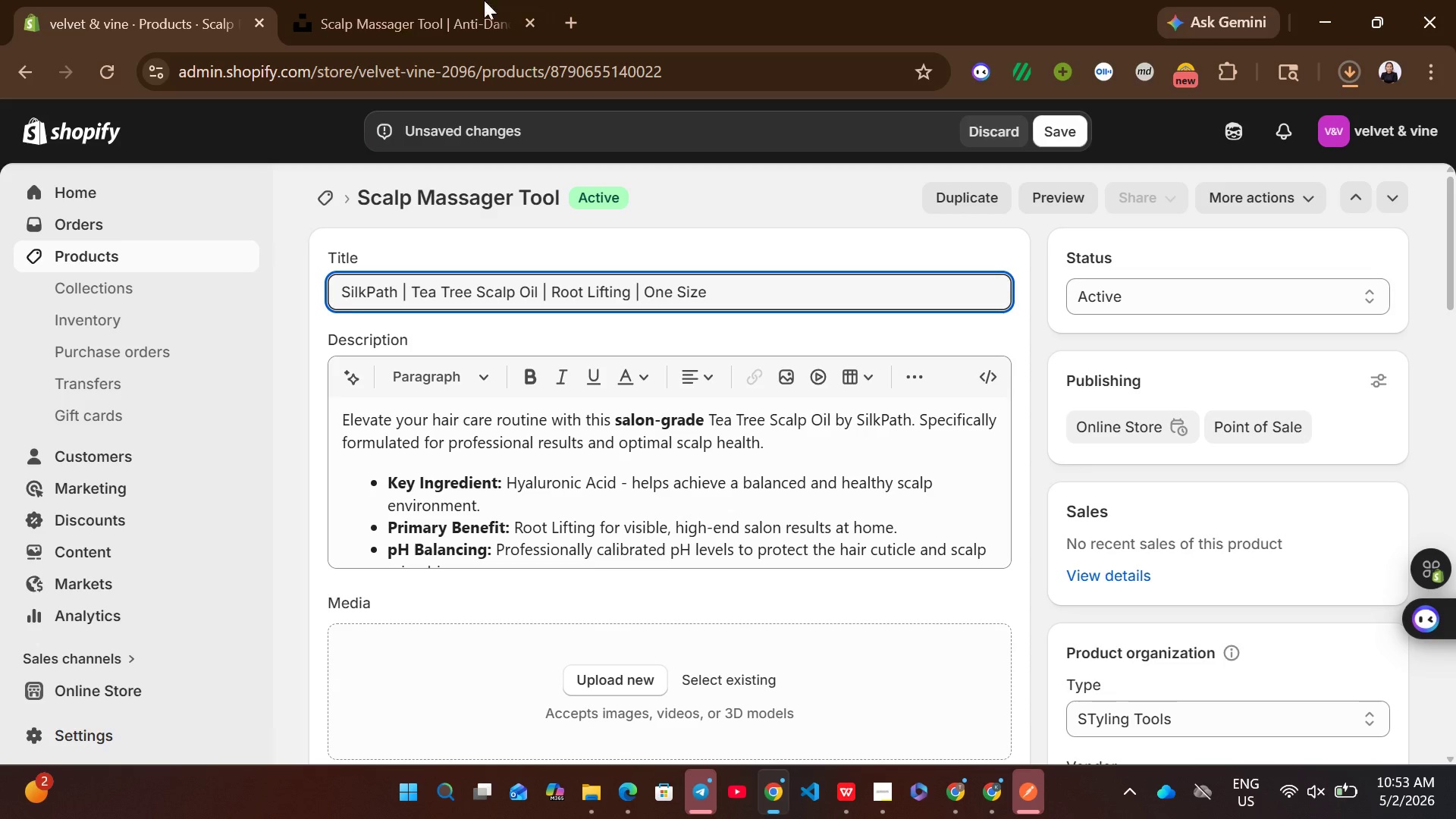 
left_click([432, 0])
 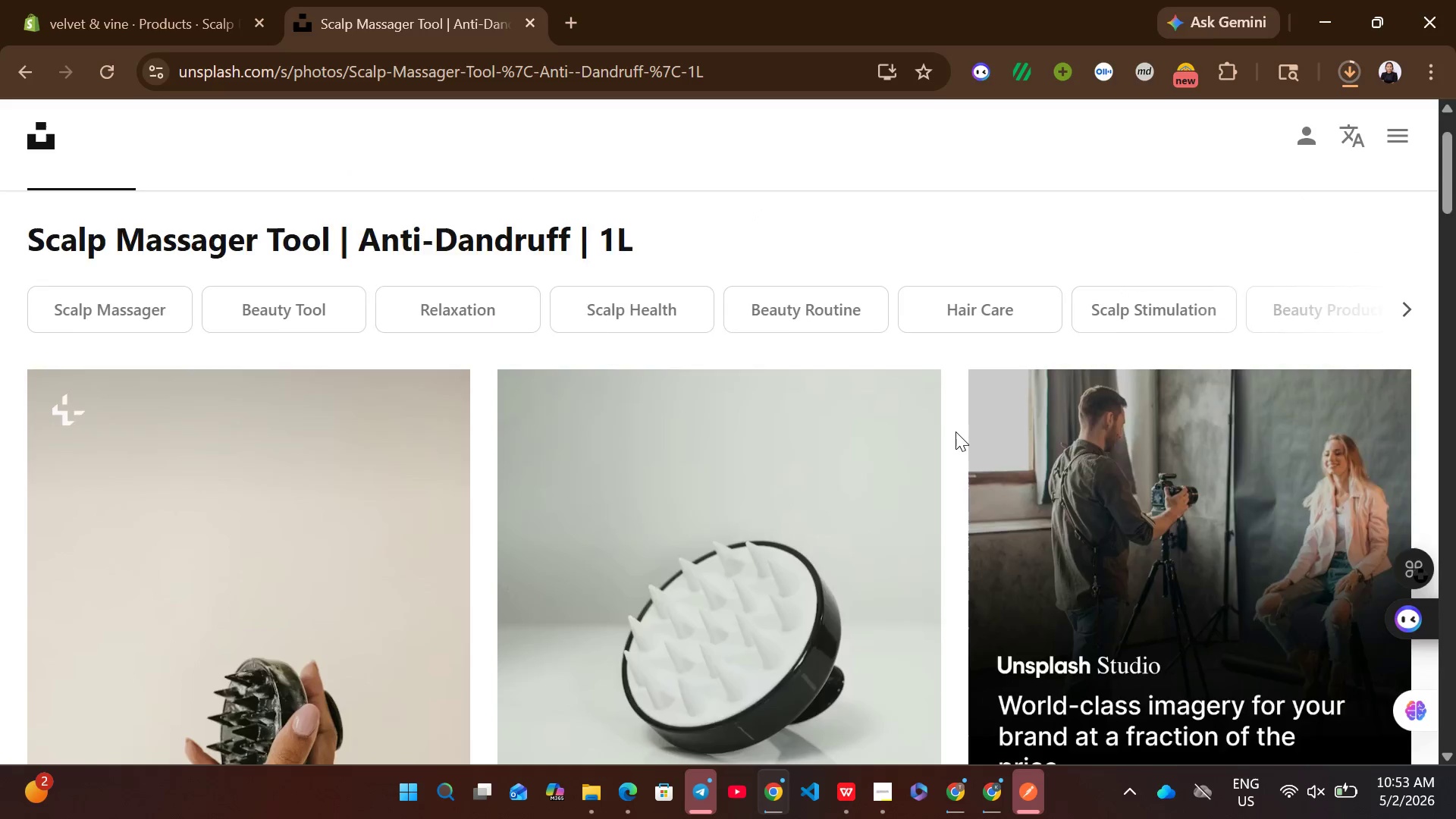 
wait(12.23)
 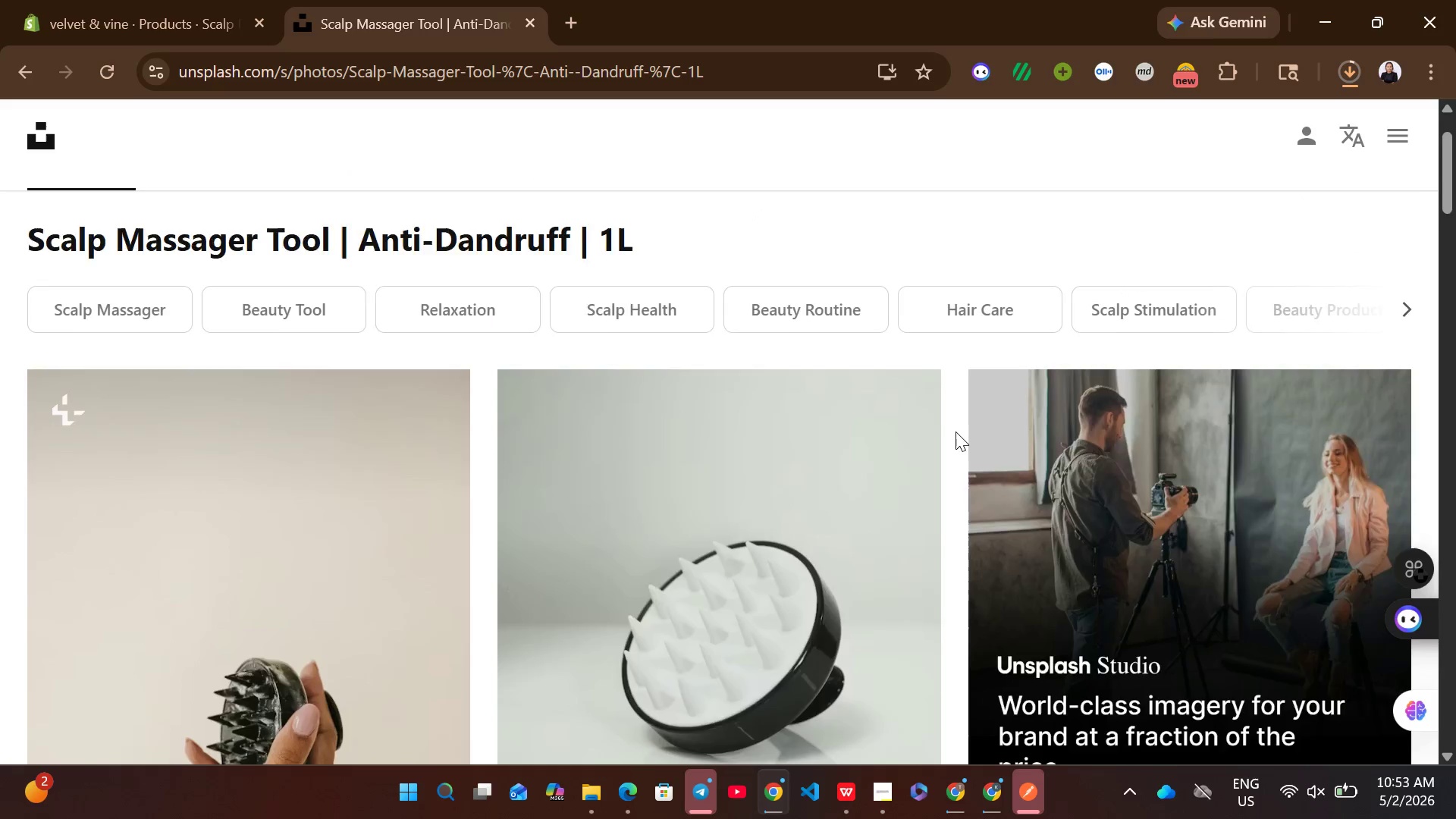 
left_click([900, 676])
 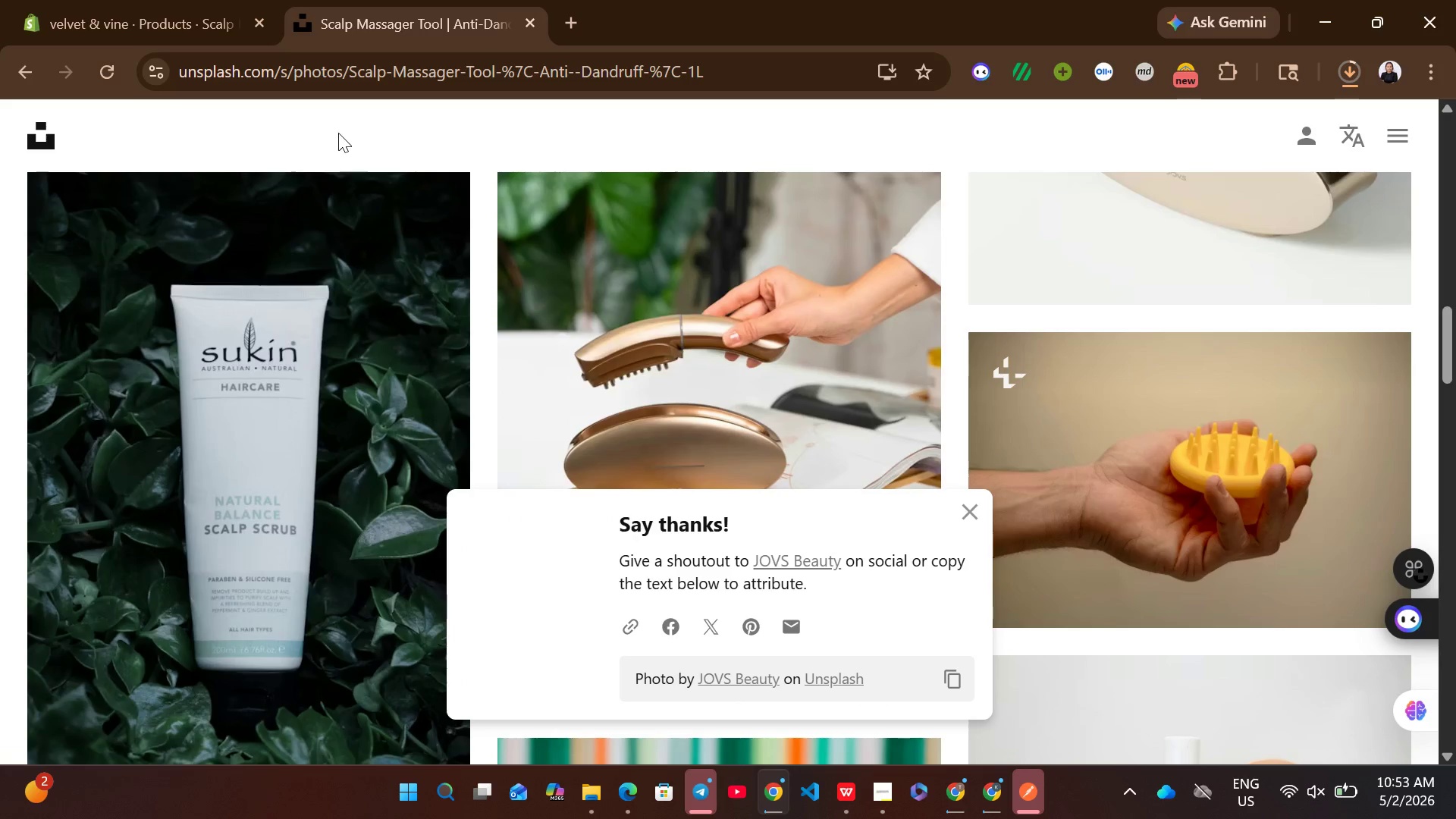 
left_click([131, 0])
 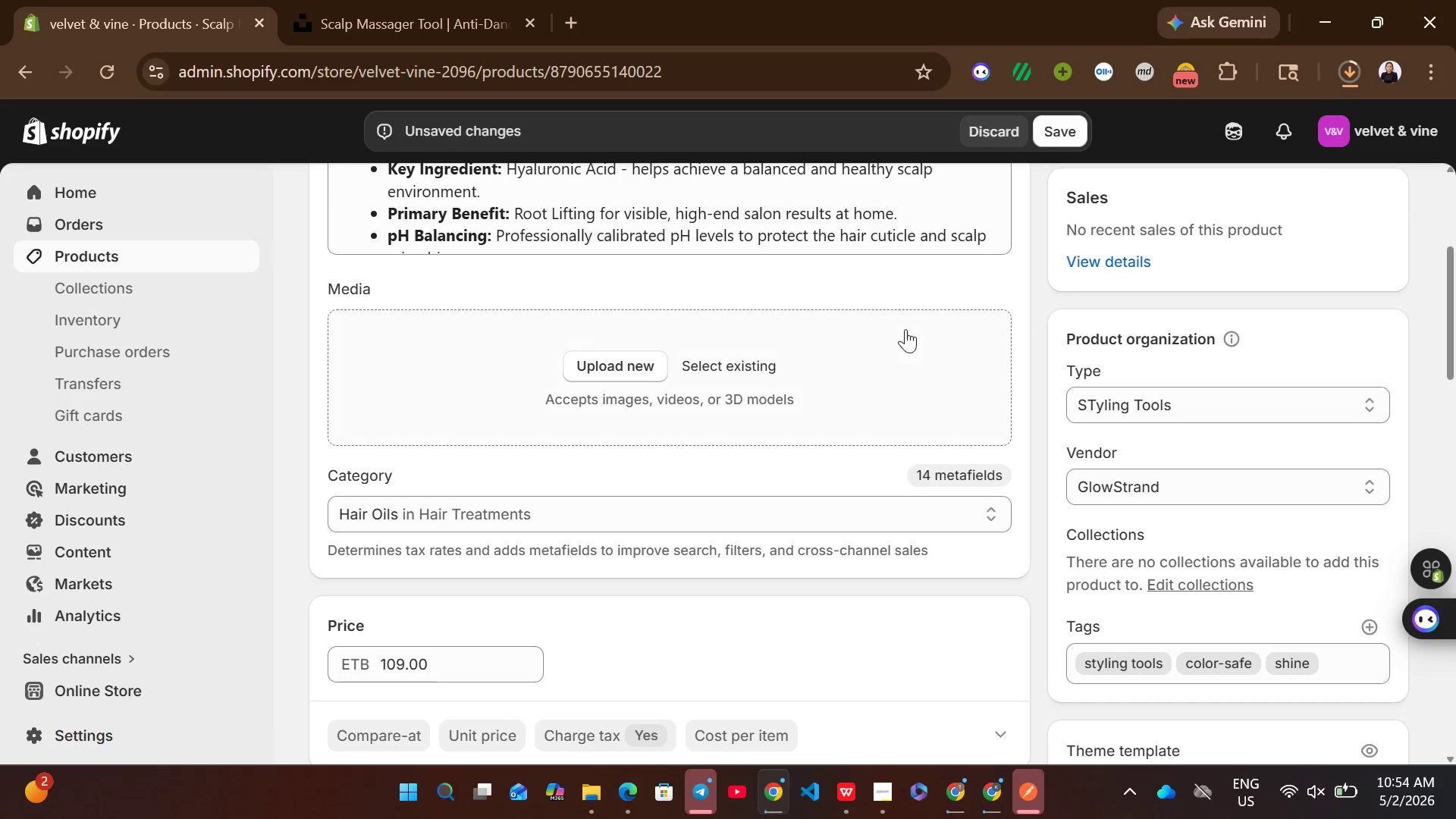 
left_click([1334, 78])
 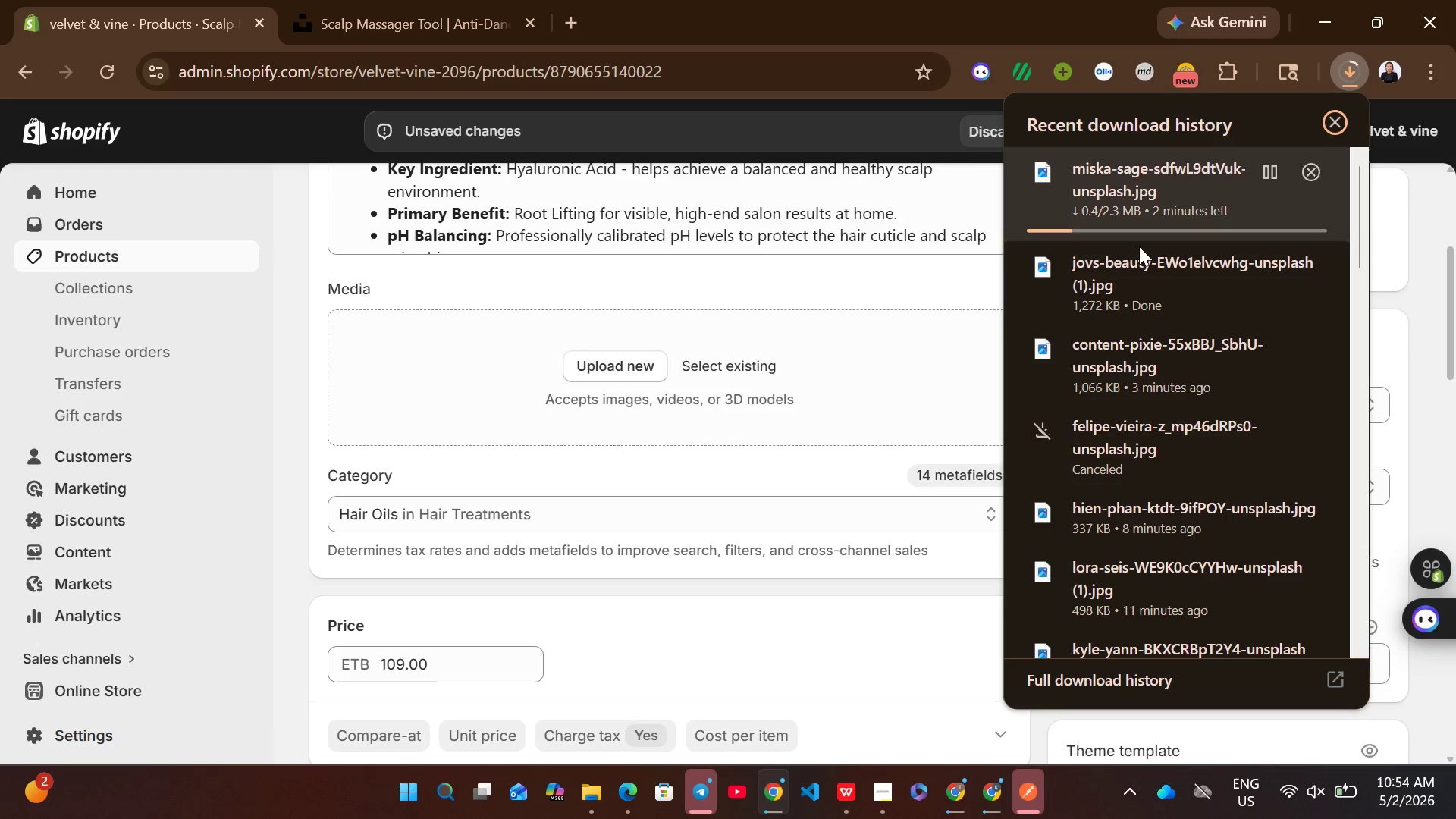 
left_click_drag(start_coordinate=[1128, 262], to_coordinate=[1132, 284])
 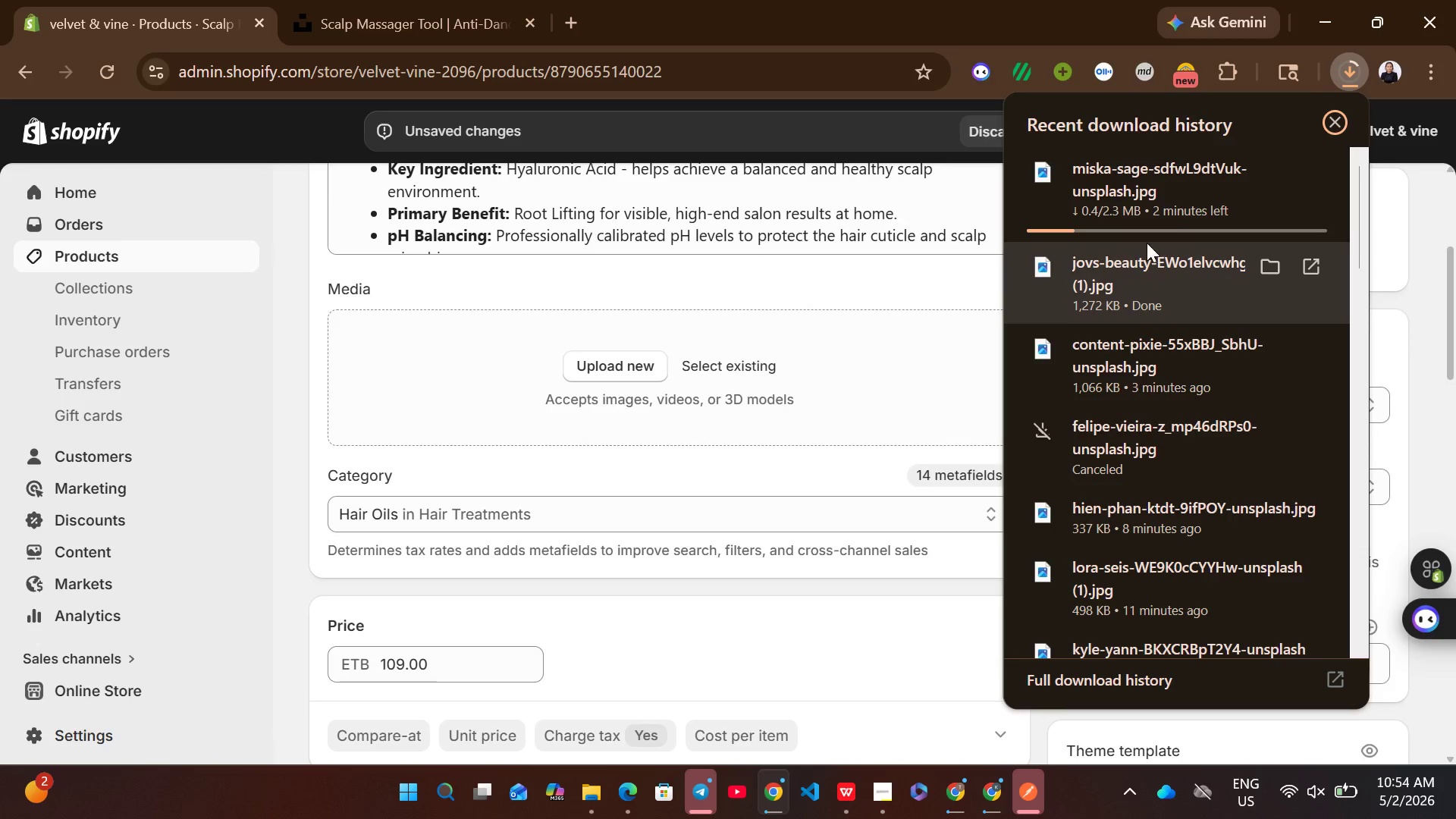 
mouse_move([1189, 218])
 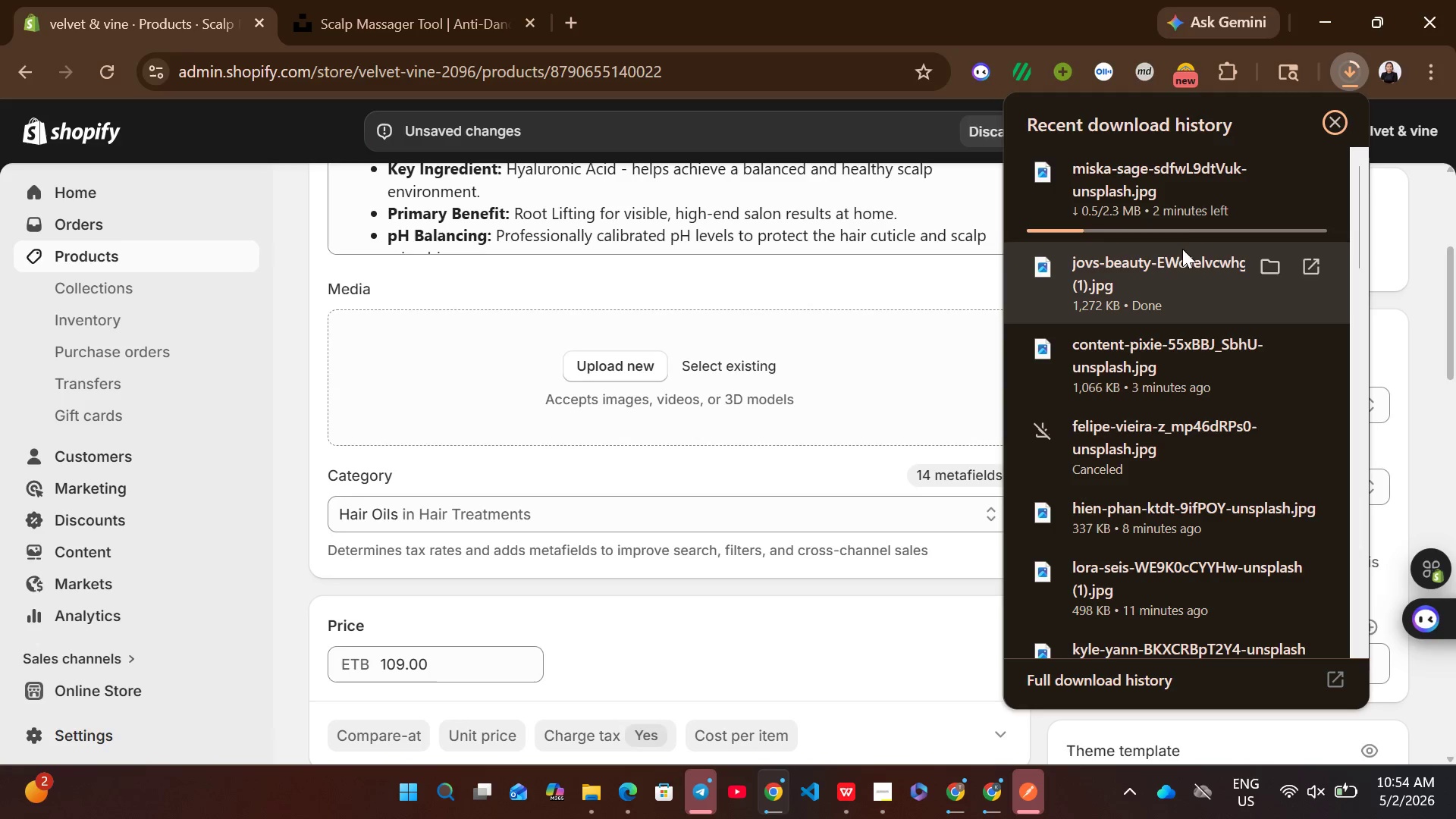 
left_click_drag(start_coordinate=[1162, 276], to_coordinate=[686, 394])
 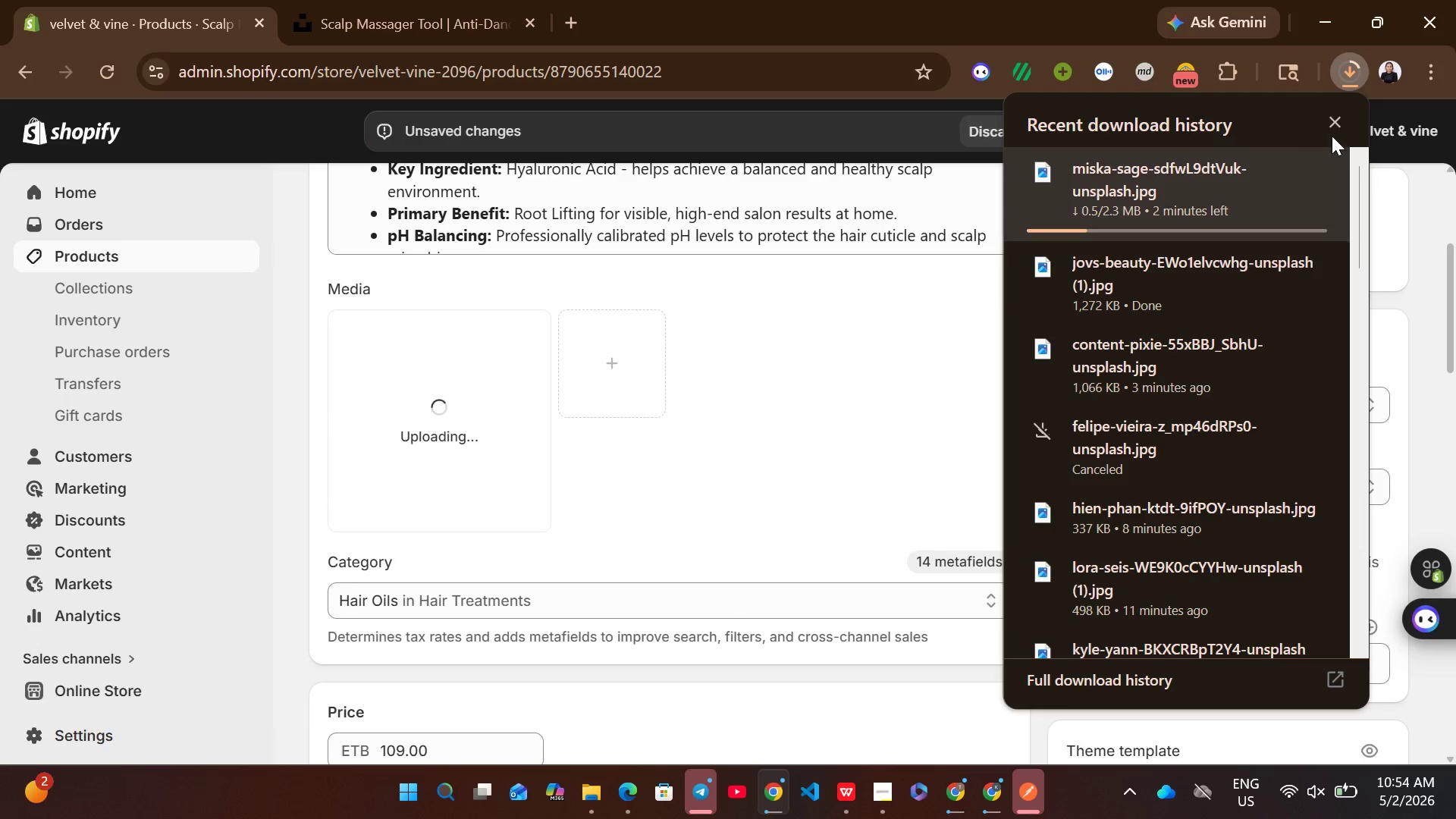 
left_click([1332, 119])
 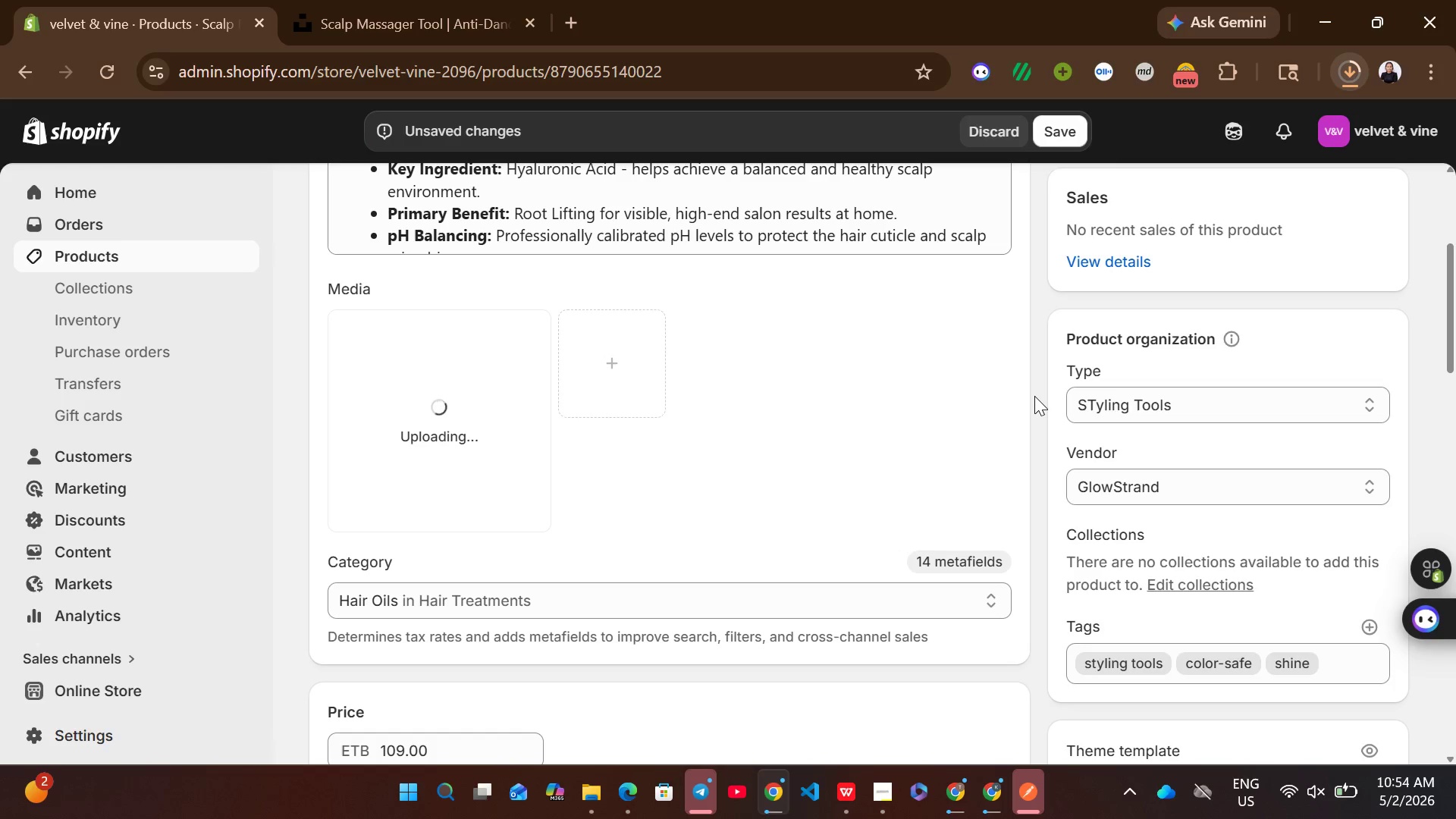 
wait(15.72)
 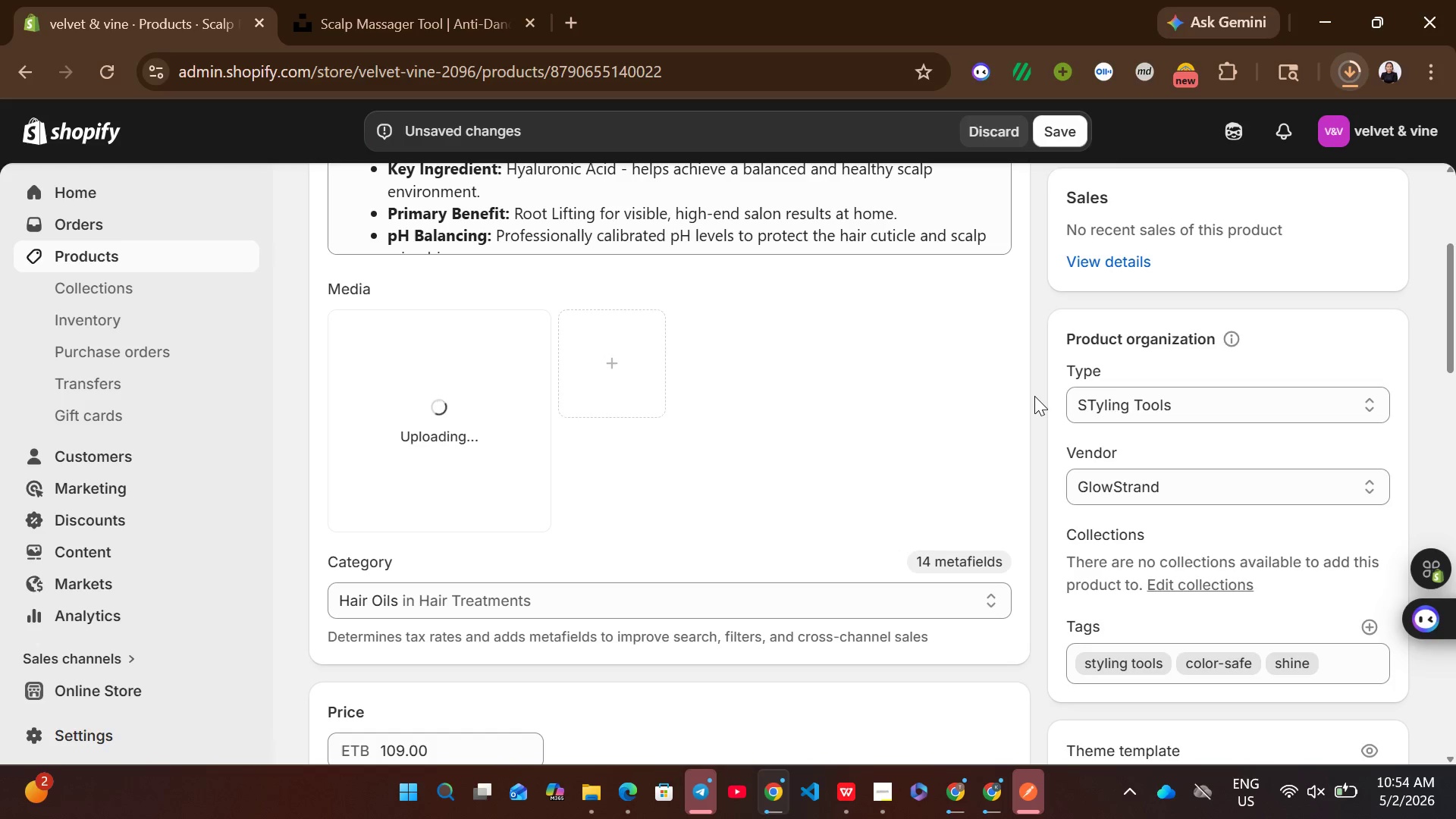 
left_click([857, 798])
 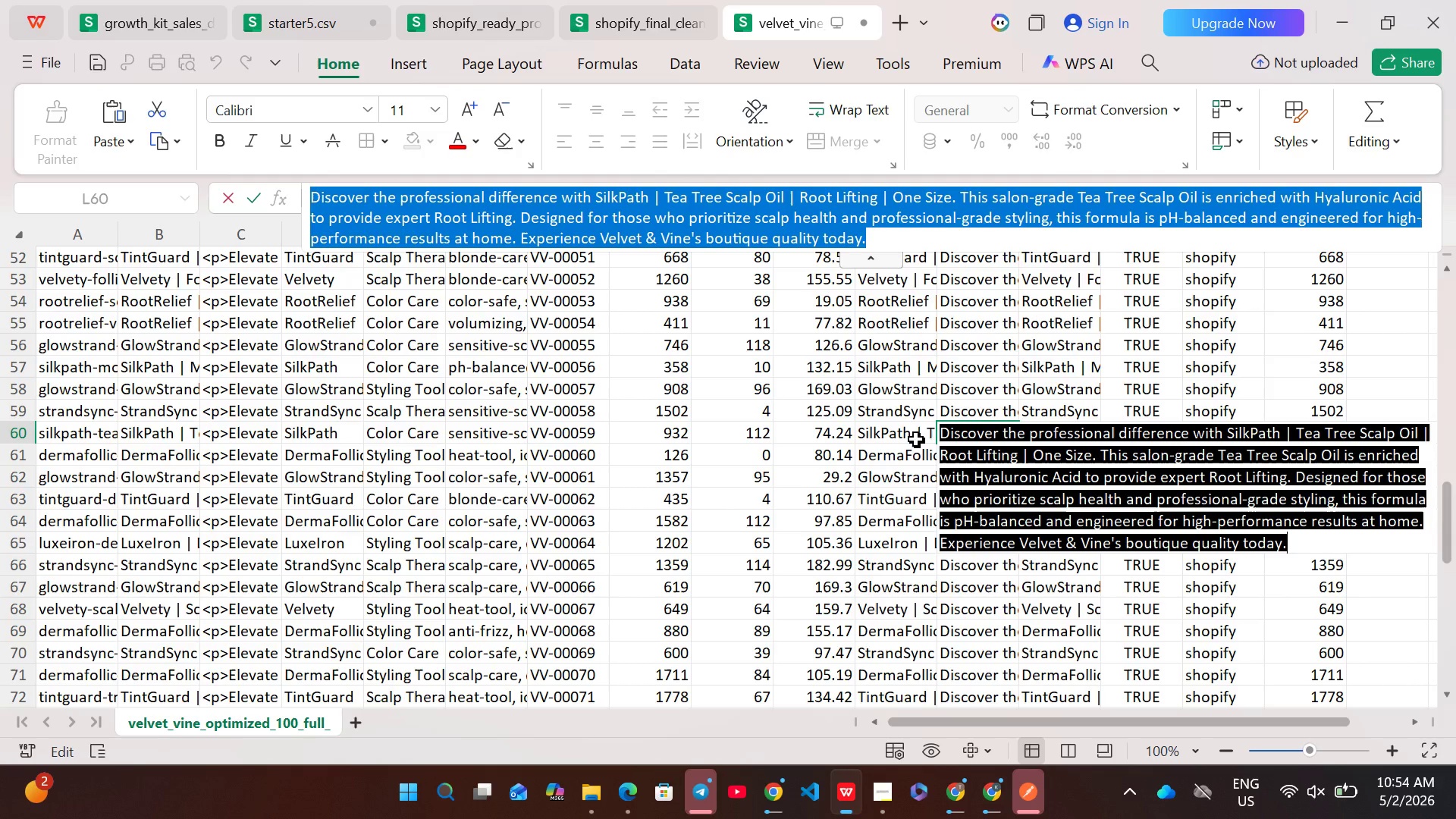 
left_click([923, 432])
 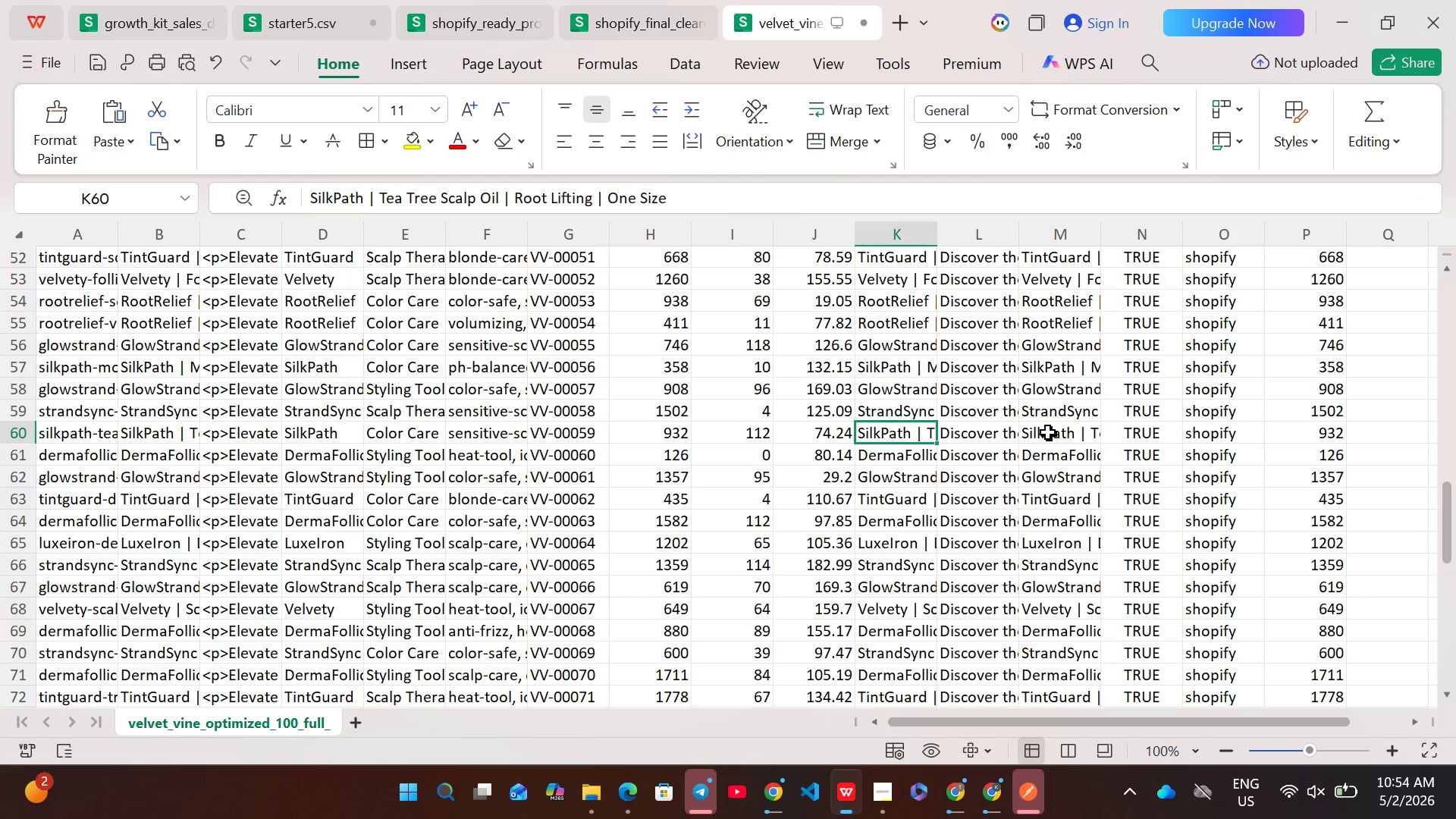 
double_click([1048, 432])
 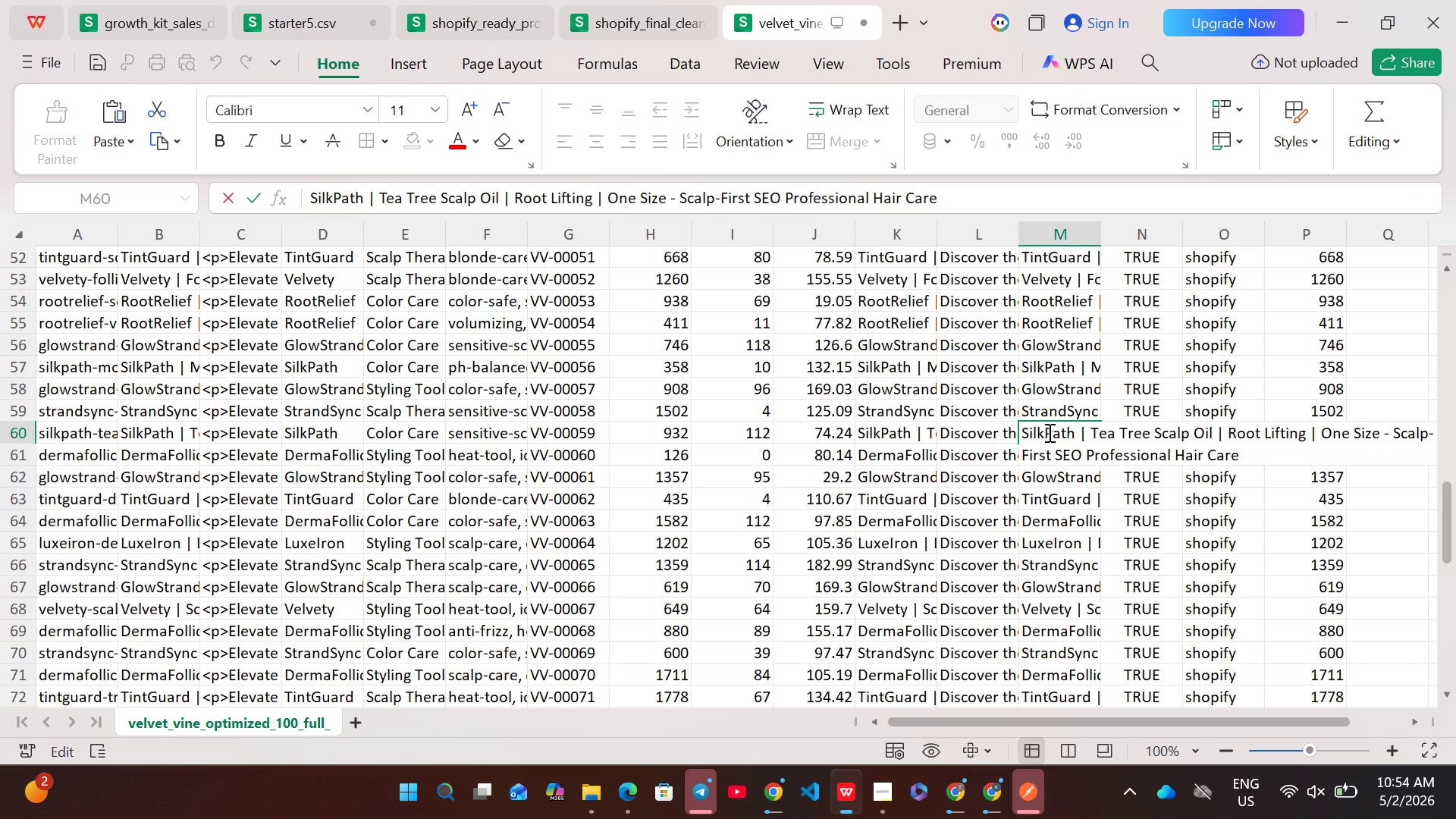 
key(Control+A)
 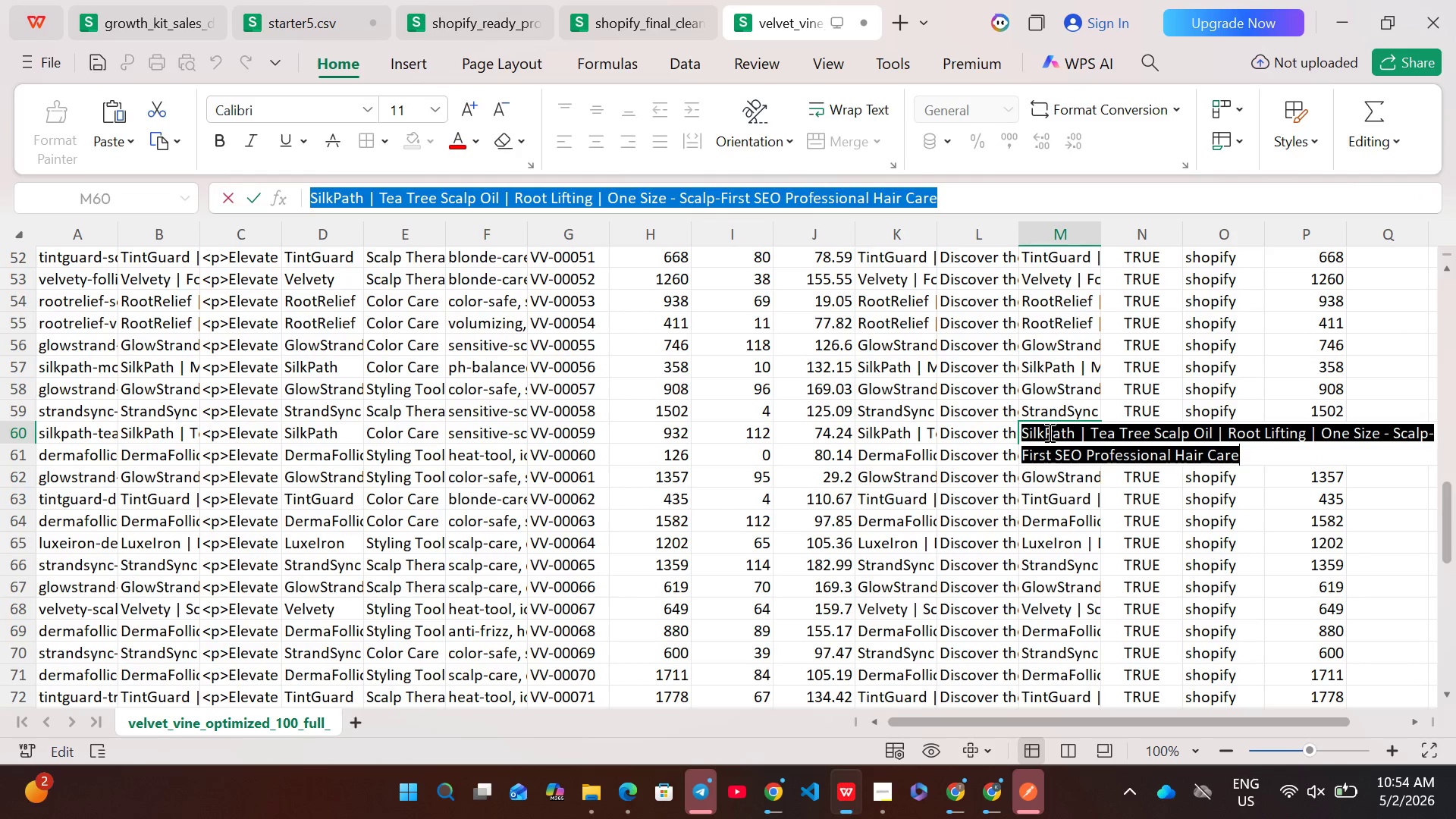 
wait(8.17)
 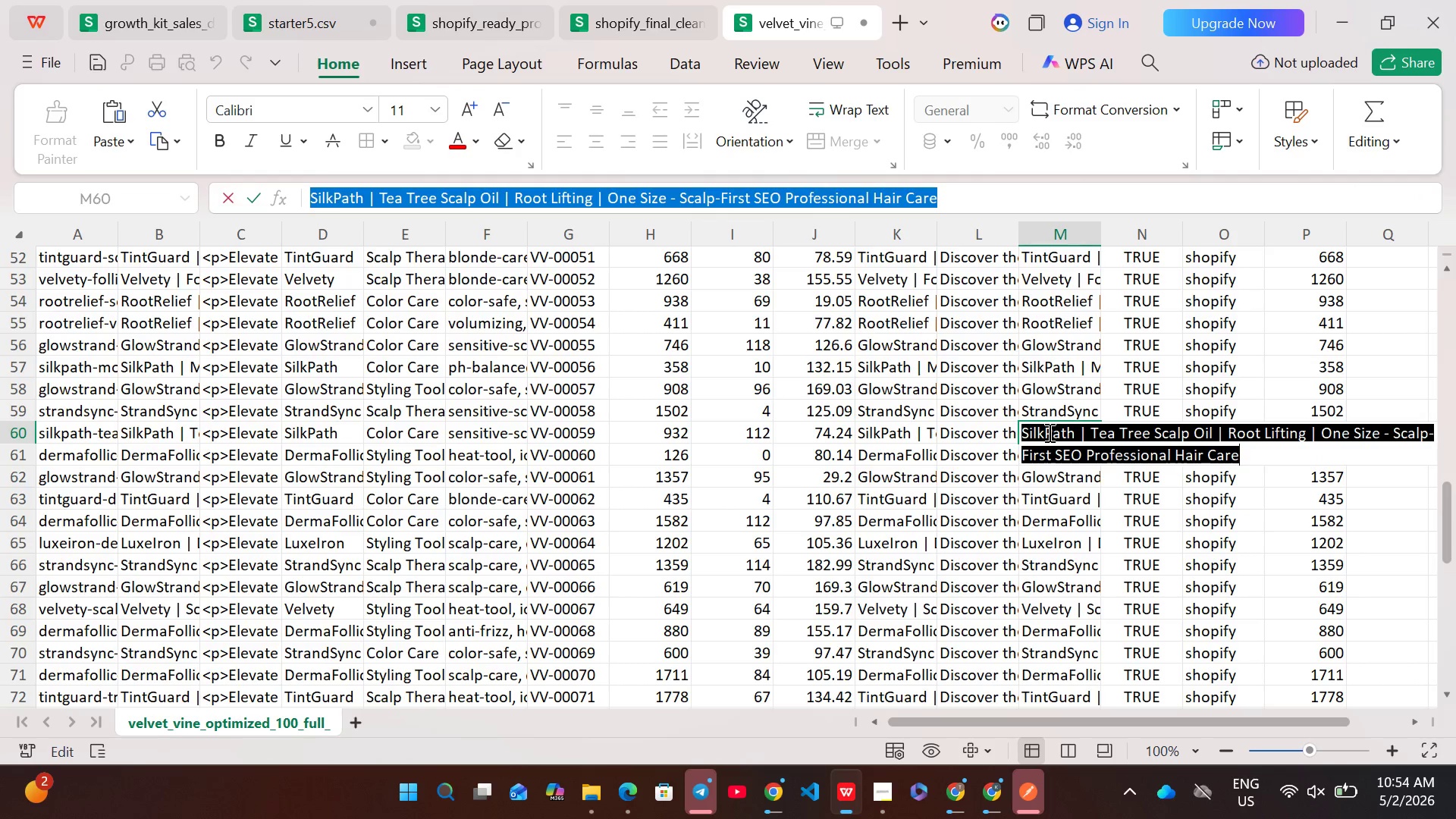 
left_click([20, 396])
 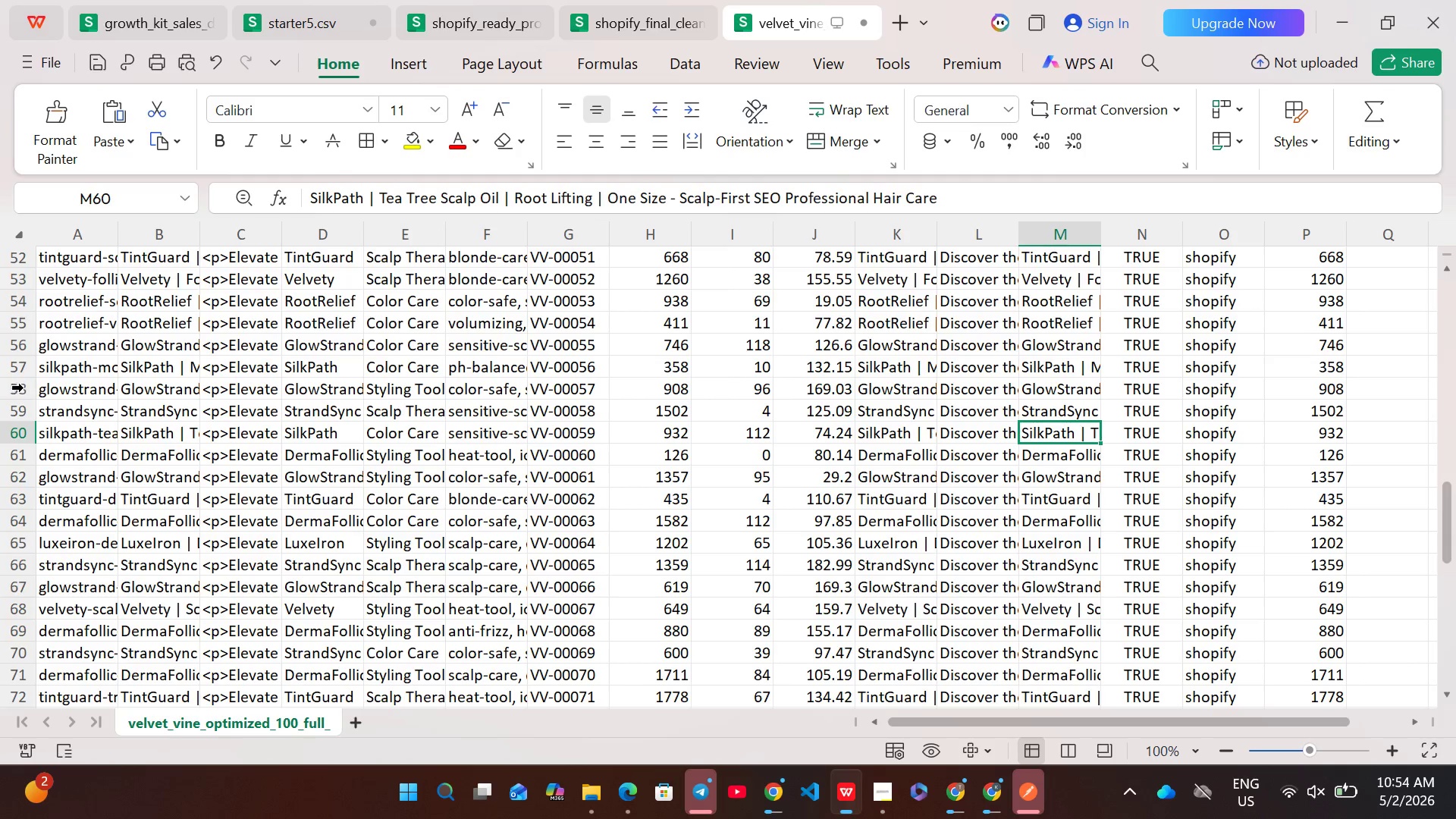 
left_click([19, 389])
 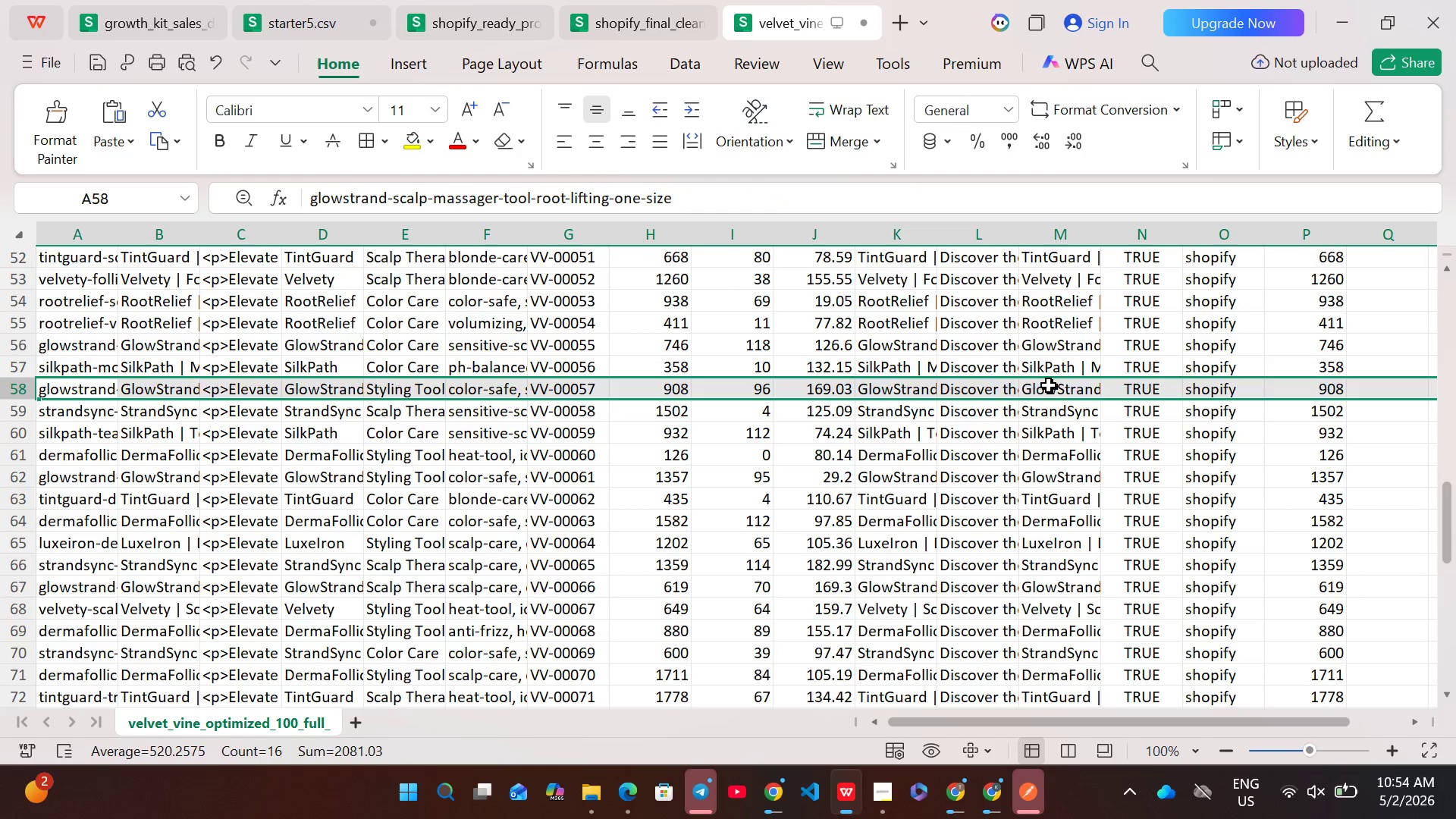 
double_click([1050, 385])
 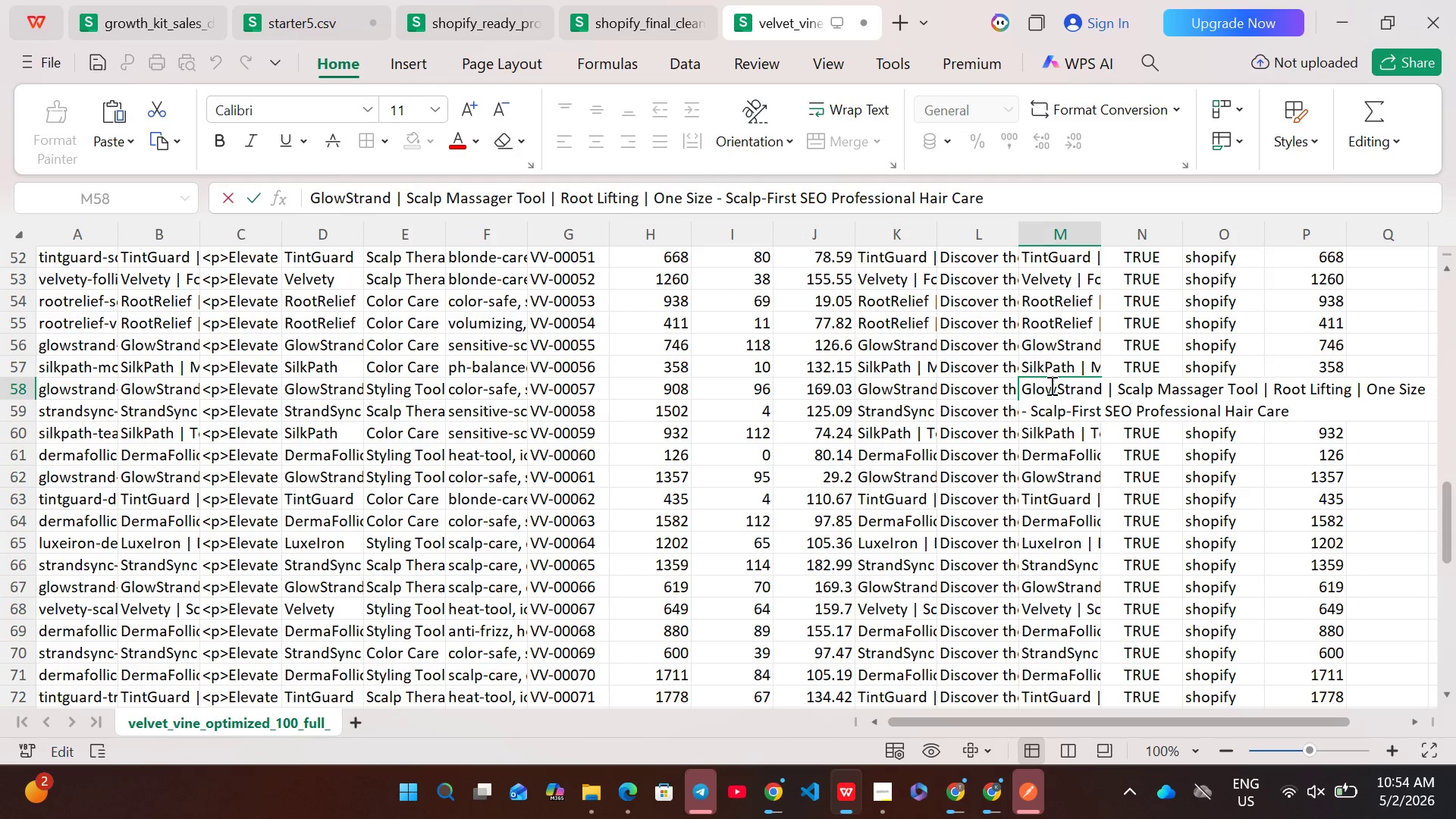 
key(Control+A)
 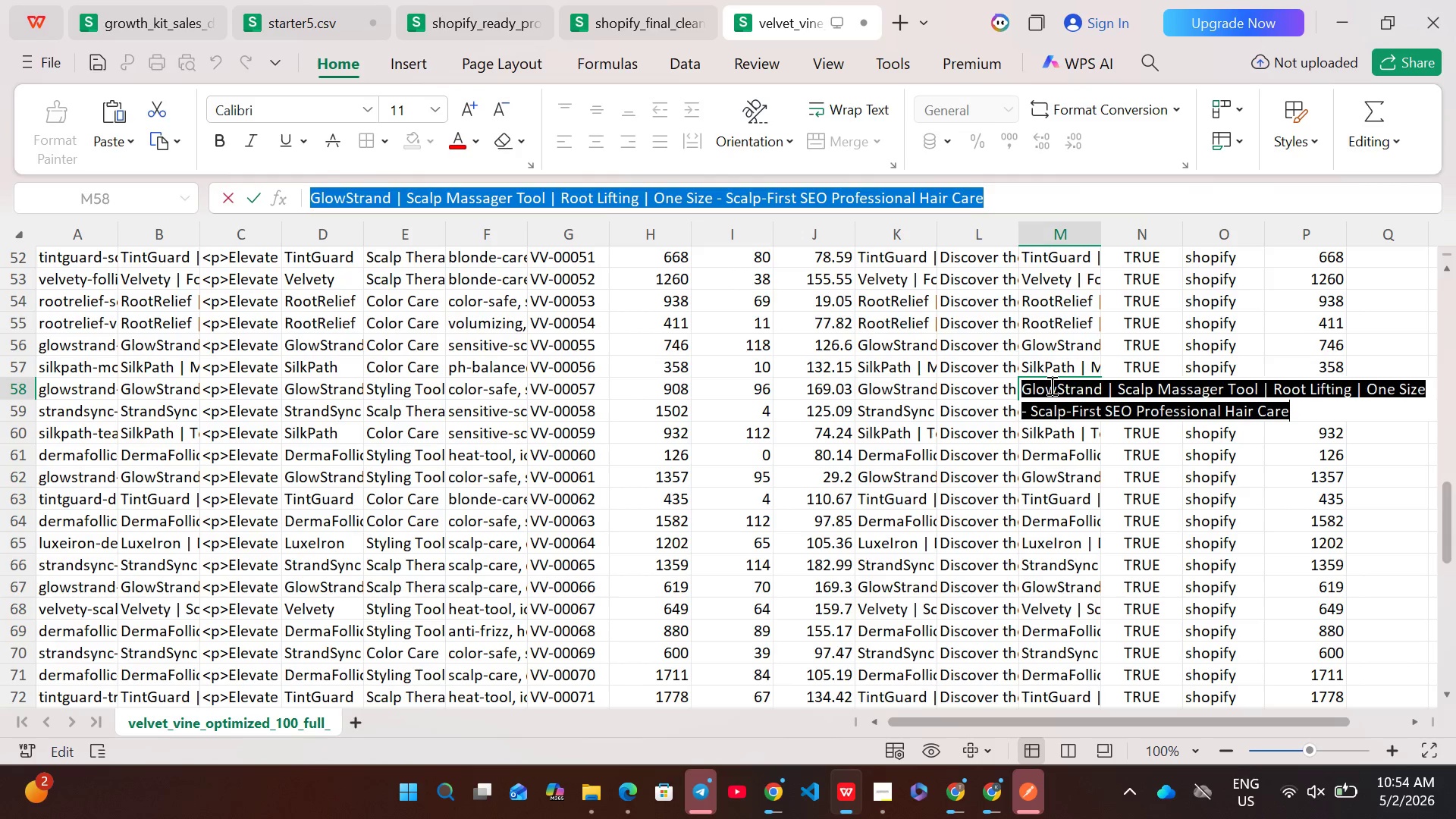 
key(Control+C)
 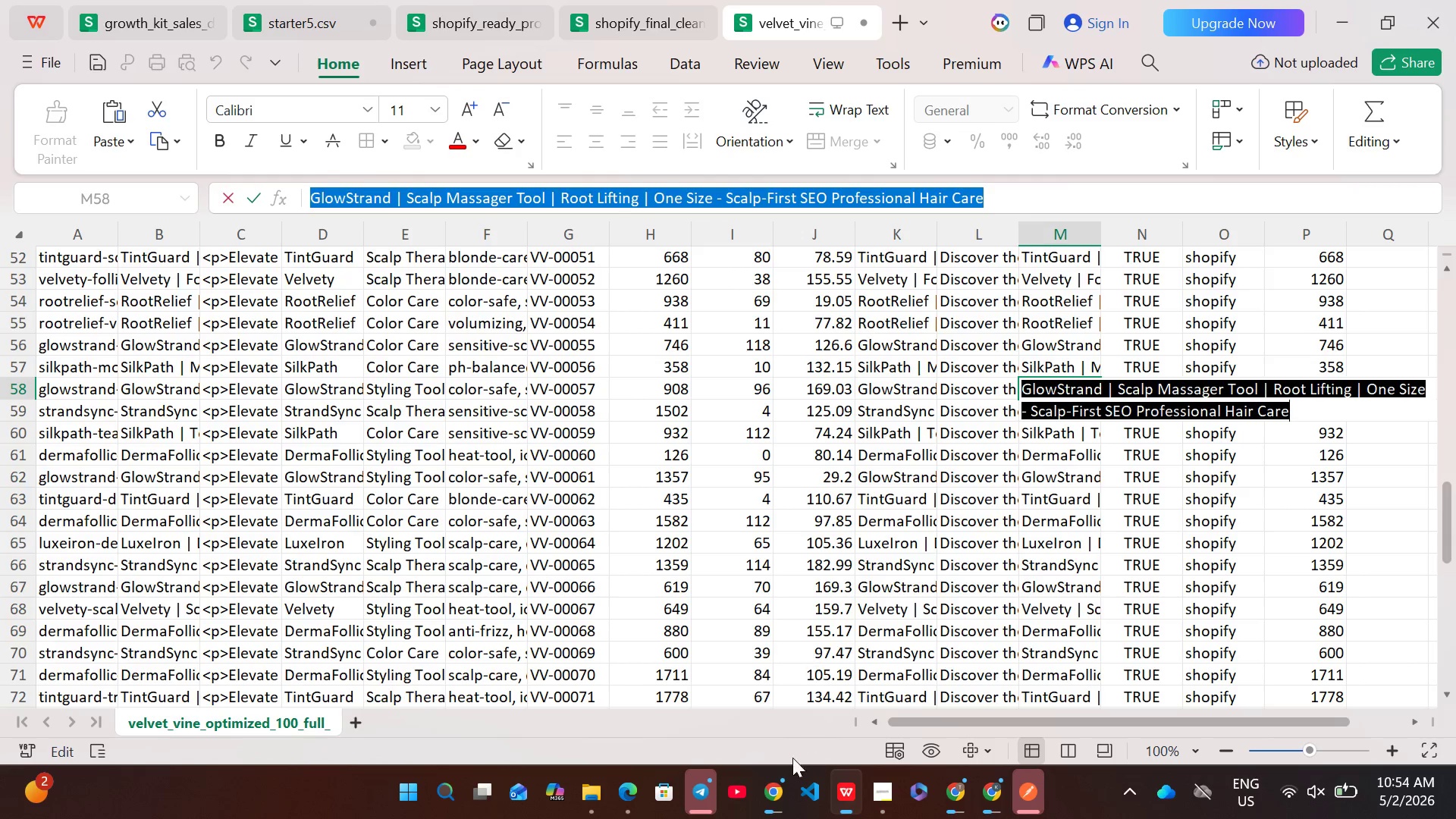 
left_click([761, 801])
 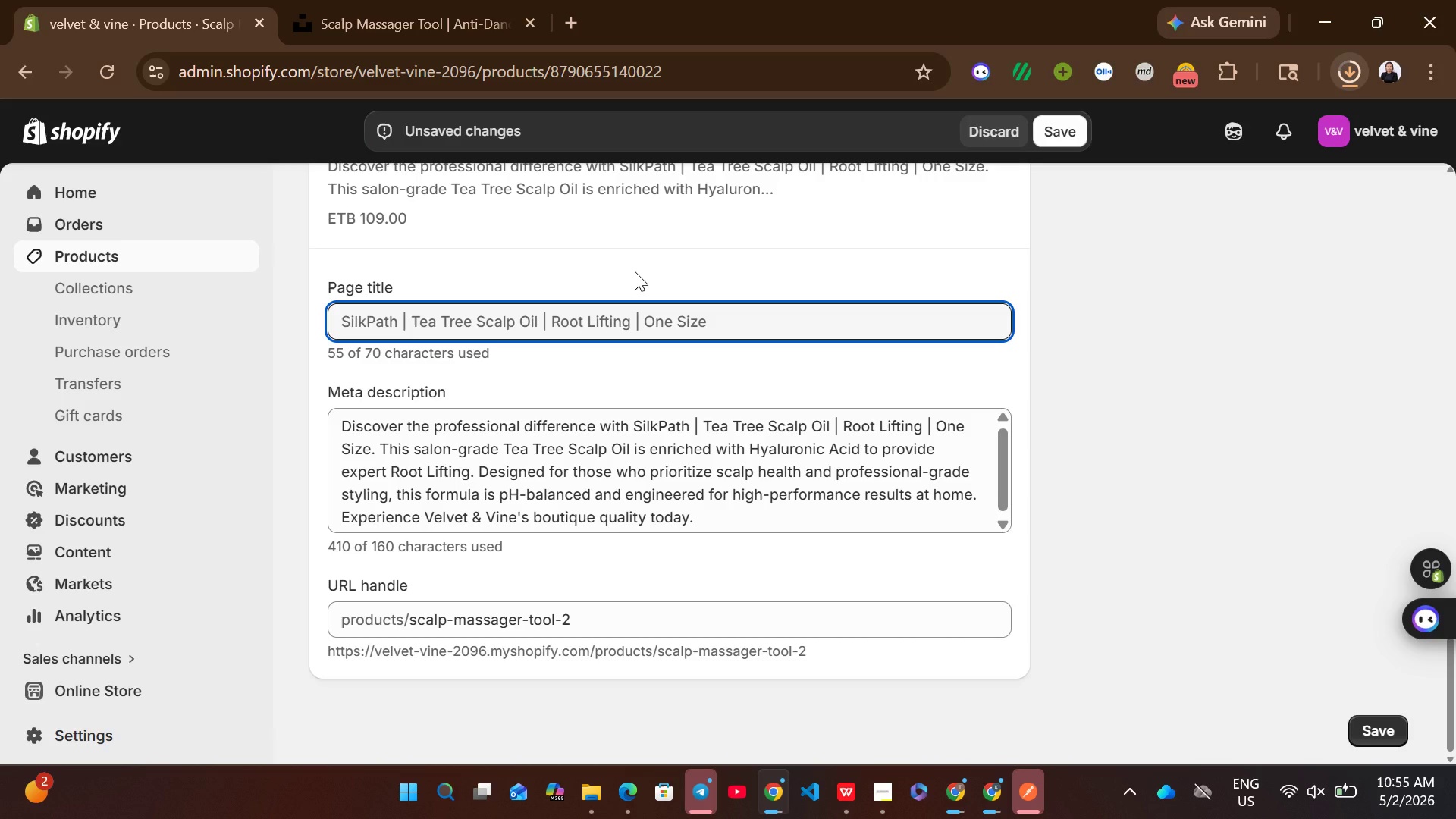 
wait(22.8)
 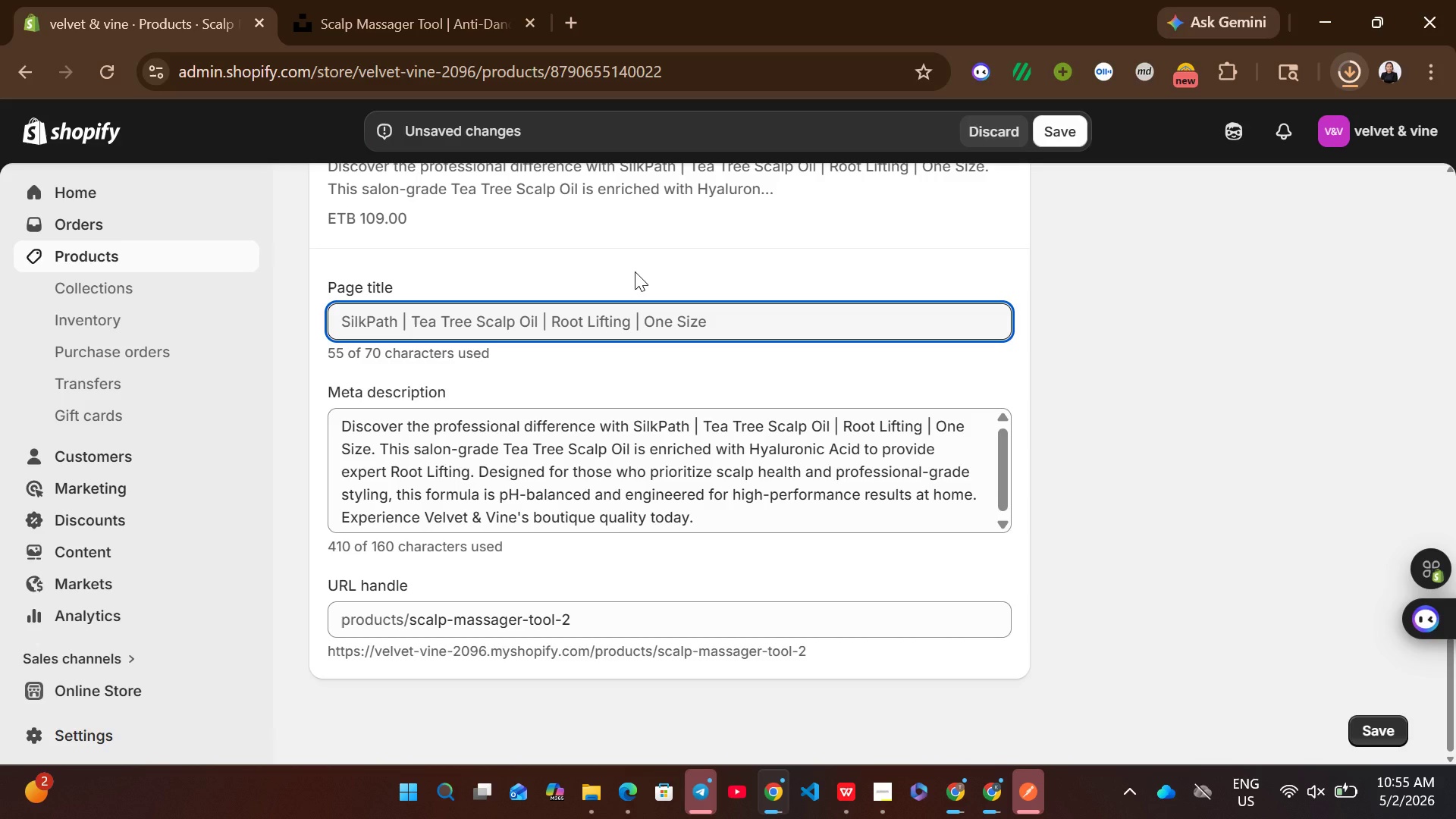 
mouse_move([620, 281])
 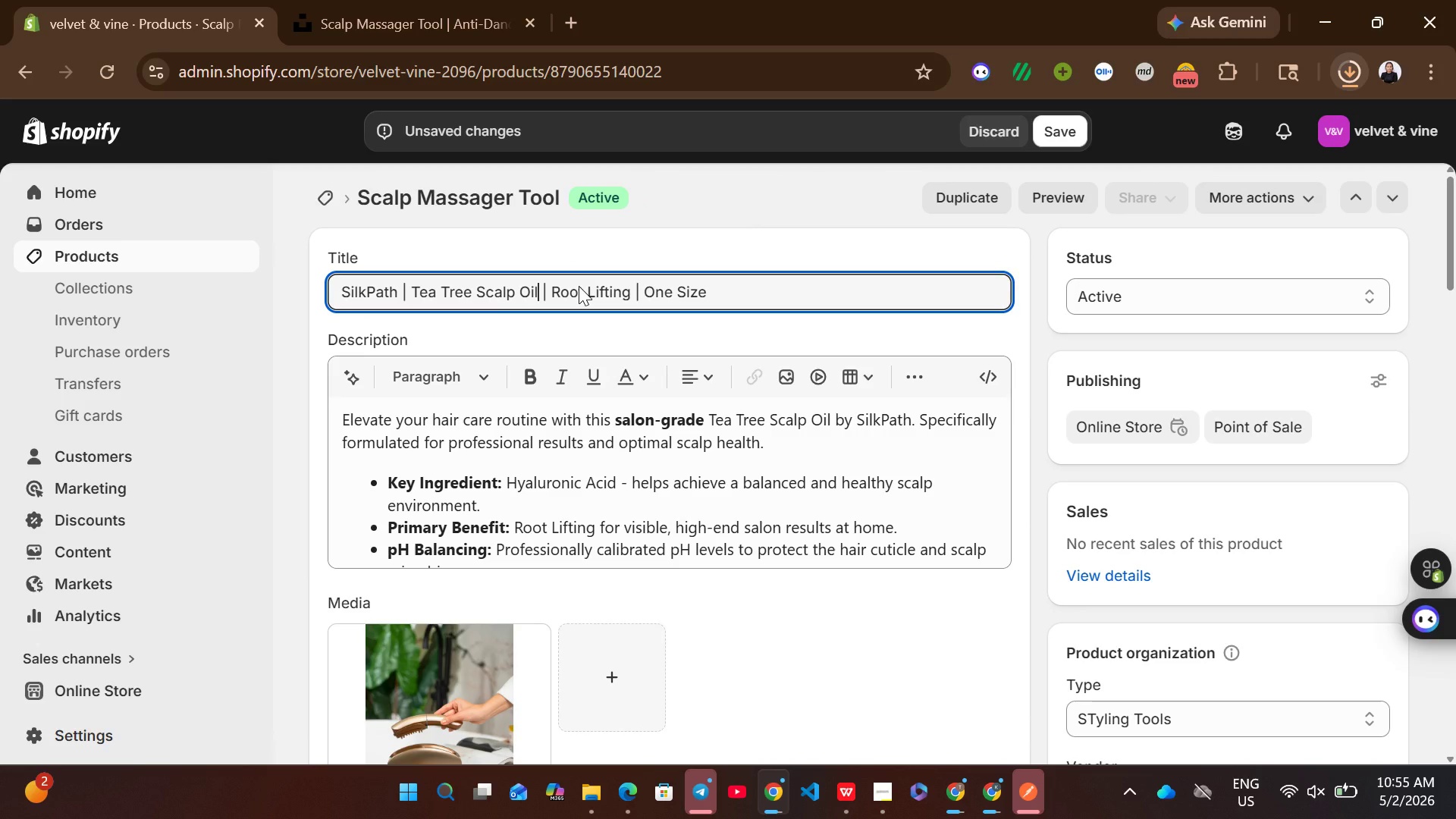 
key(Control+Z)
 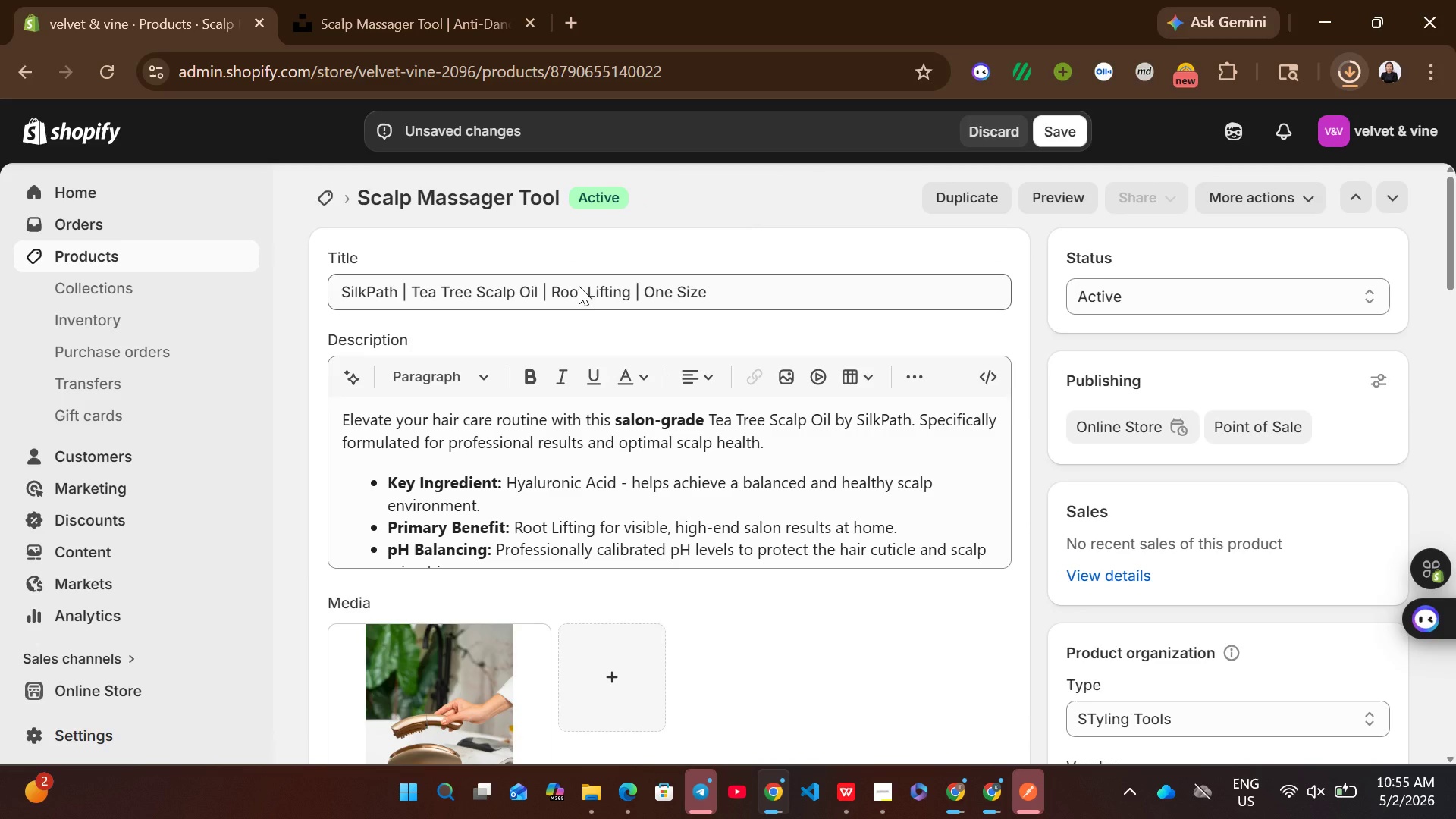 
key(Control+ControlLeft)
 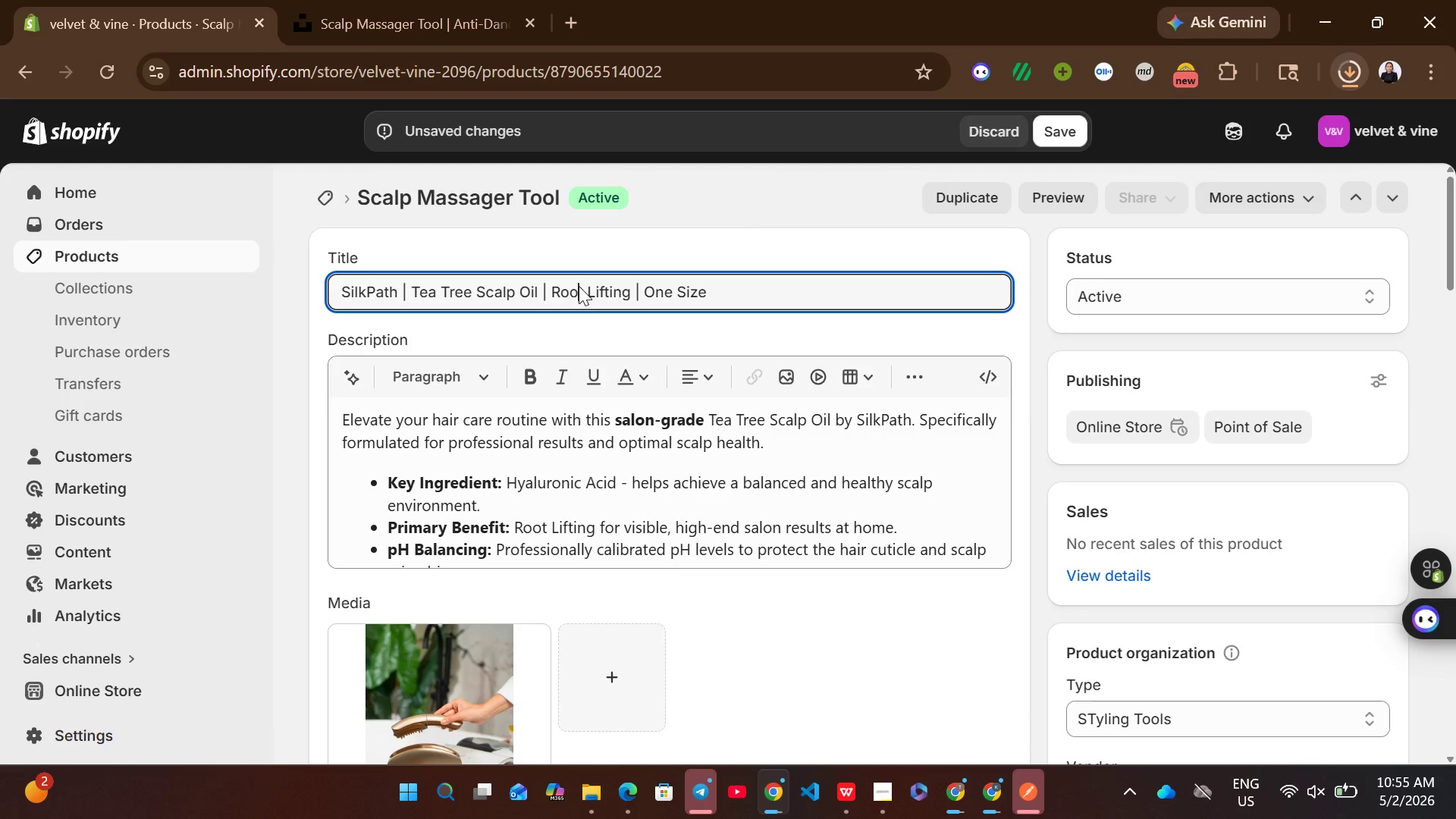 
double_click([579, 286])
 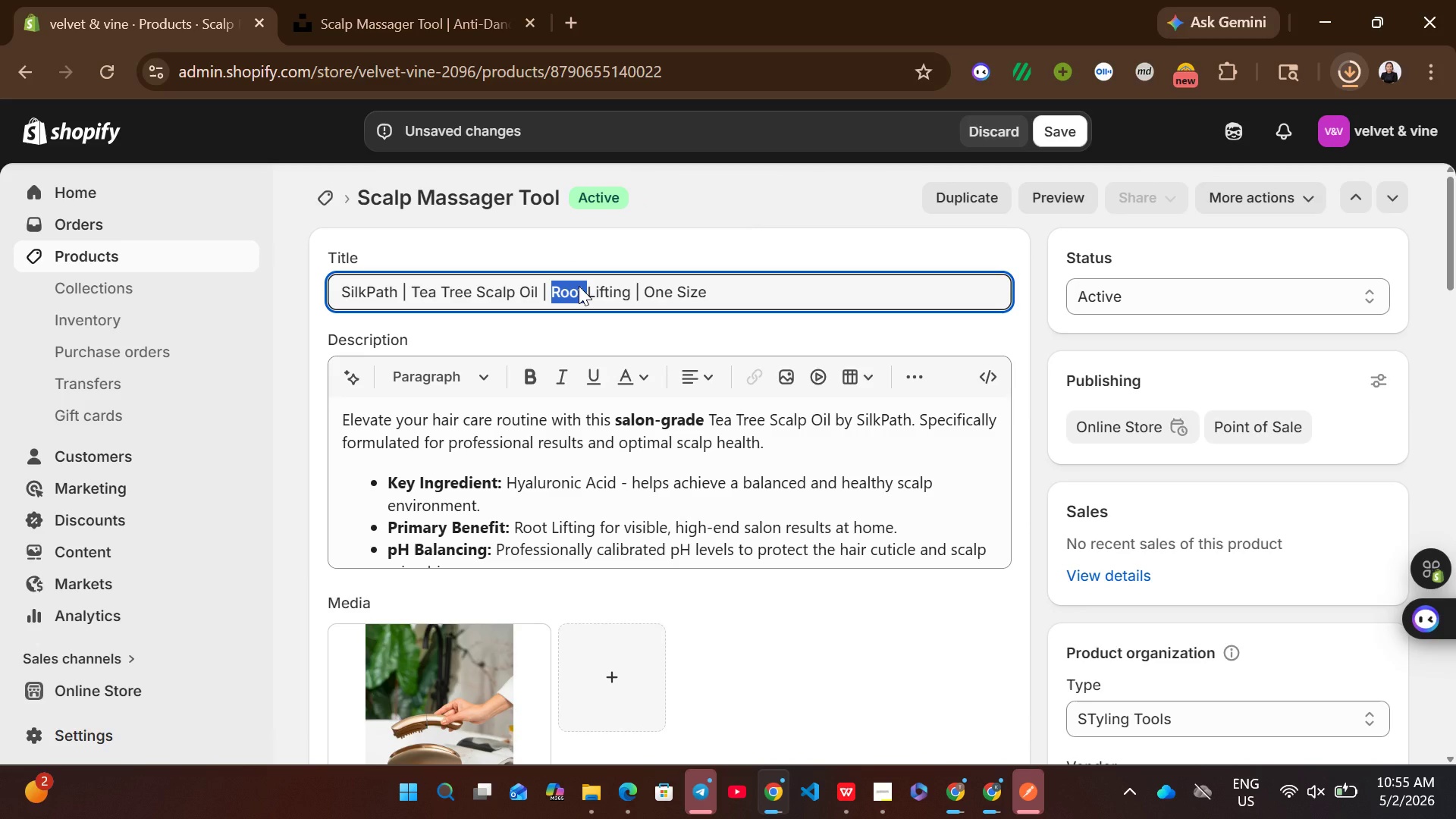 
key(Control+ControlLeft)
 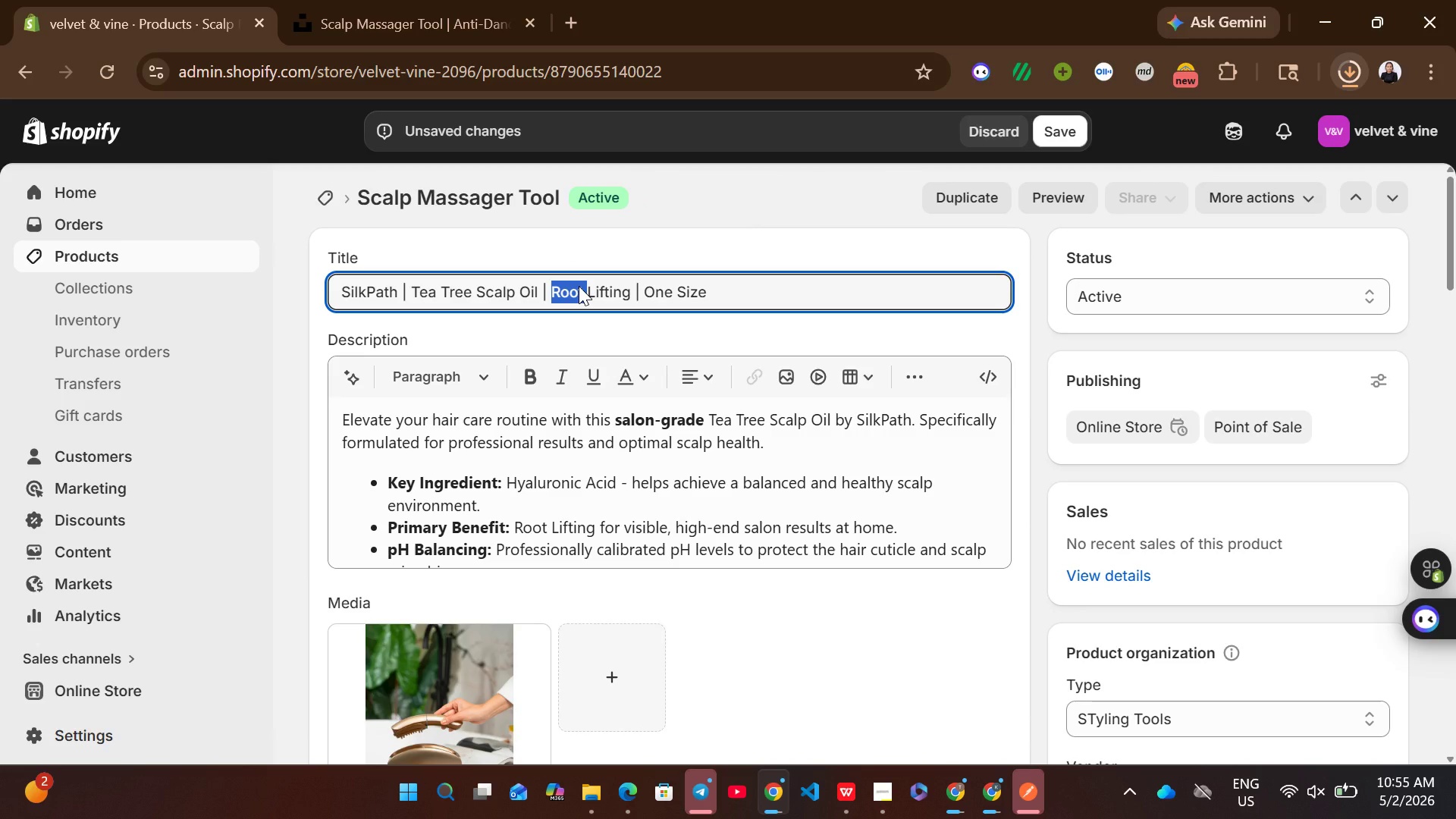 
left_click([579, 286])
 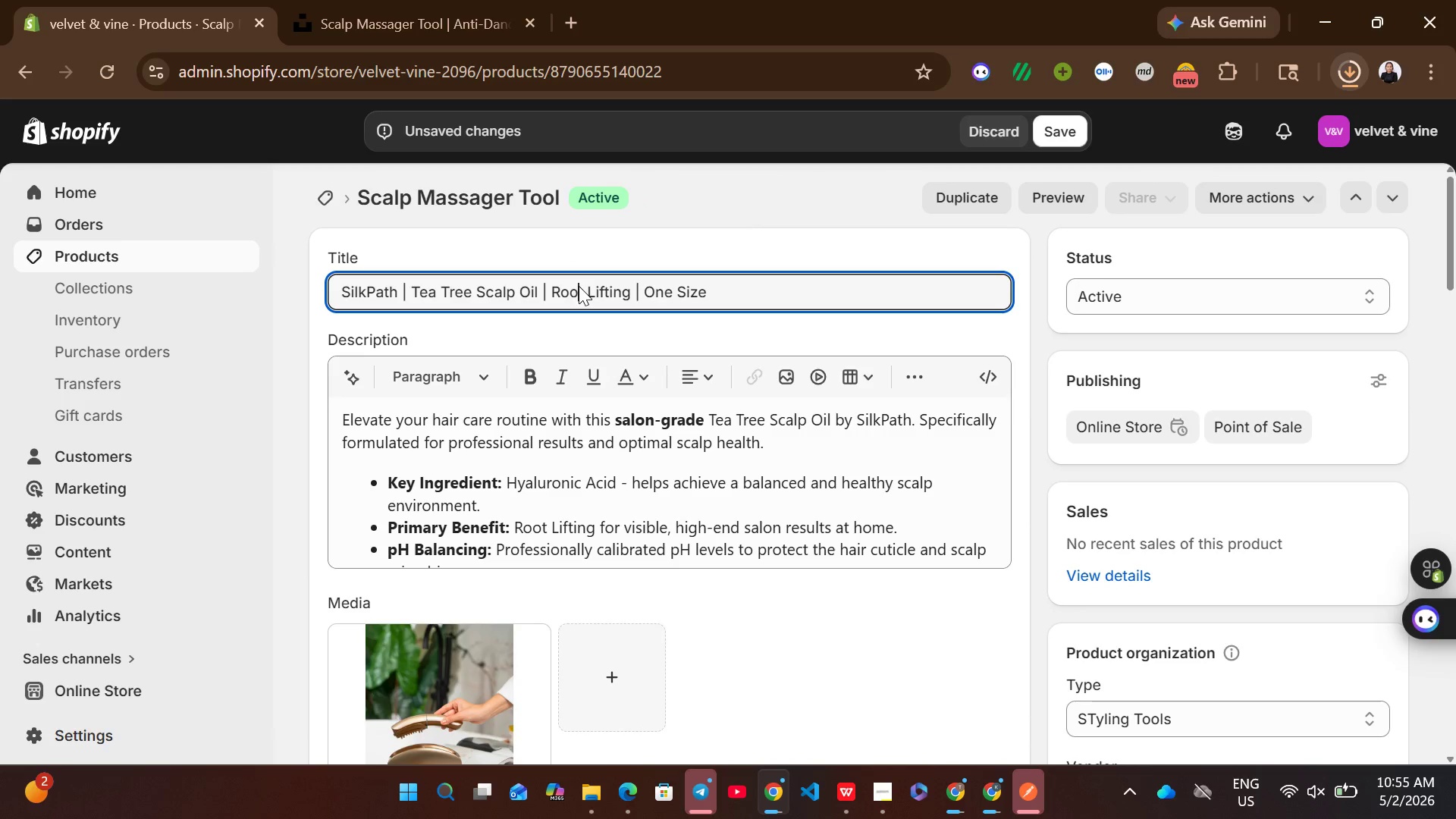 
key(Control+Z)
 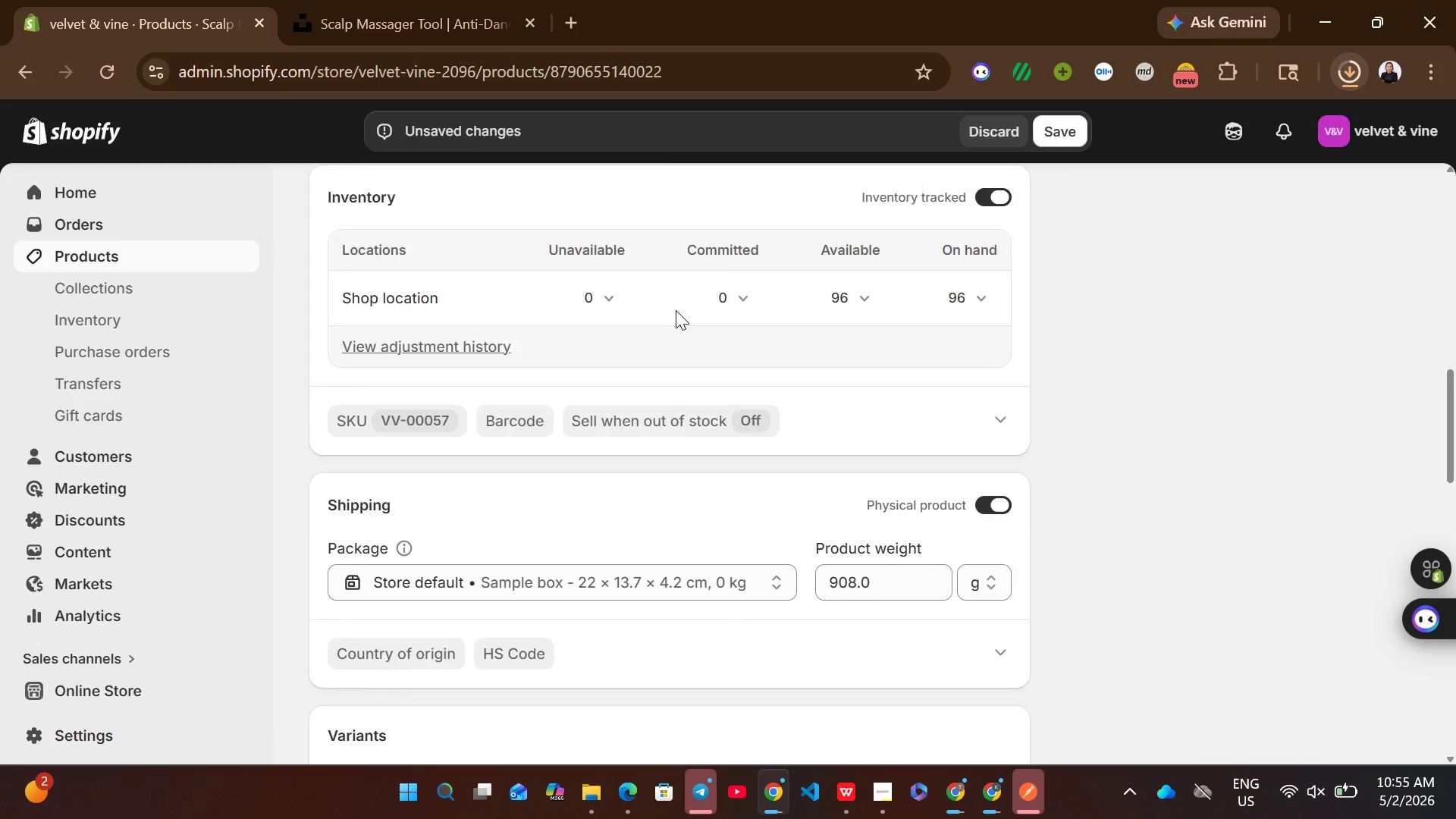 
key(Control+Y)
 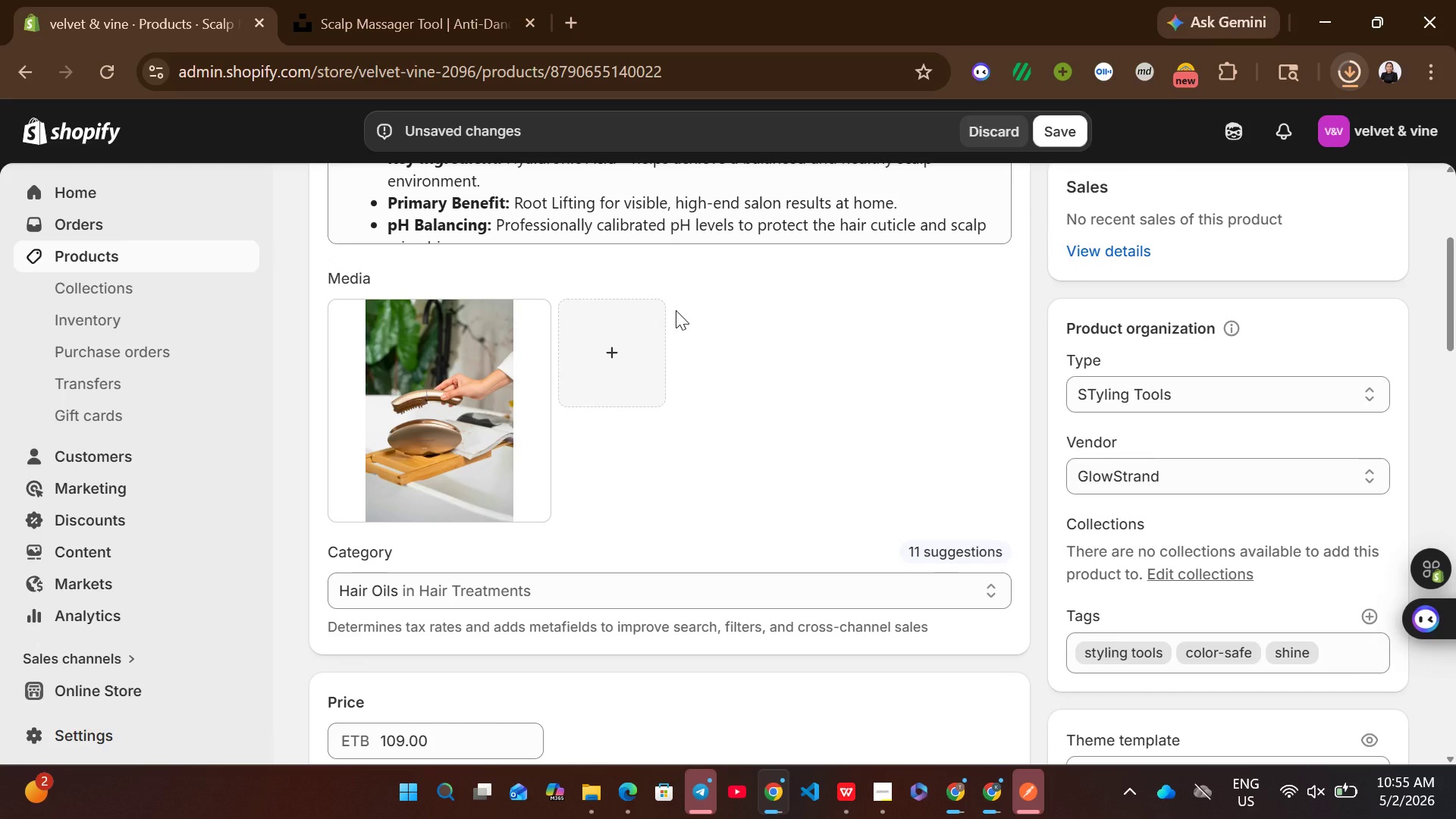 
key(Control+Y)
 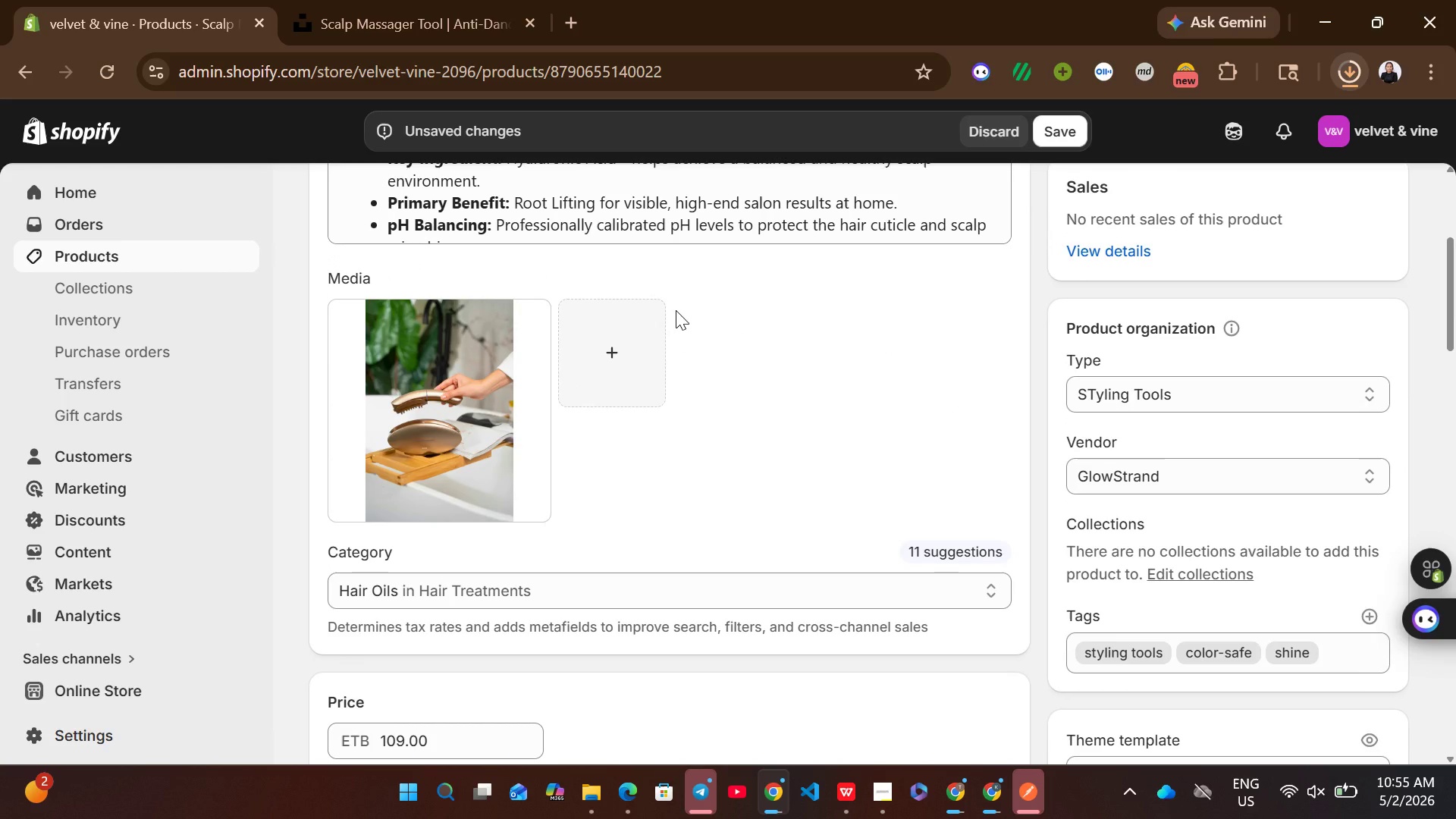 
key(Control+Y)
 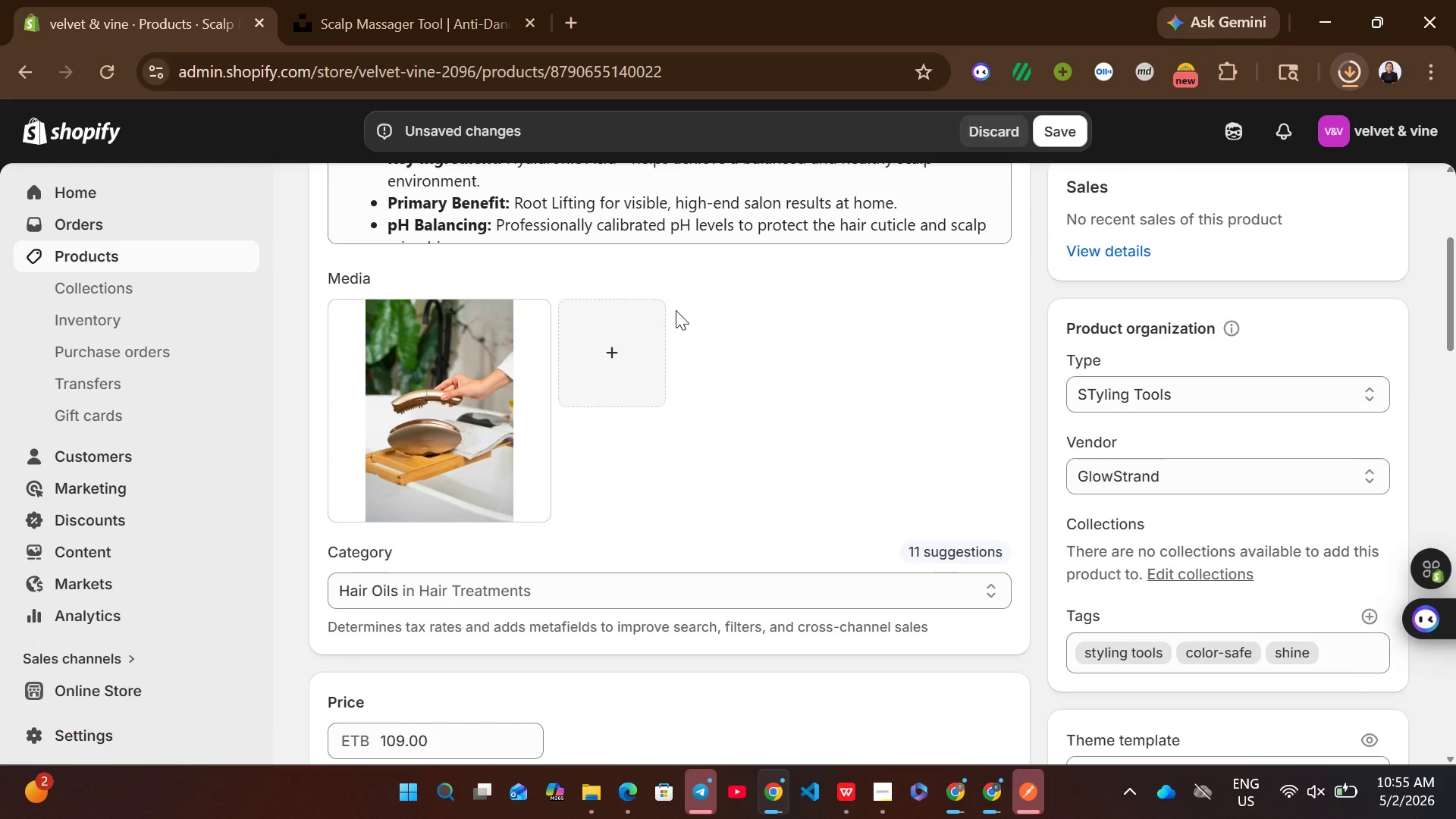 
key(Control+Y)
 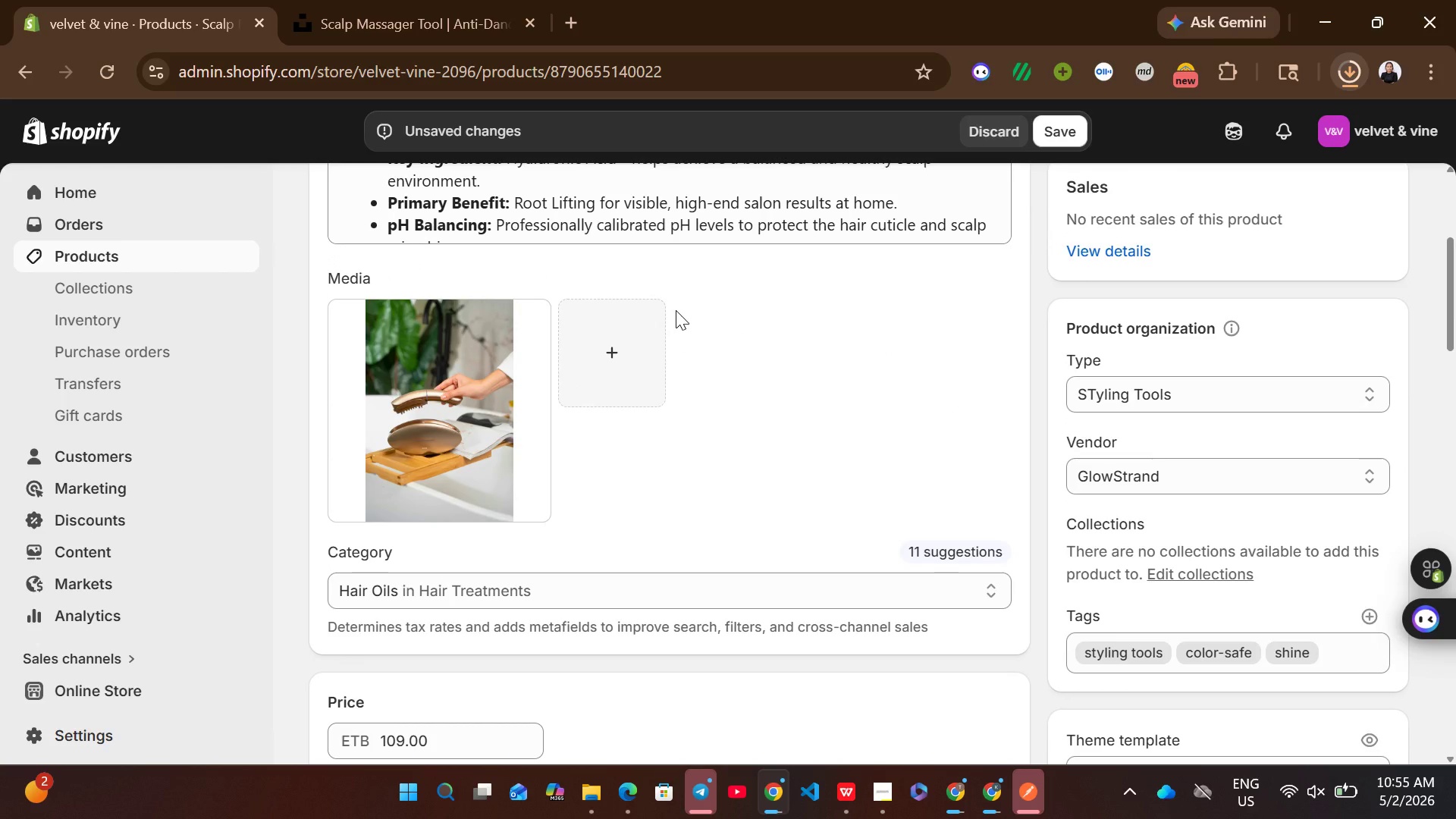 
key(Control+Y)
 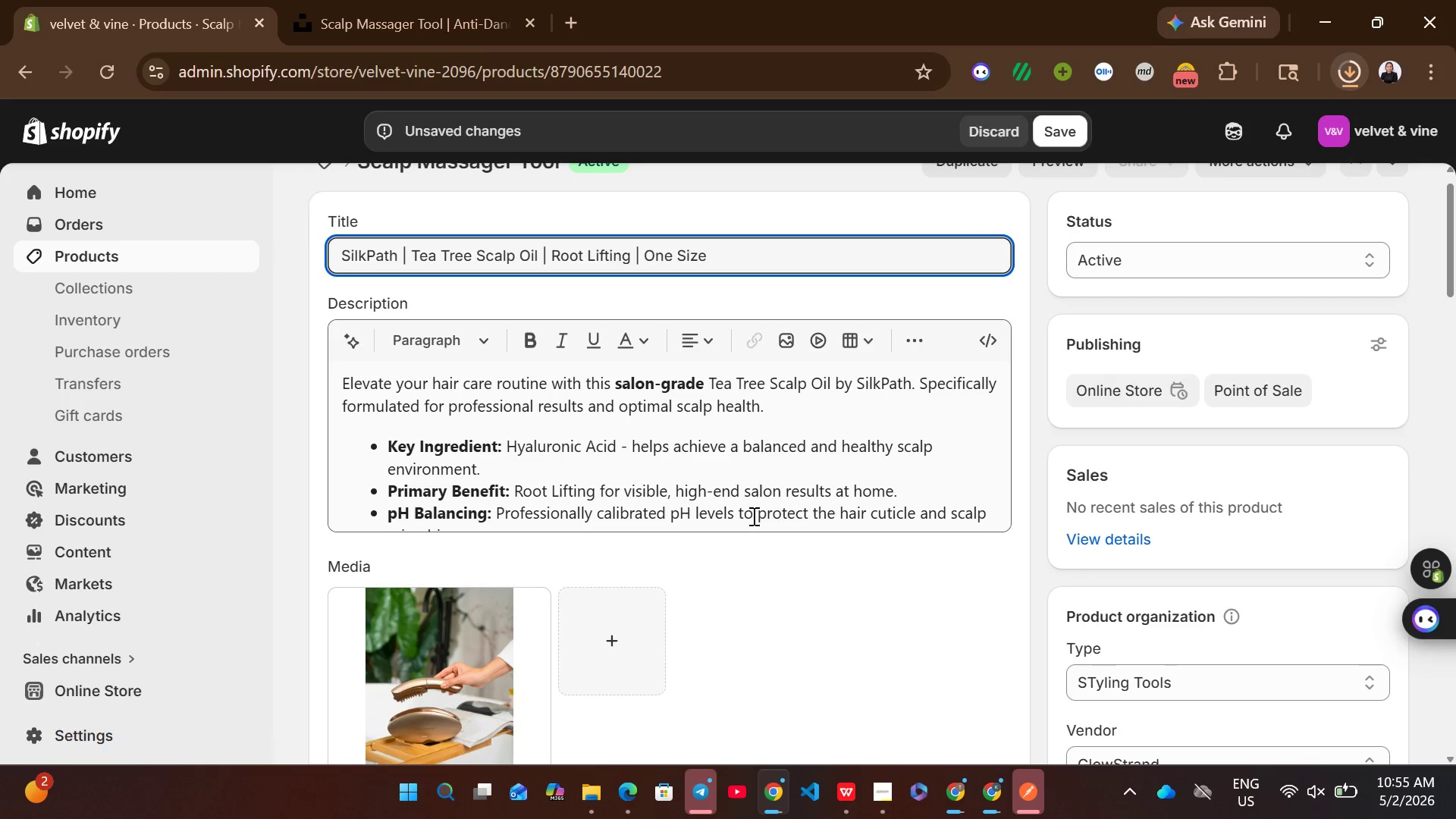 
wait(6.88)
 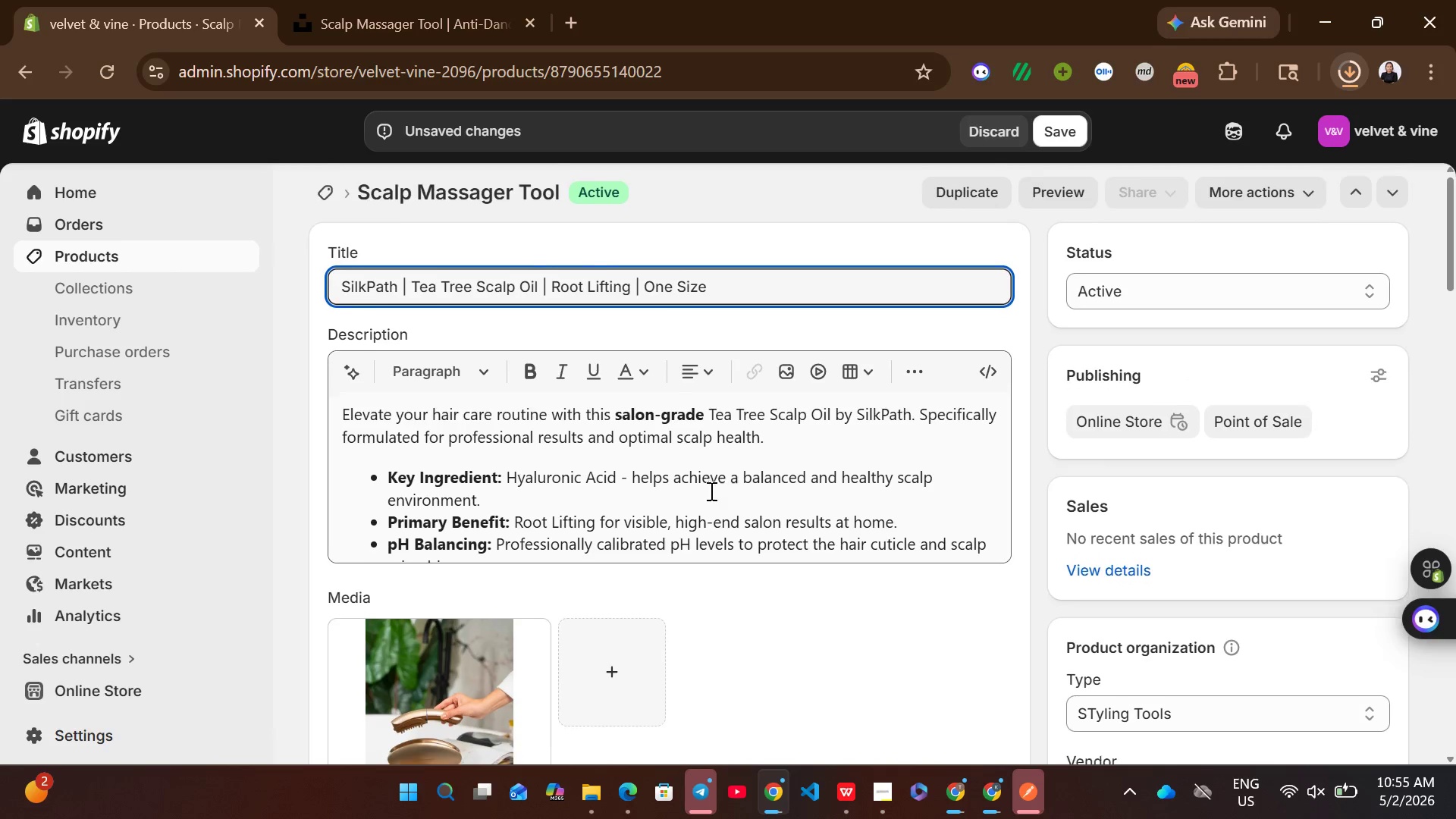 
left_click([848, 792])
 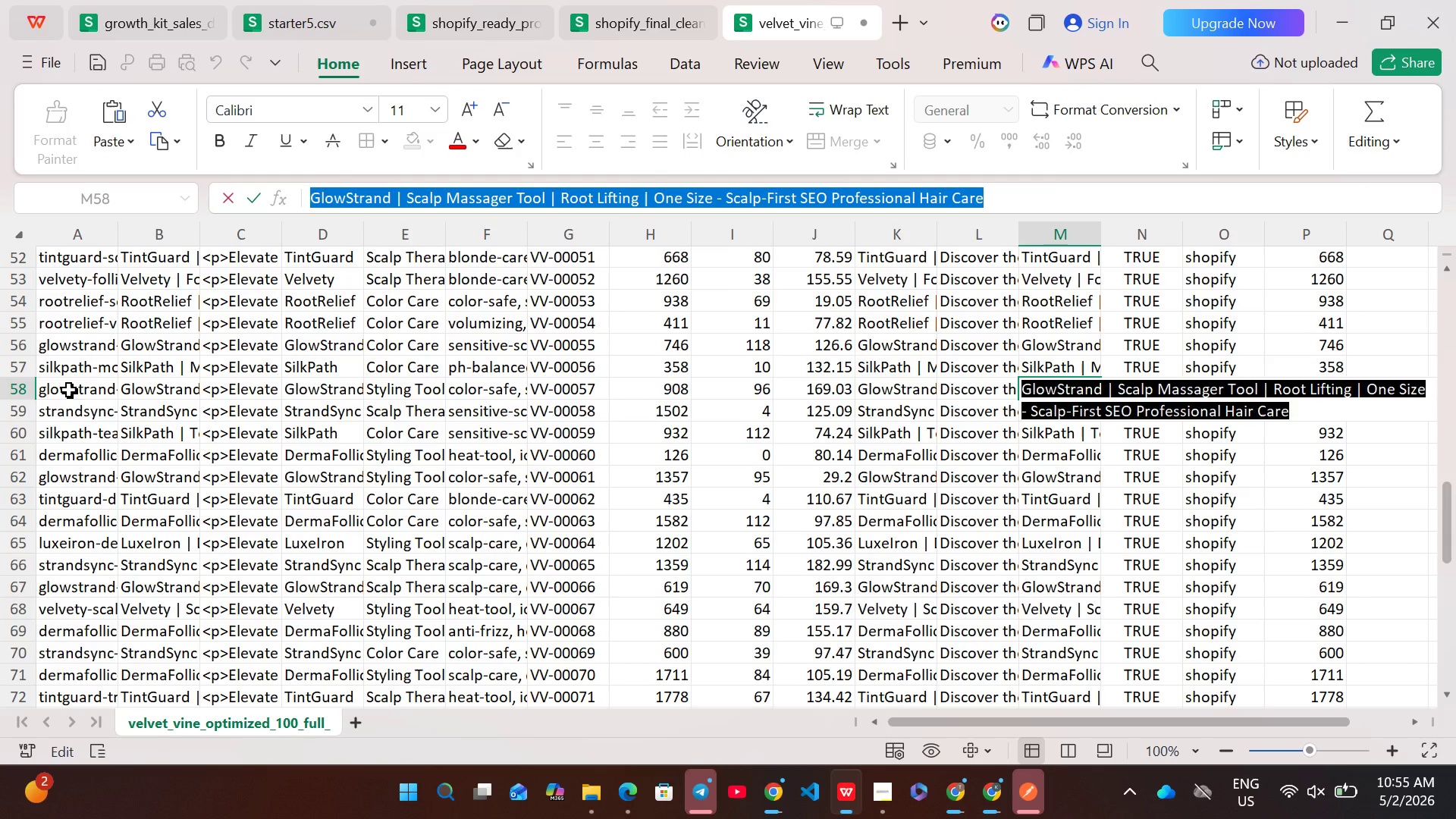 
left_click([22, 388])
 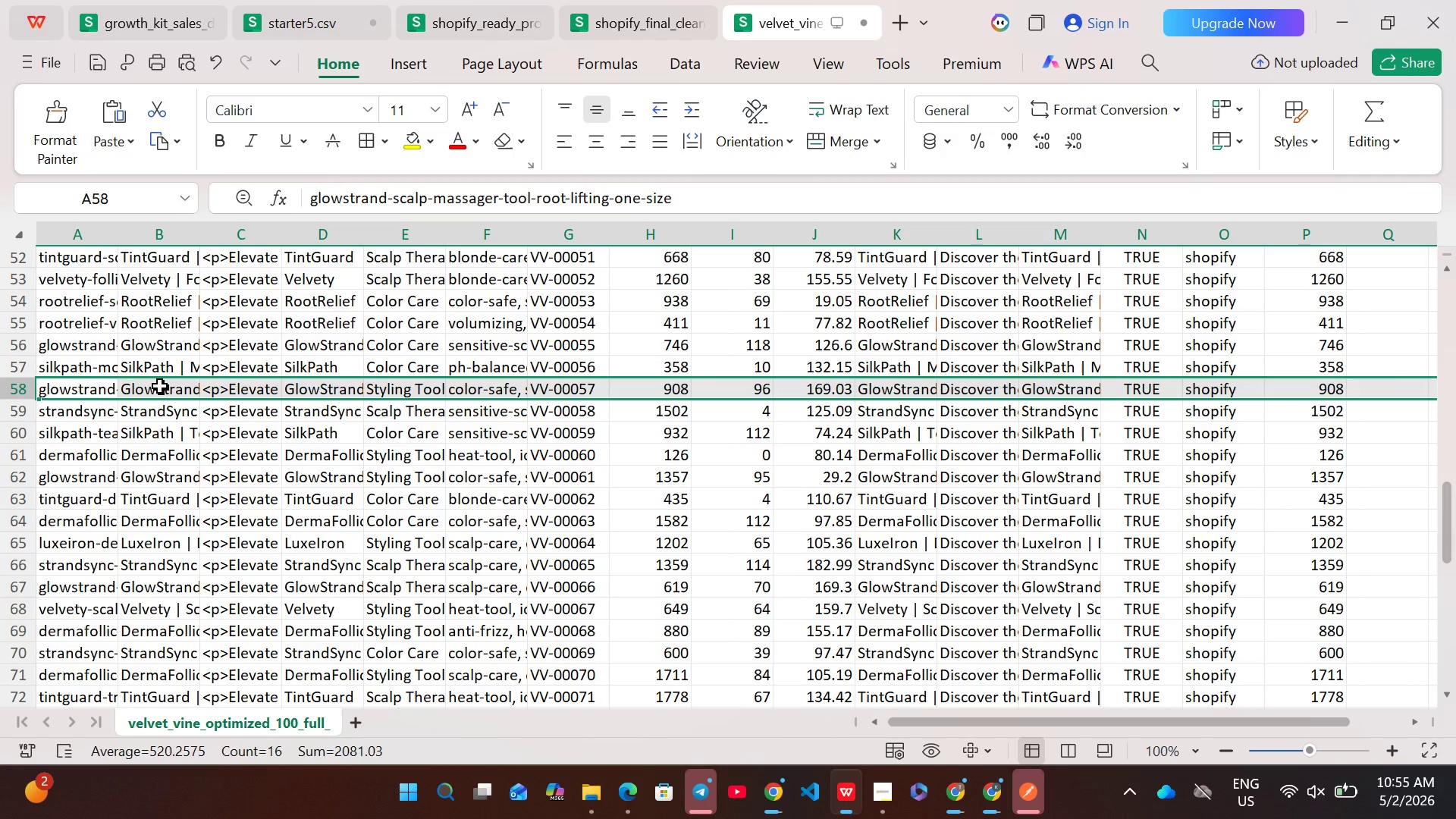 
left_click([160, 386])
 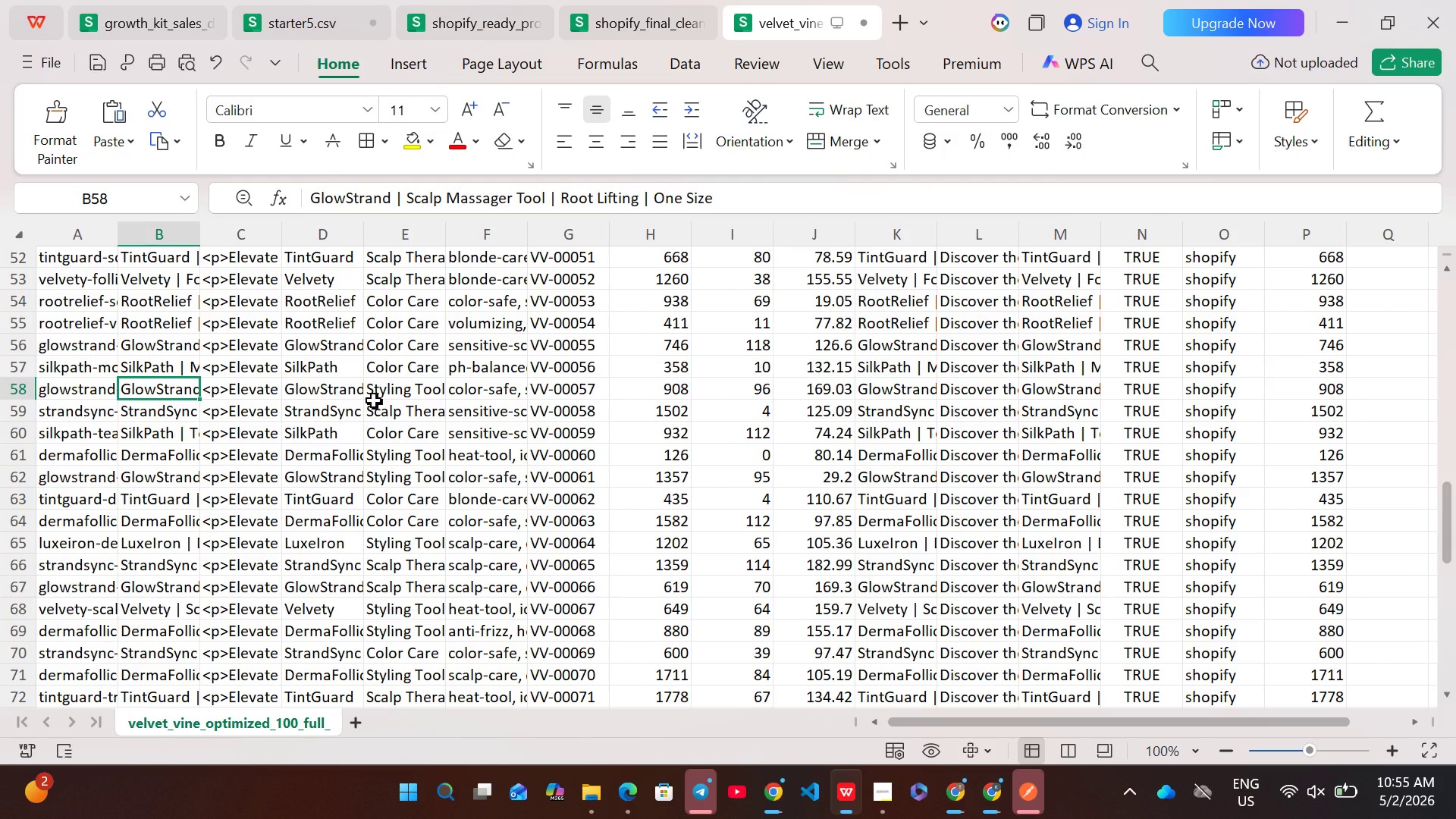 
wait(17.45)
 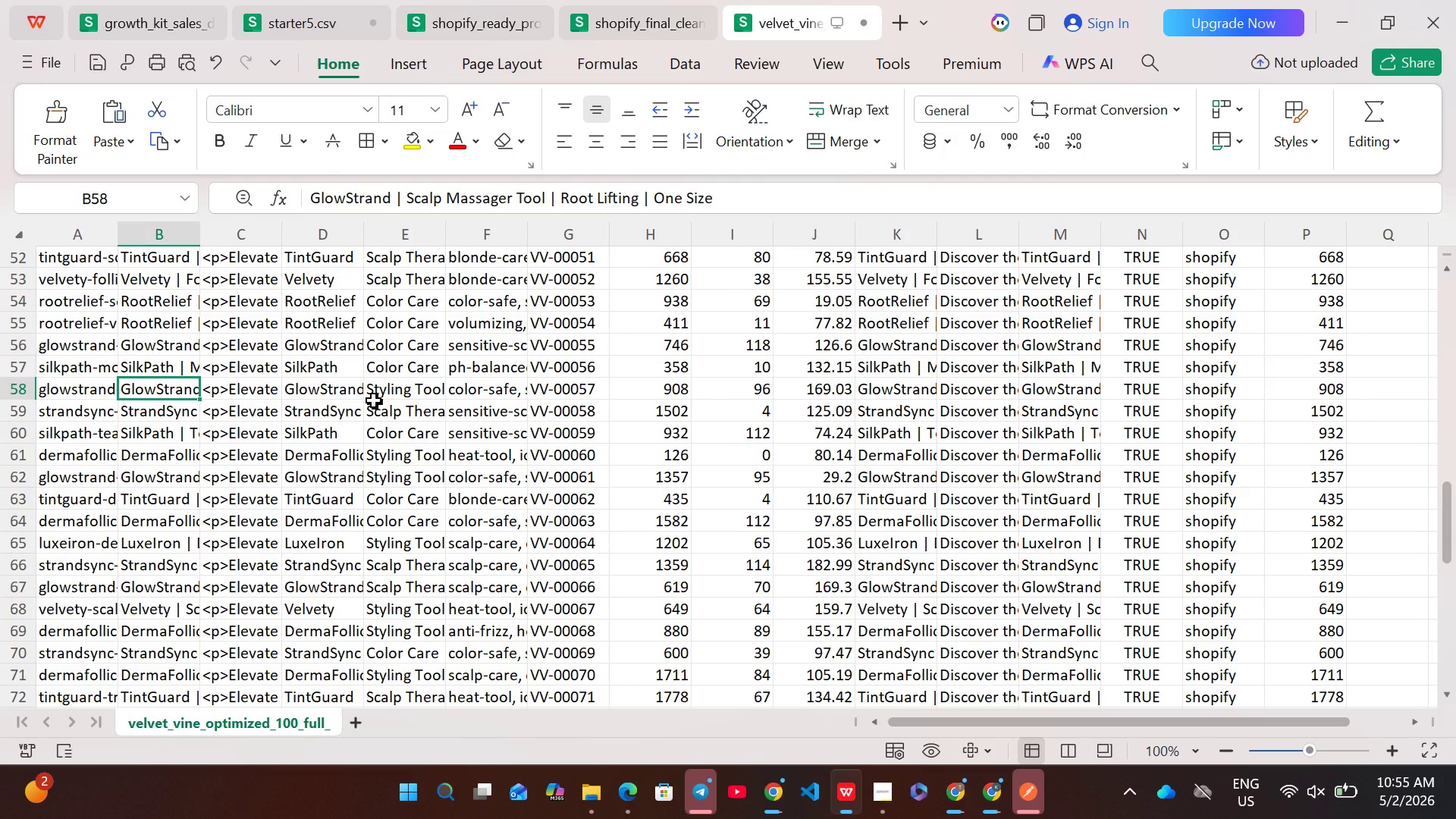 
left_click([770, 772])
 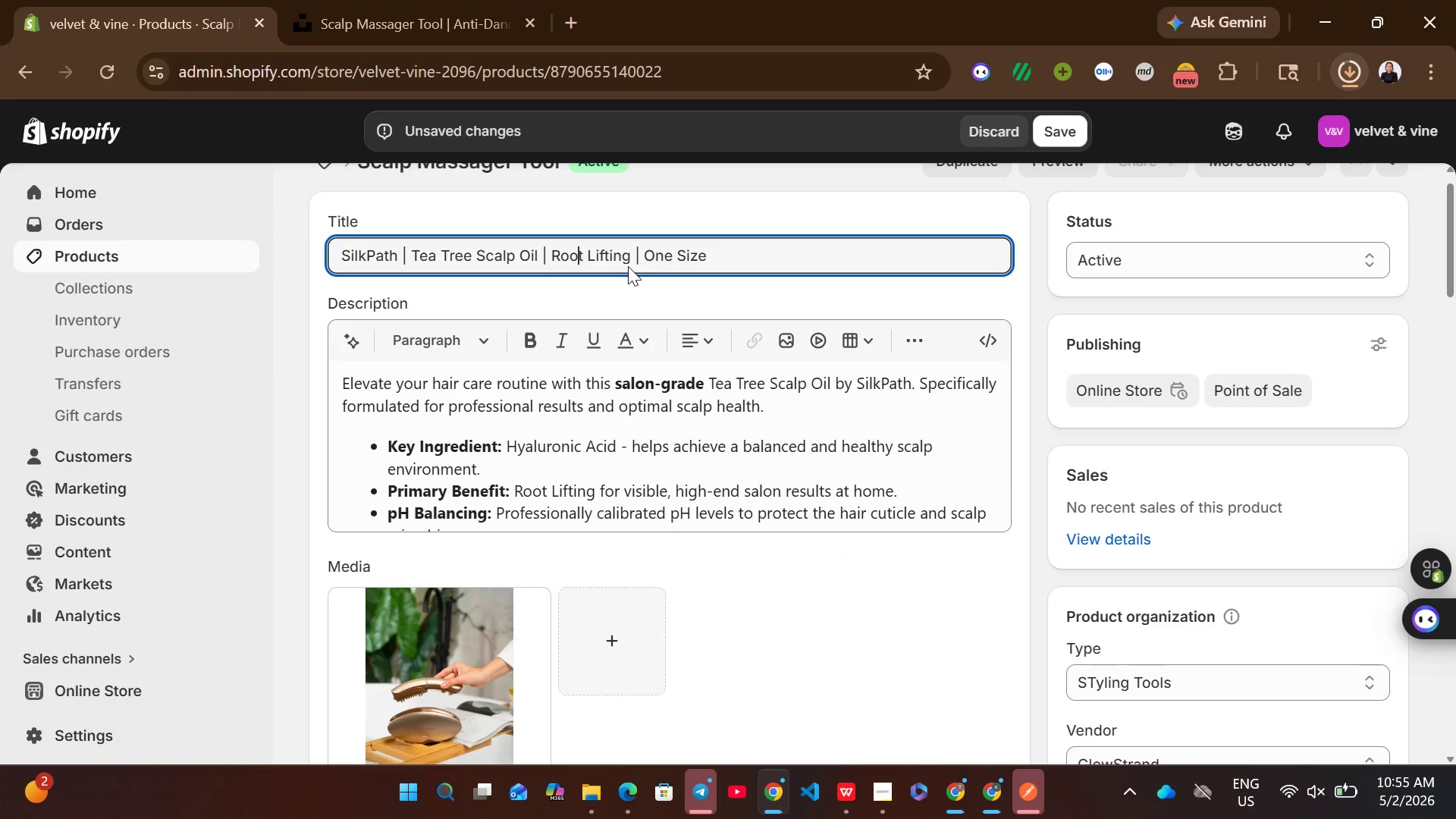 
left_click([657, 259])
 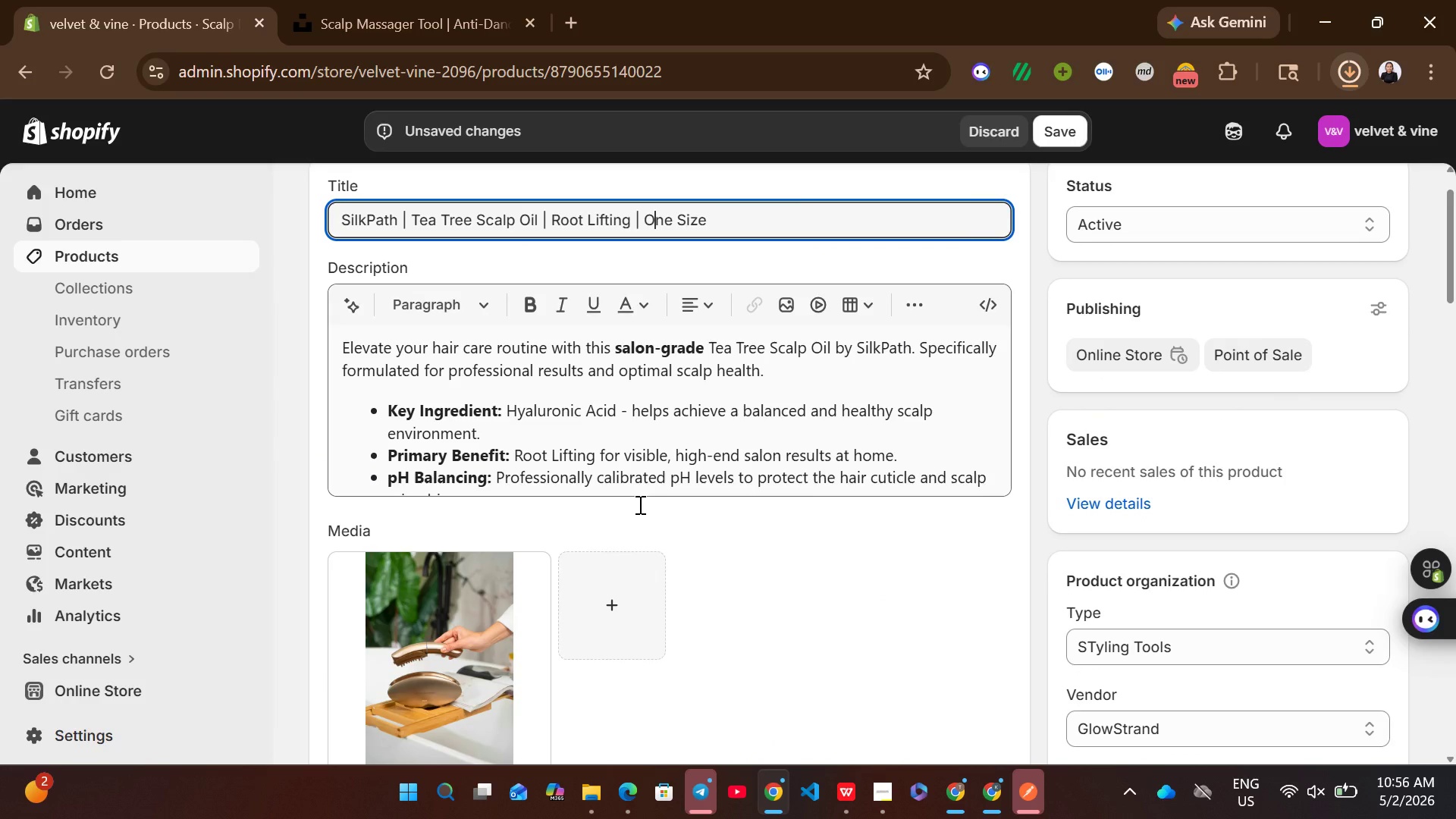 
wait(10.62)
 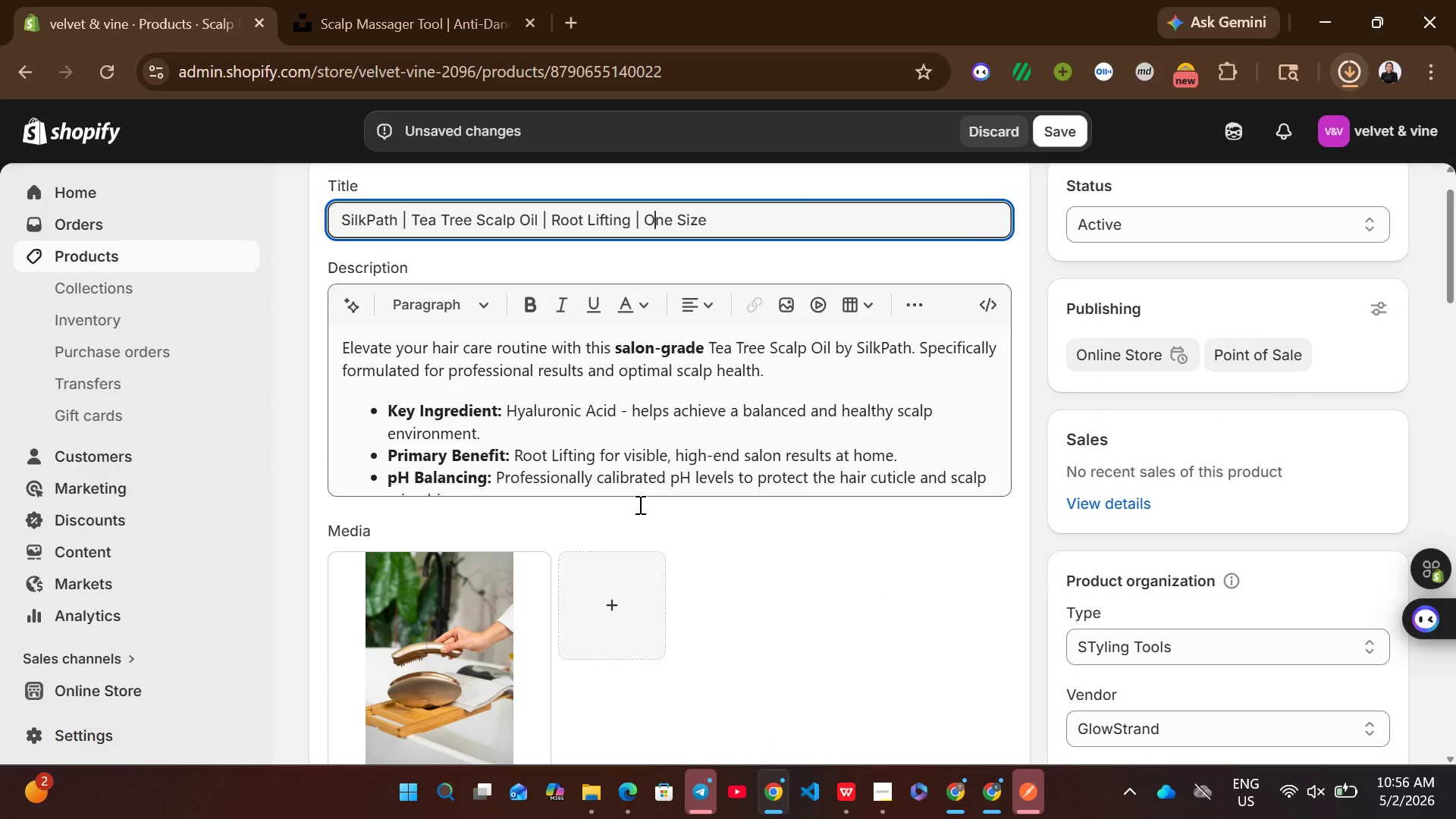 
left_click([537, 287])
 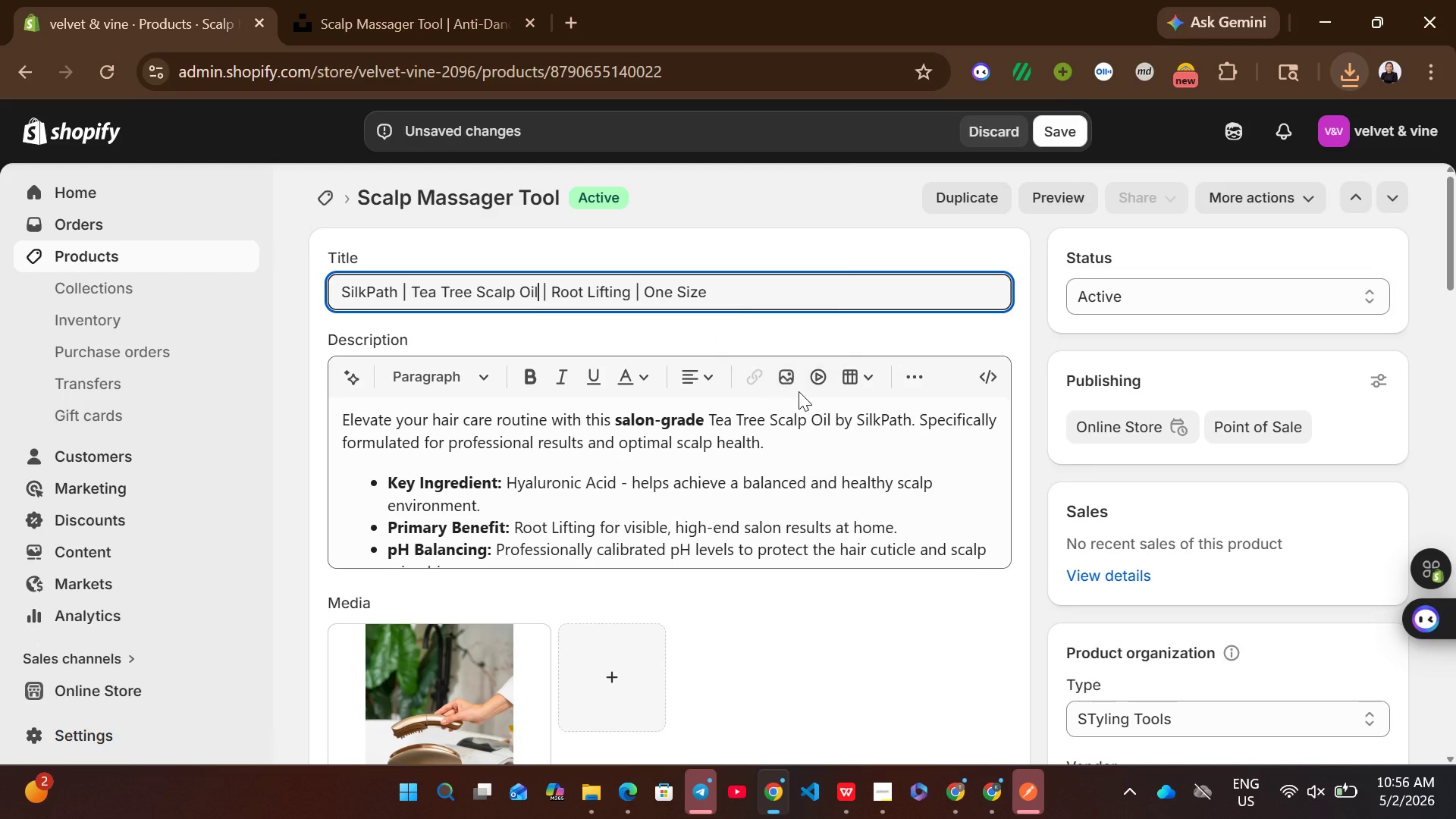 
left_click([789, 429])
 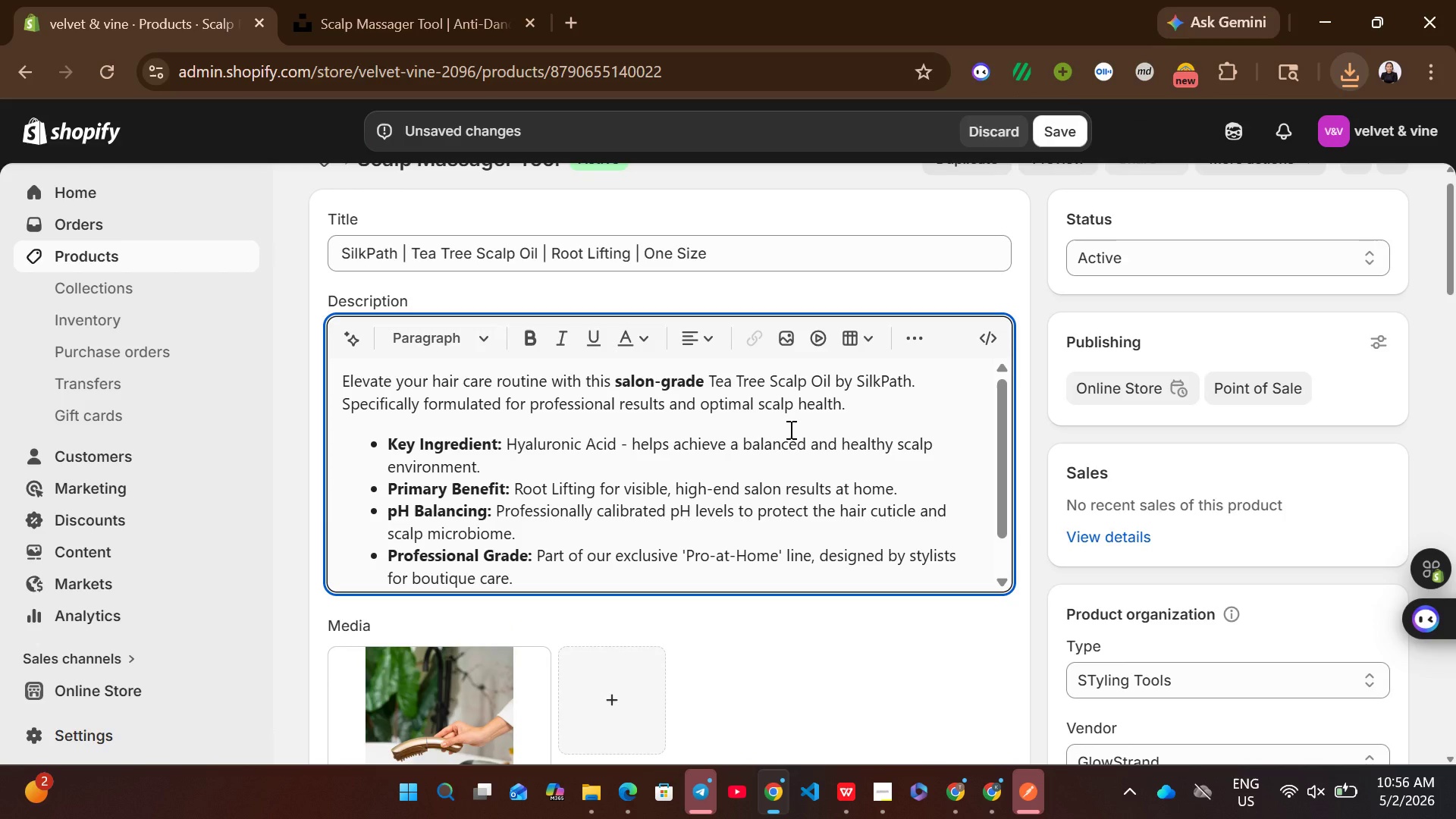 
key(Control+Z)
 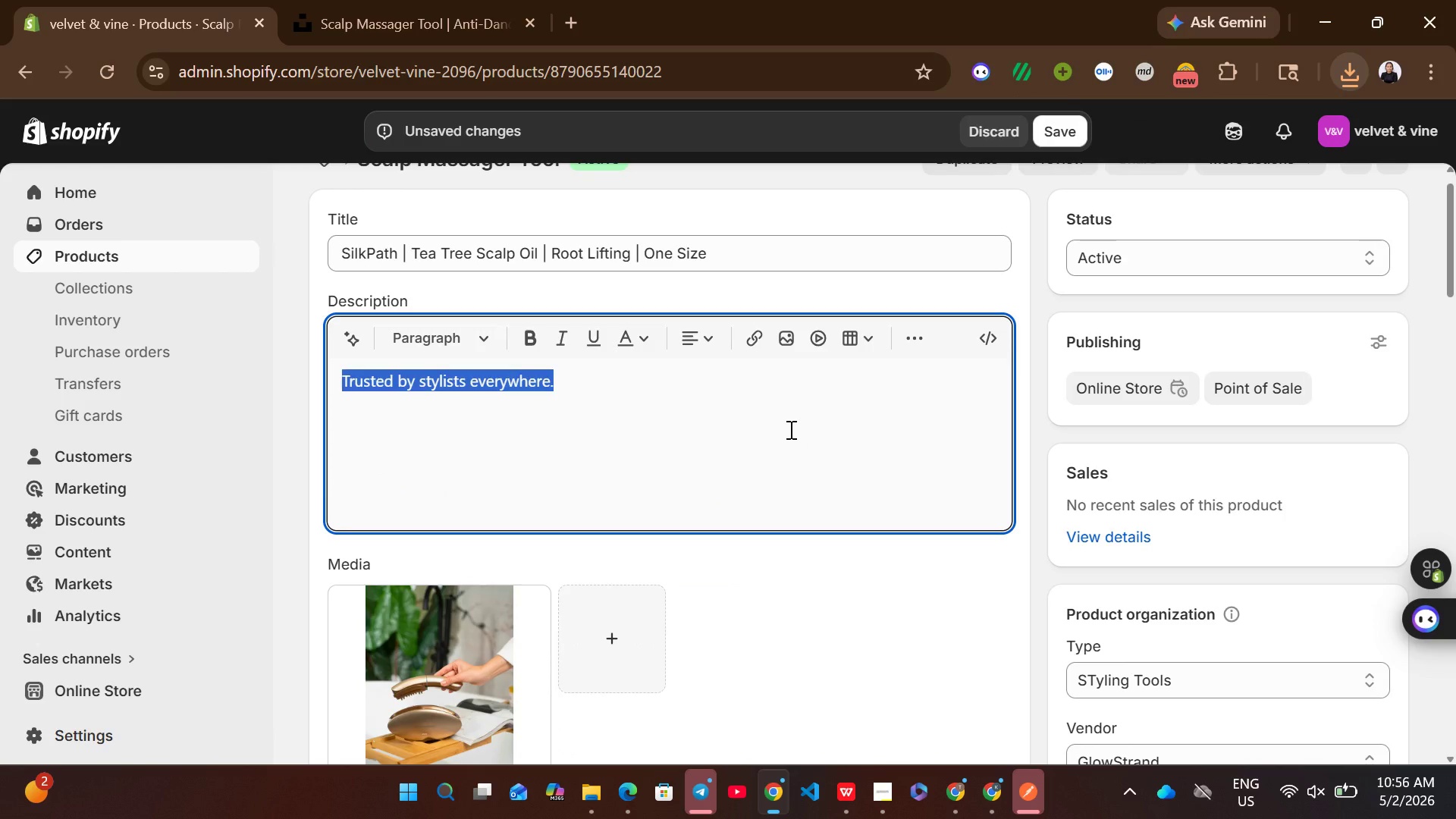 
key(Control+Y)
 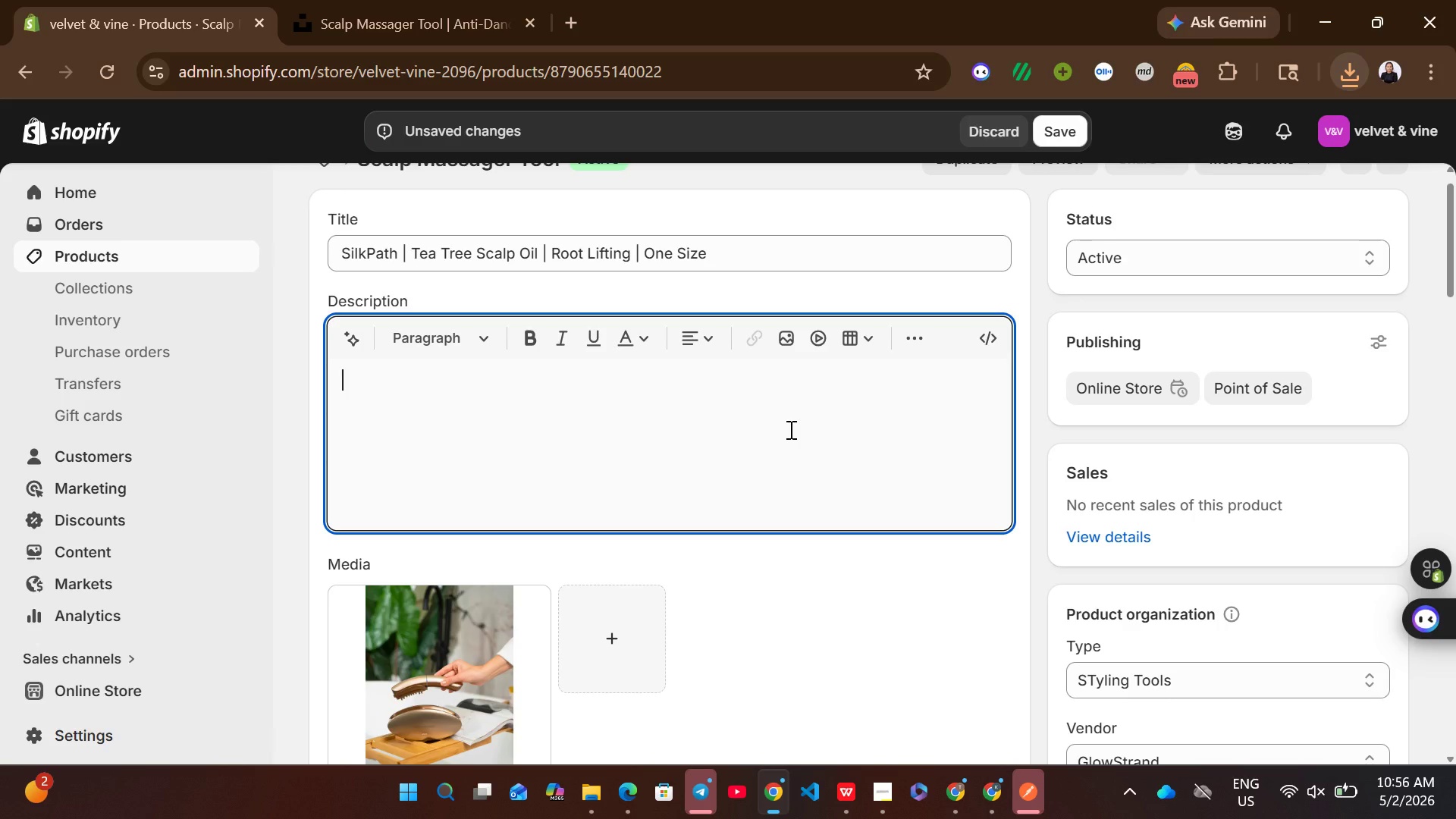 
key(Control+Y)
 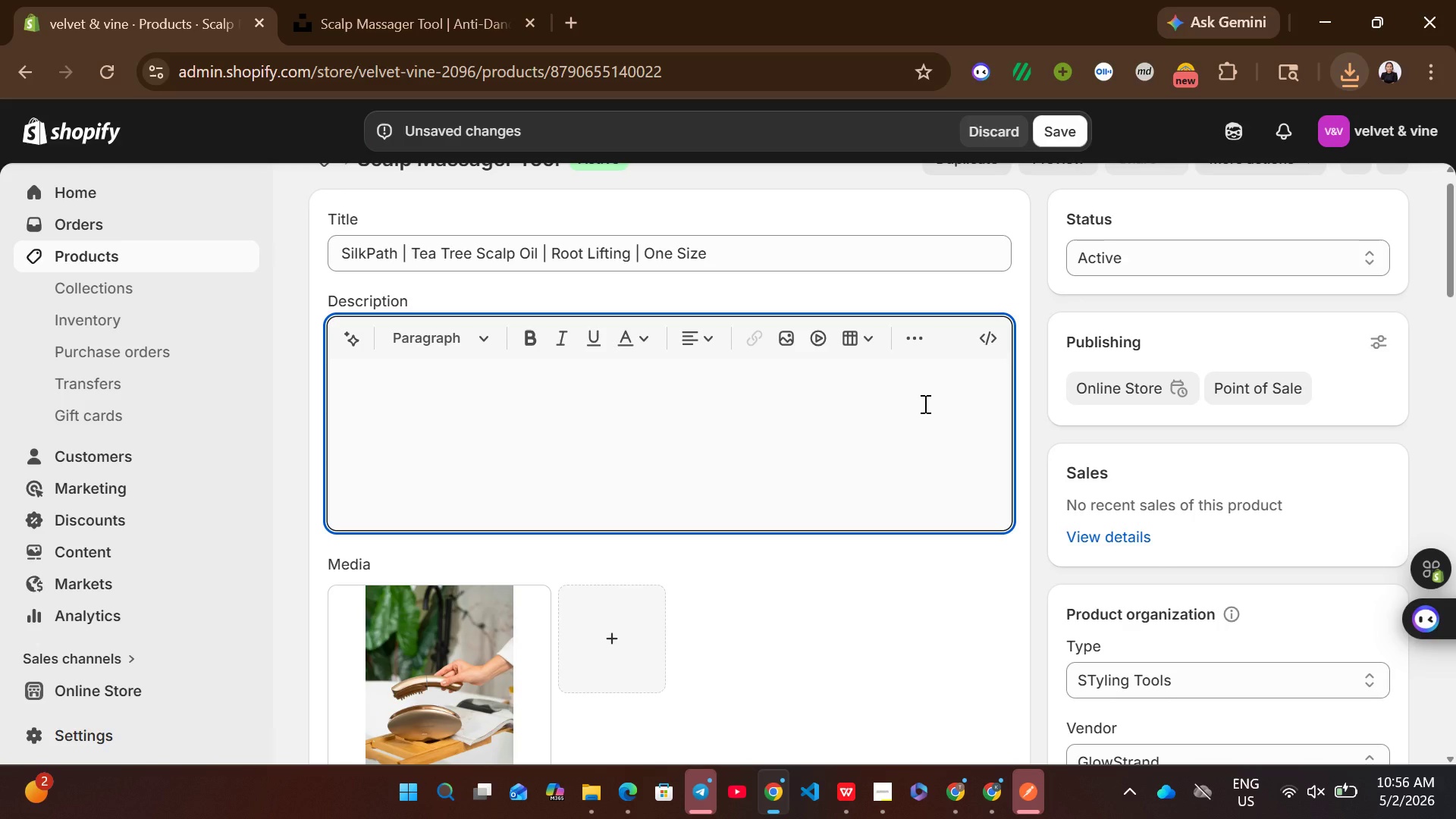 
key(Control+Y)
 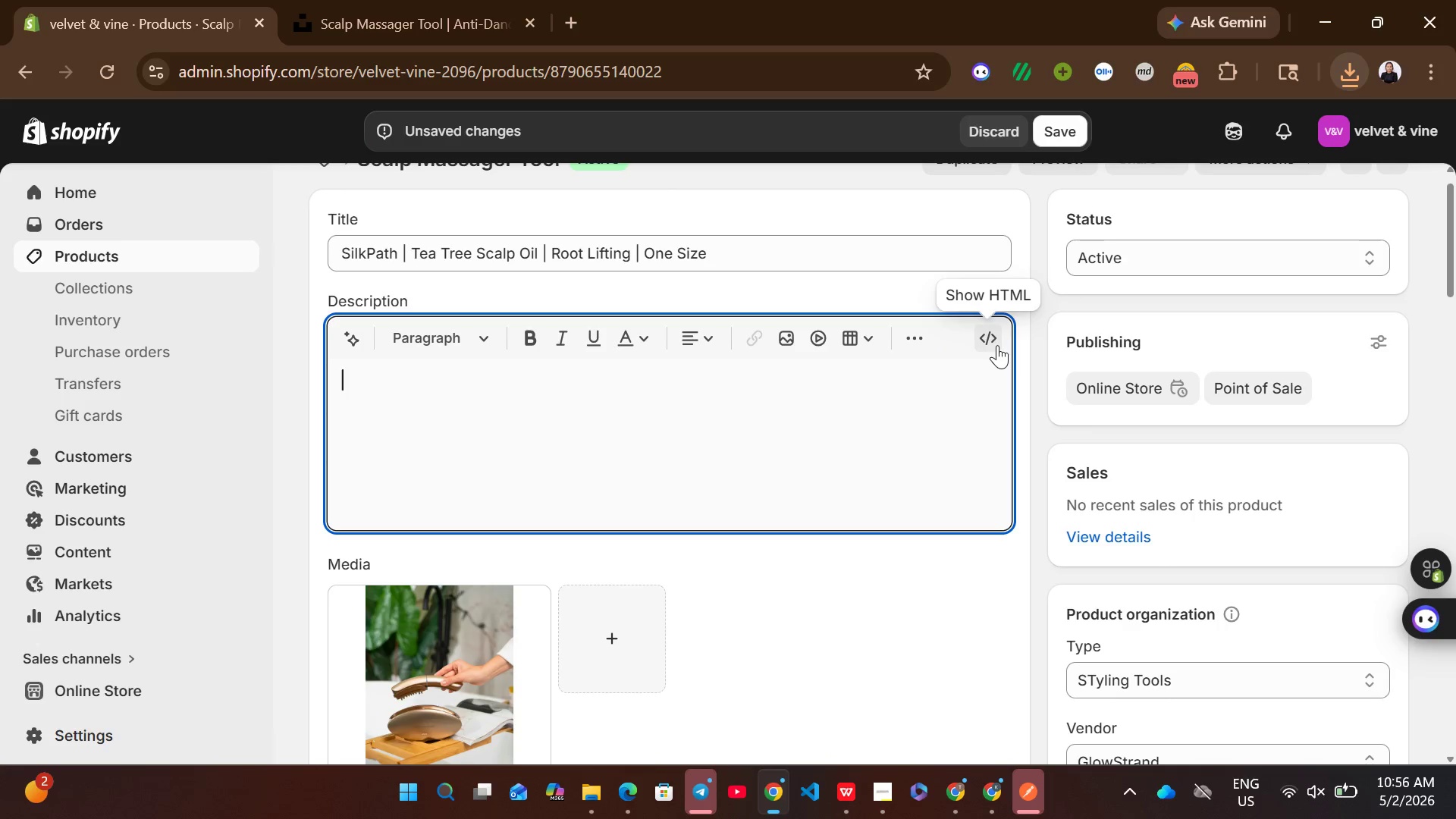 
left_click([997, 345])
 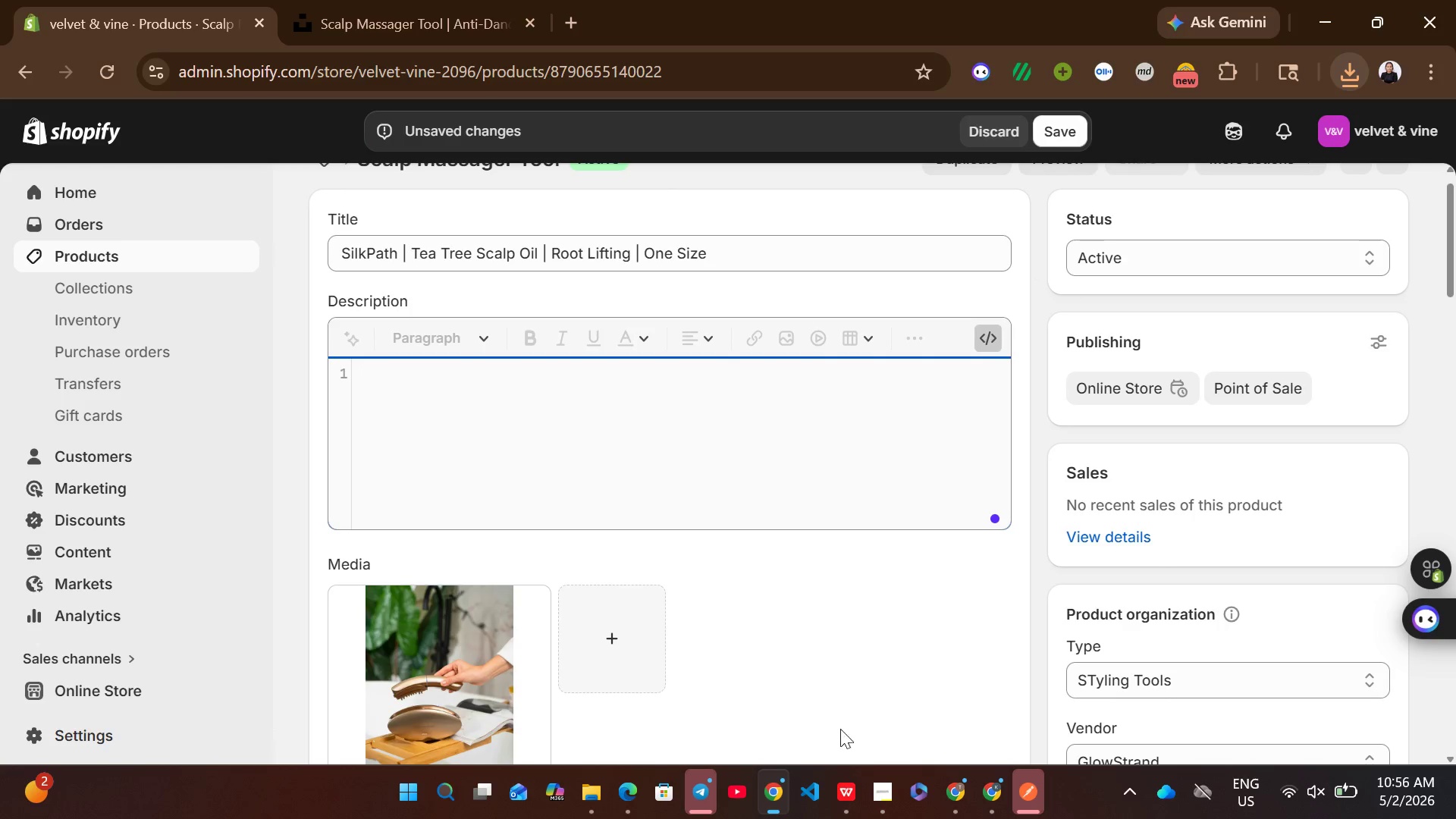 
left_click([841, 767])
 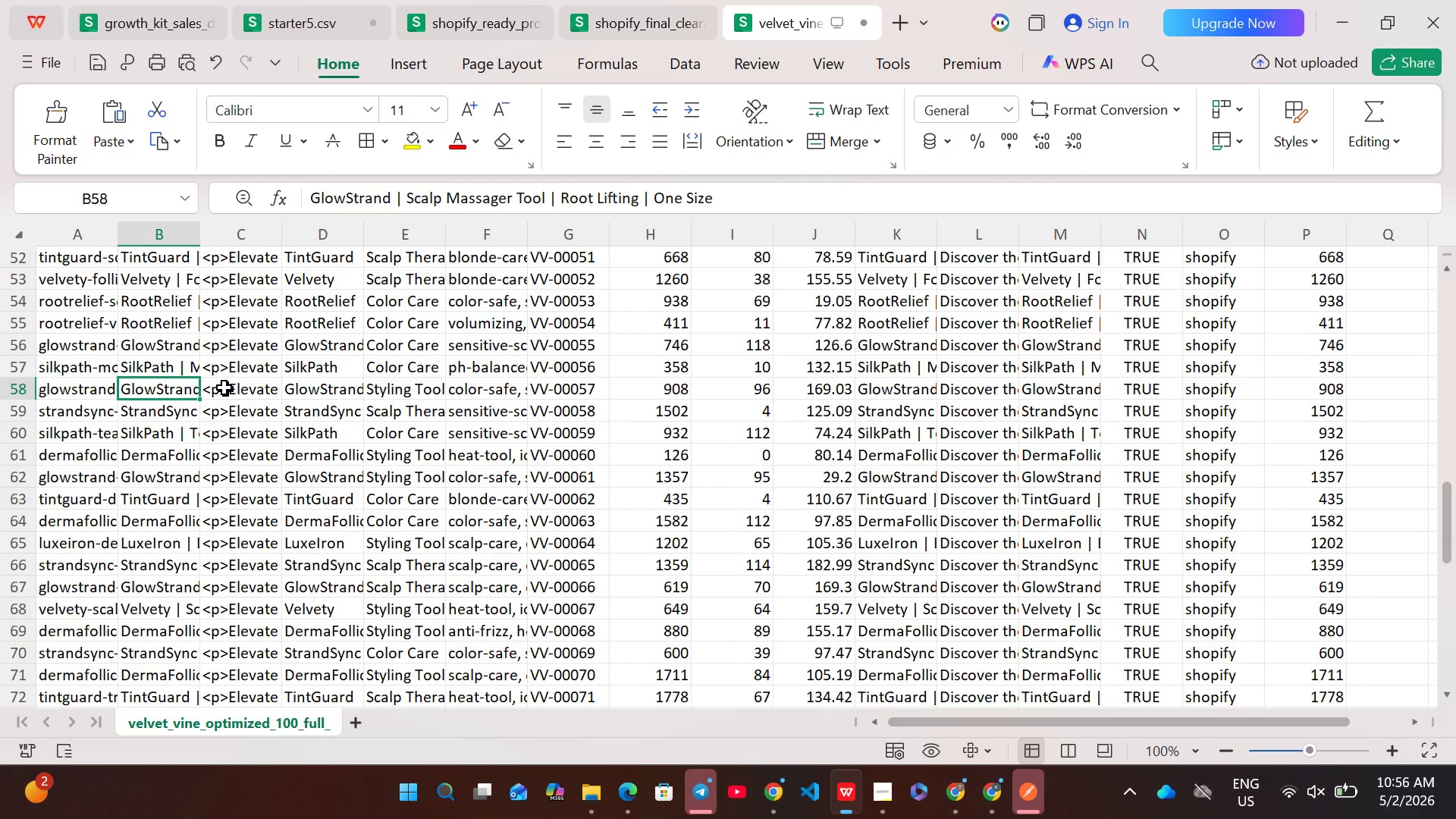 
double_click([239, 388])
 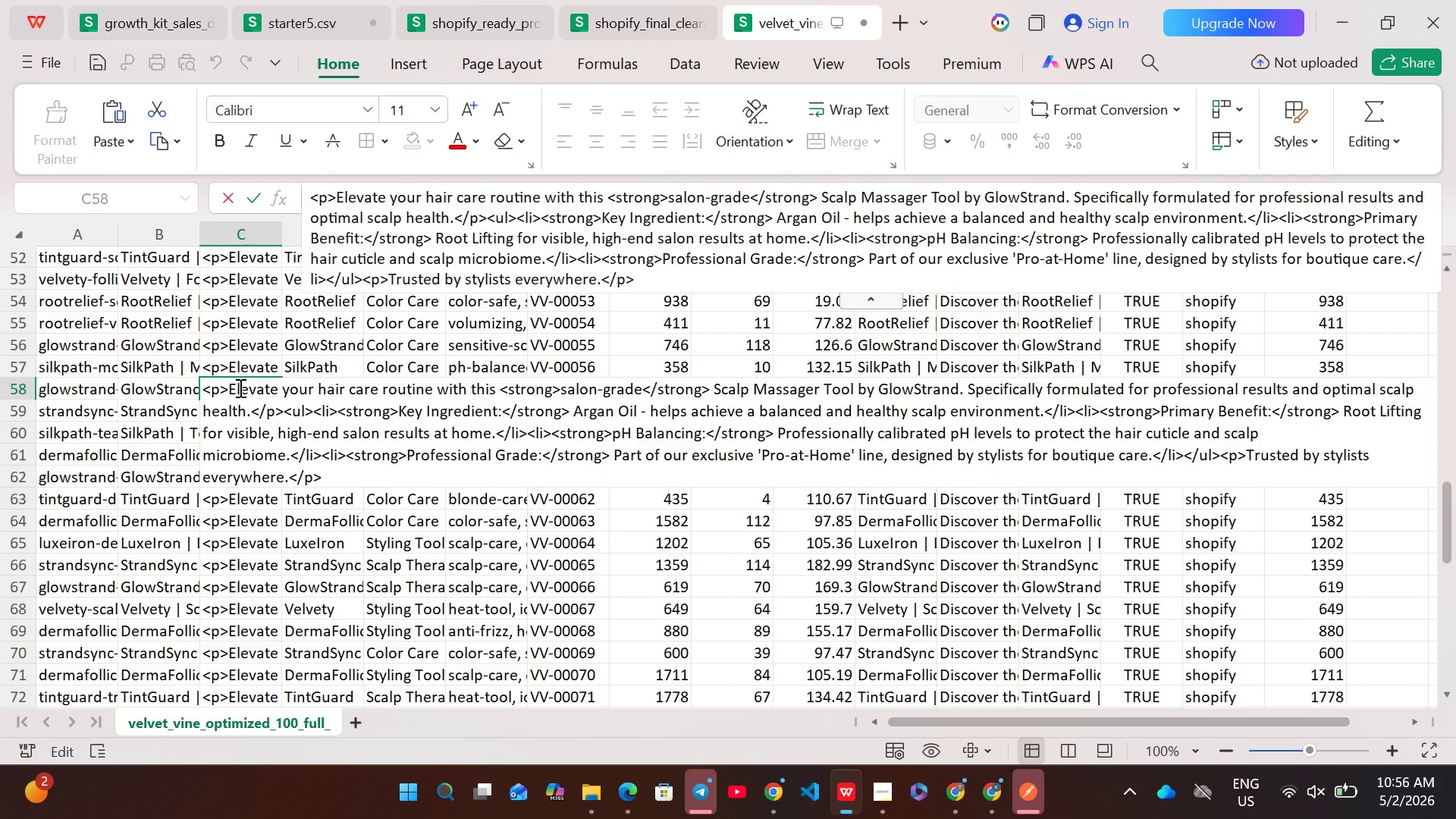 
key(Control+A)
 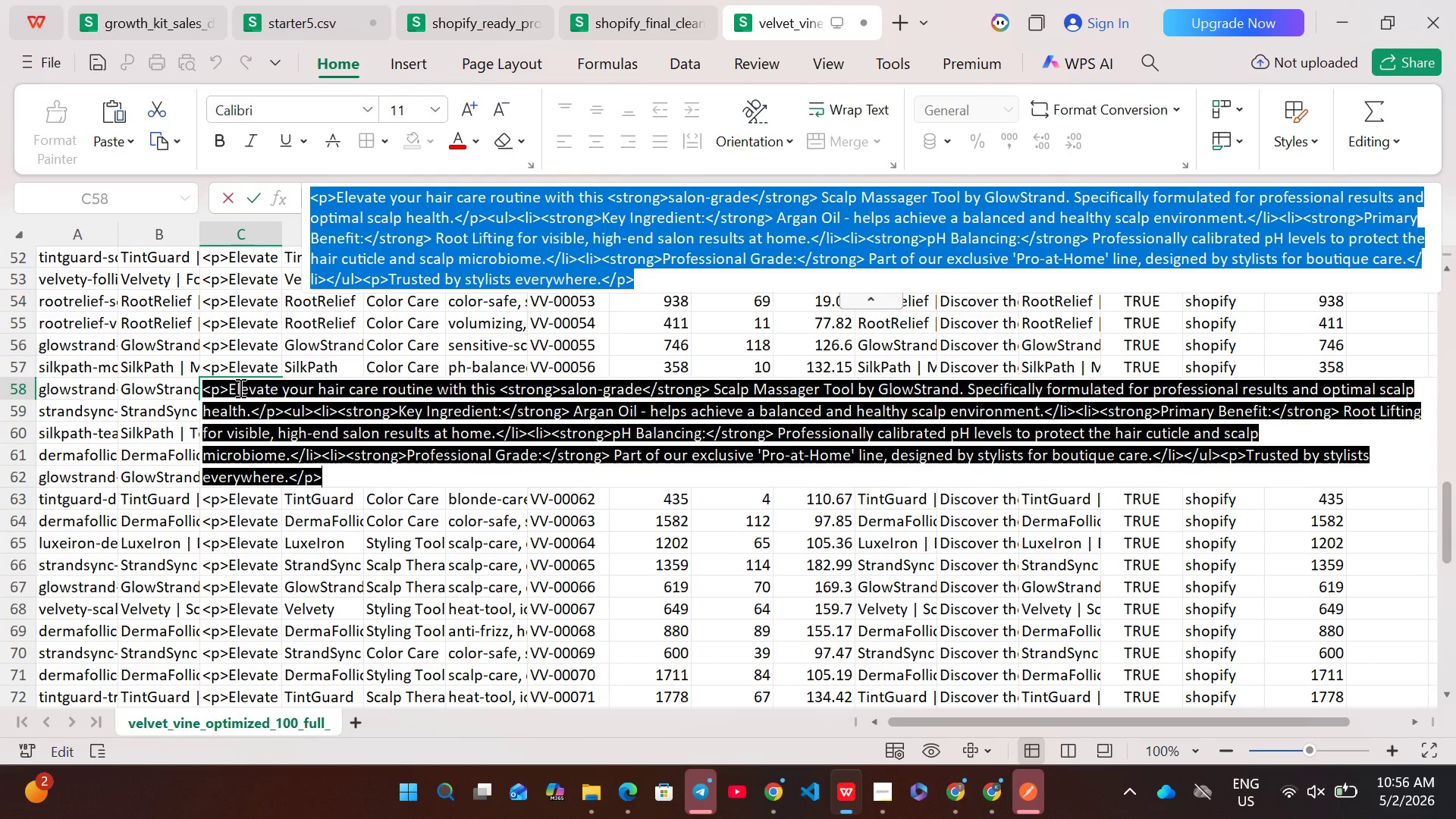 
key(Control+C)
 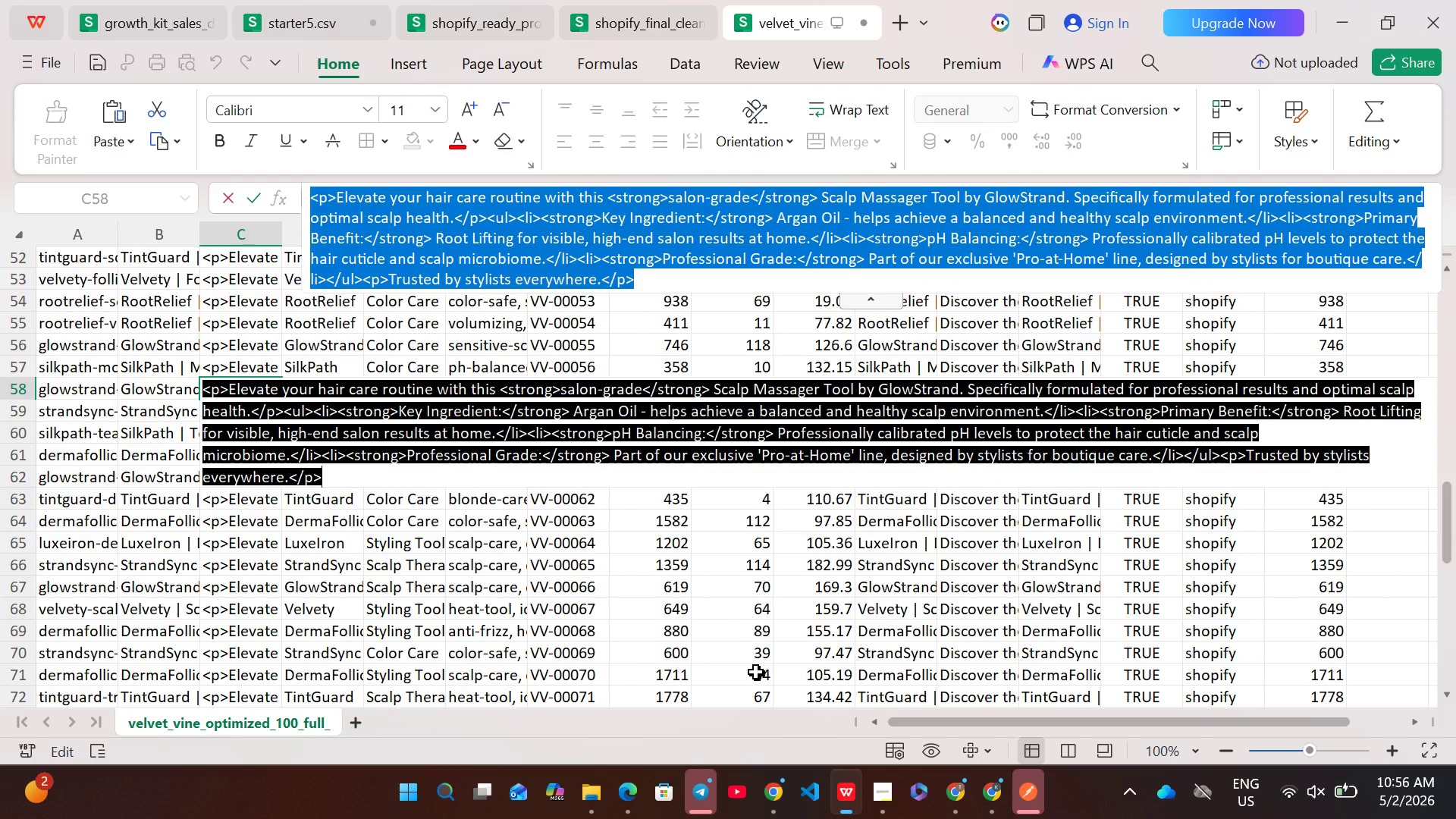 
left_click([783, 795])
 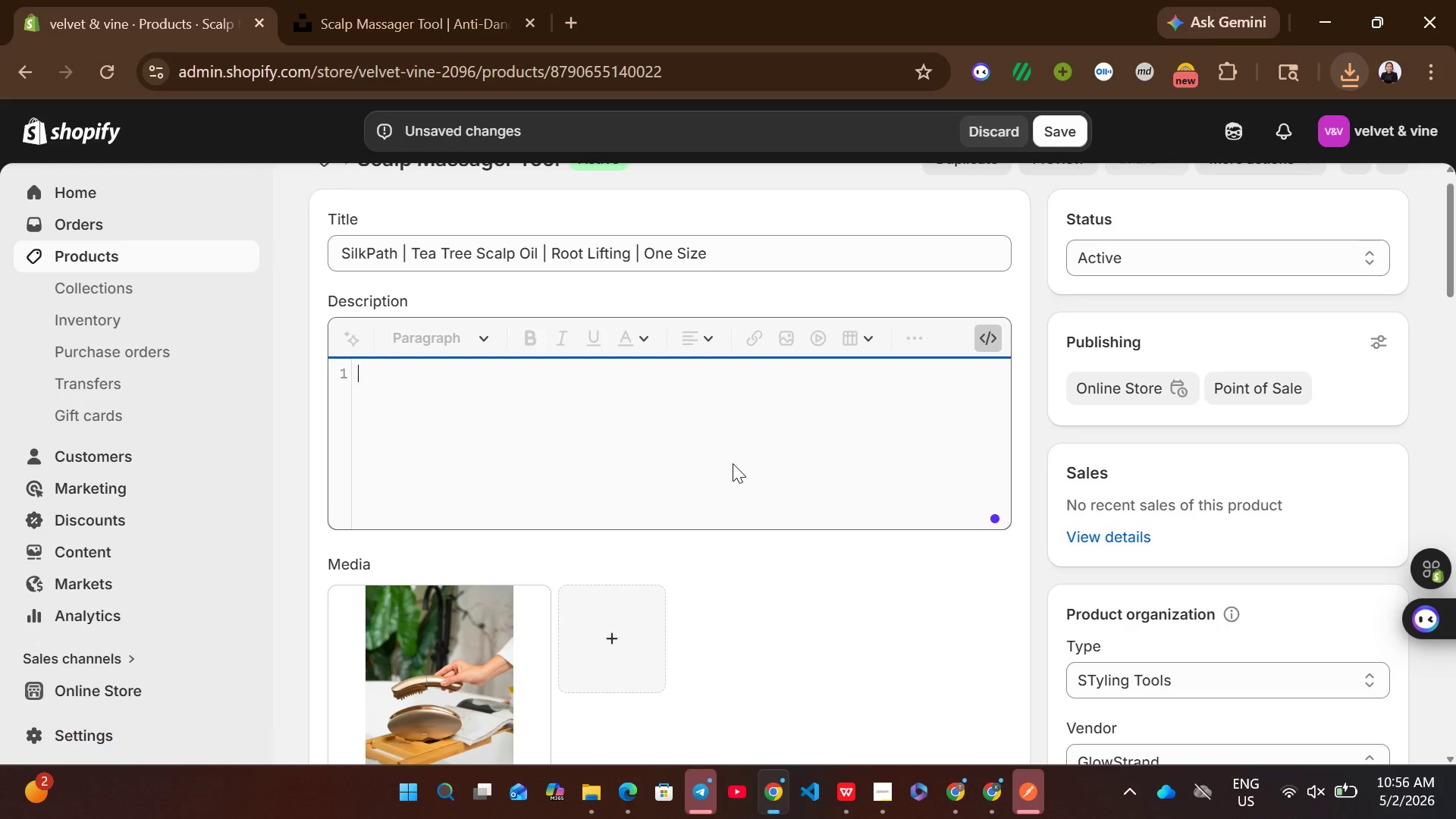 
key(Control+V)
 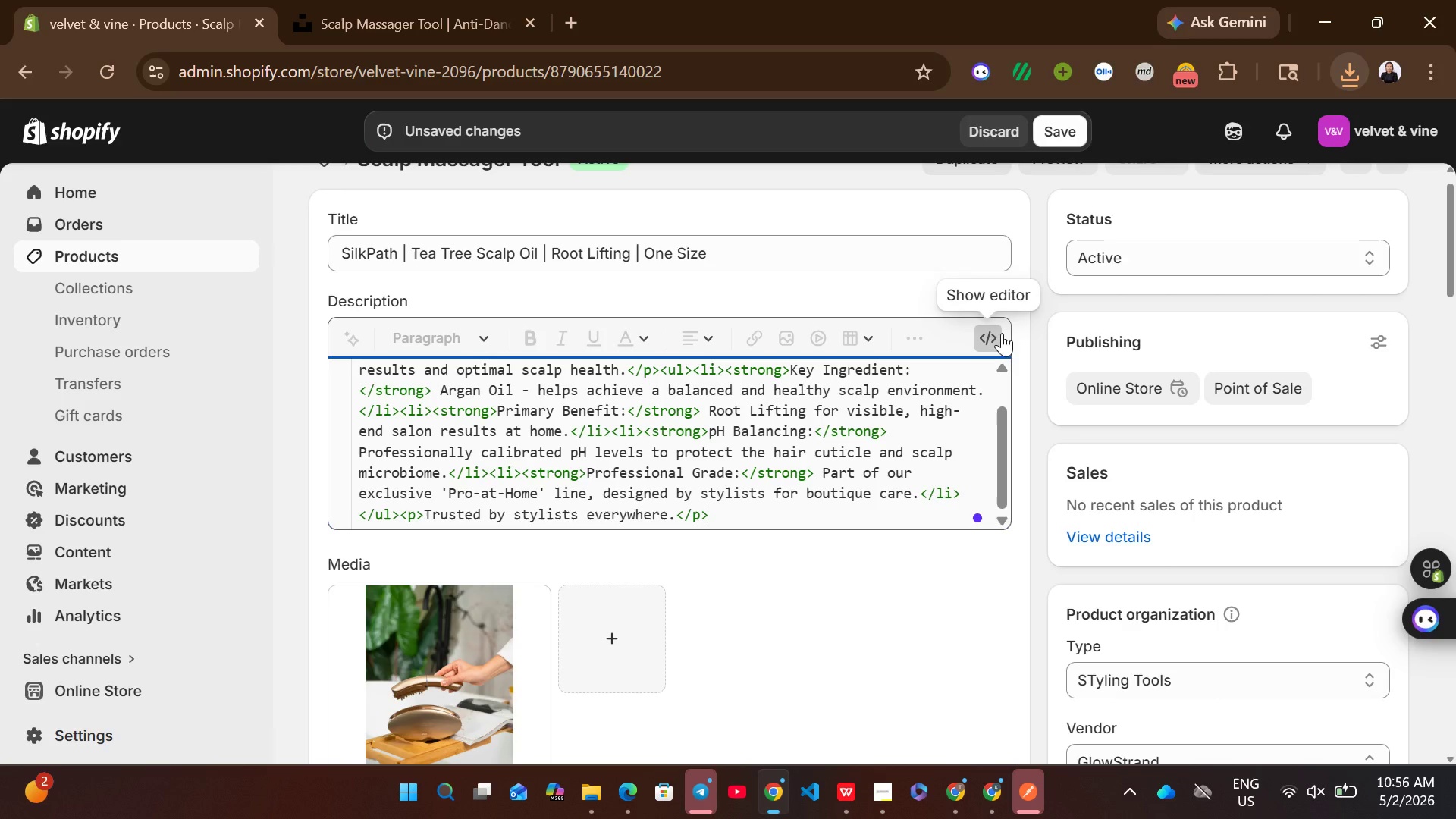 
left_click([1003, 333])
 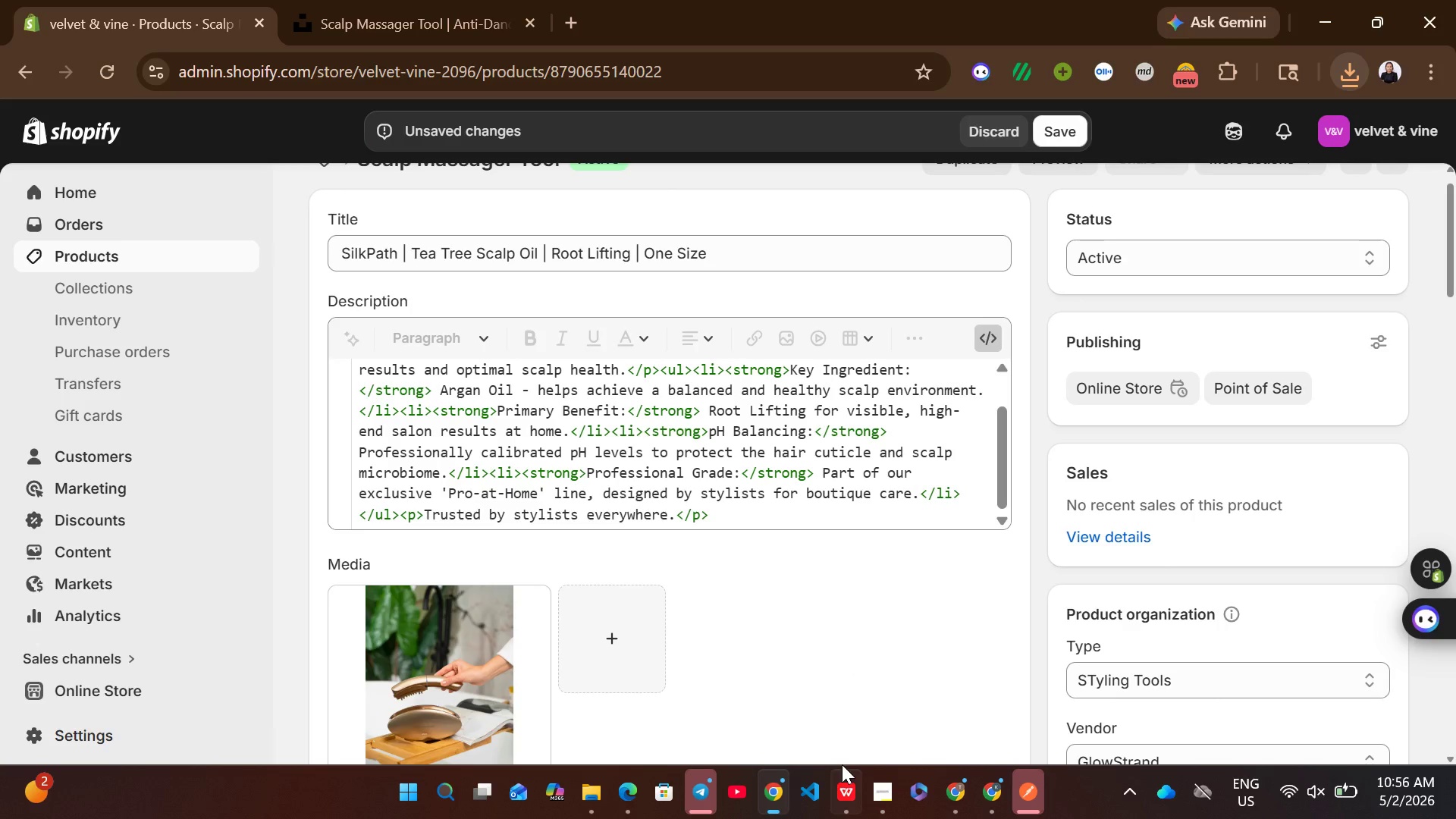 
left_click([842, 777])
 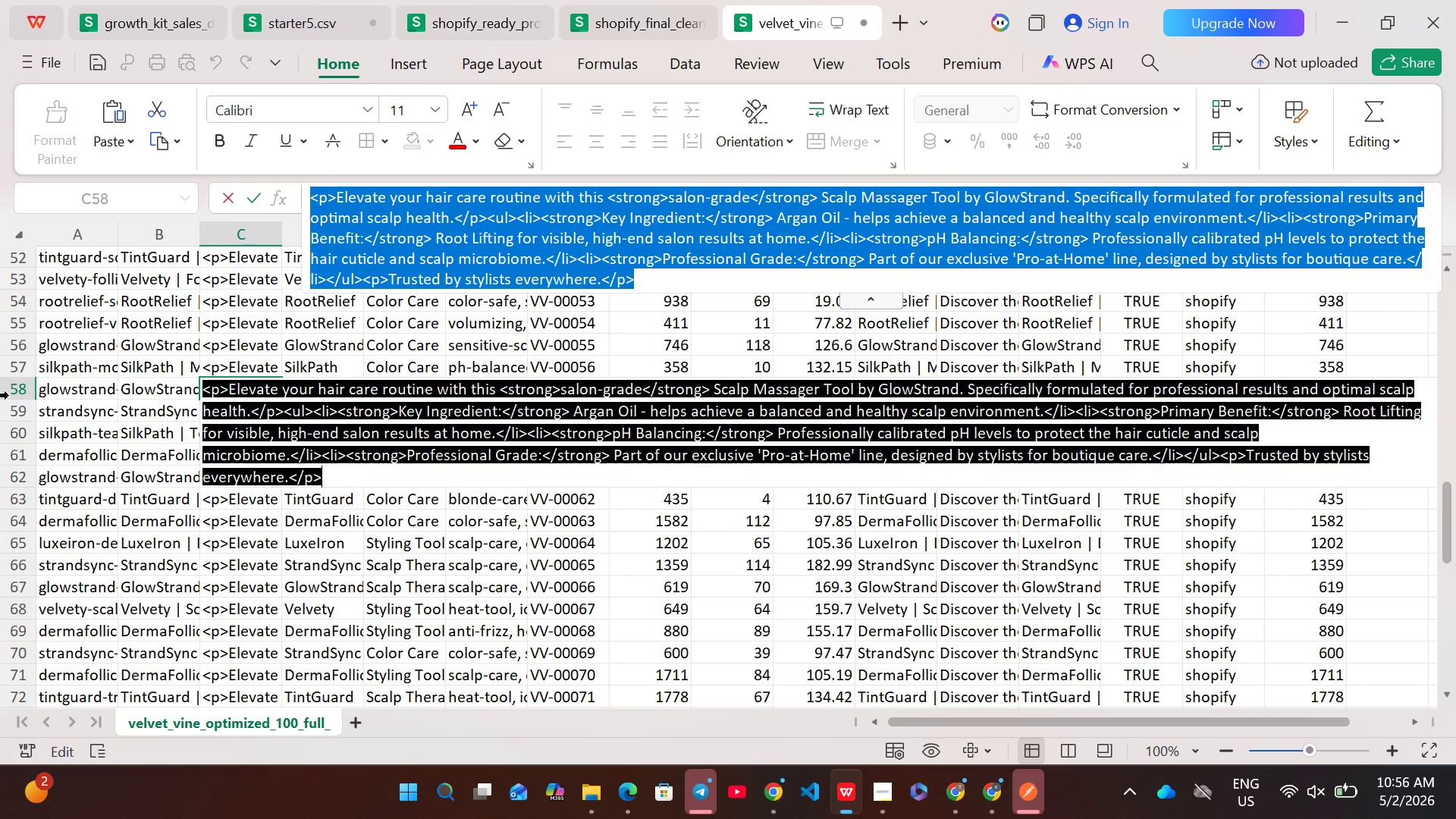 
left_click([16, 391])
 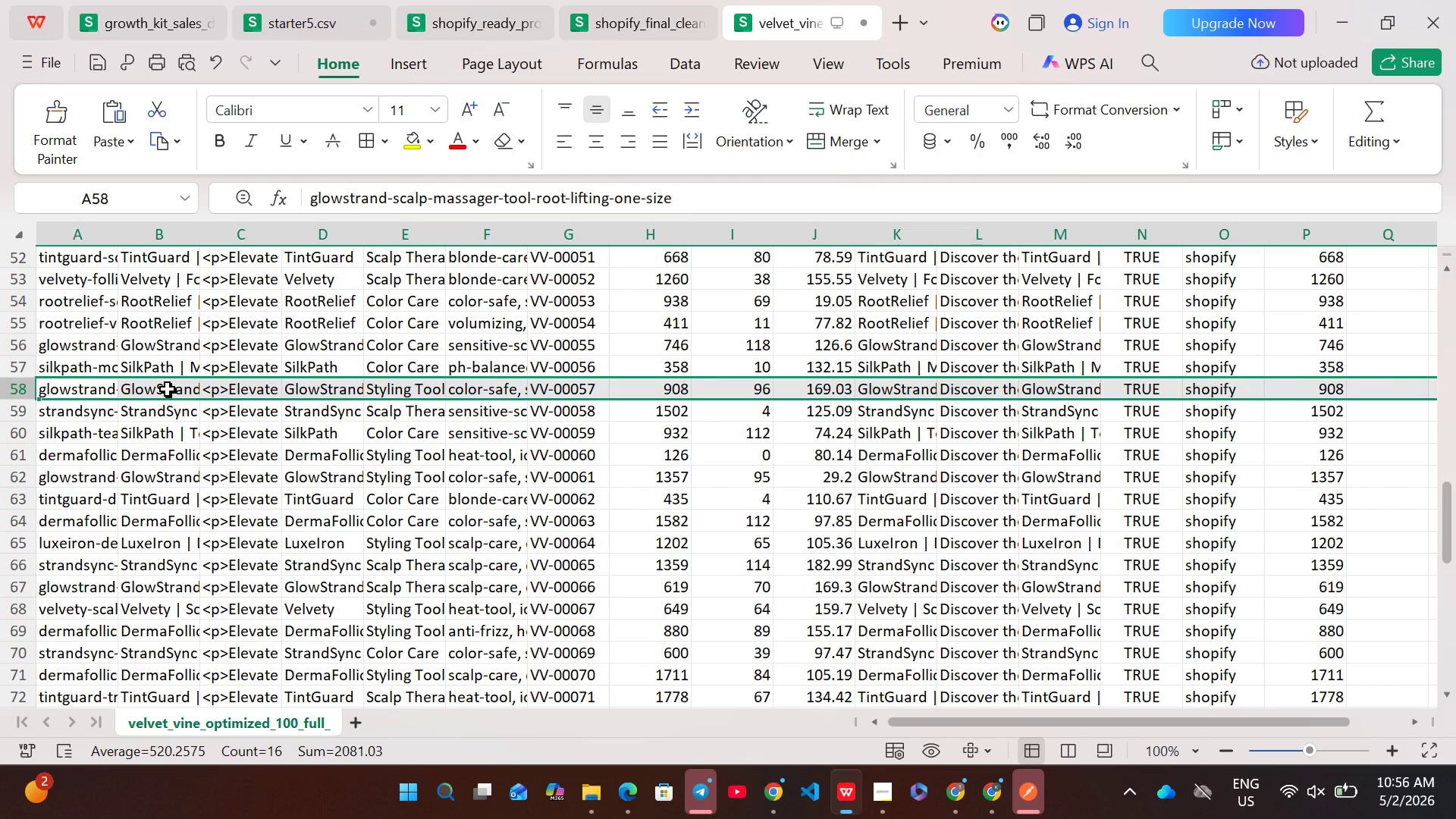 
double_click([167, 389])
 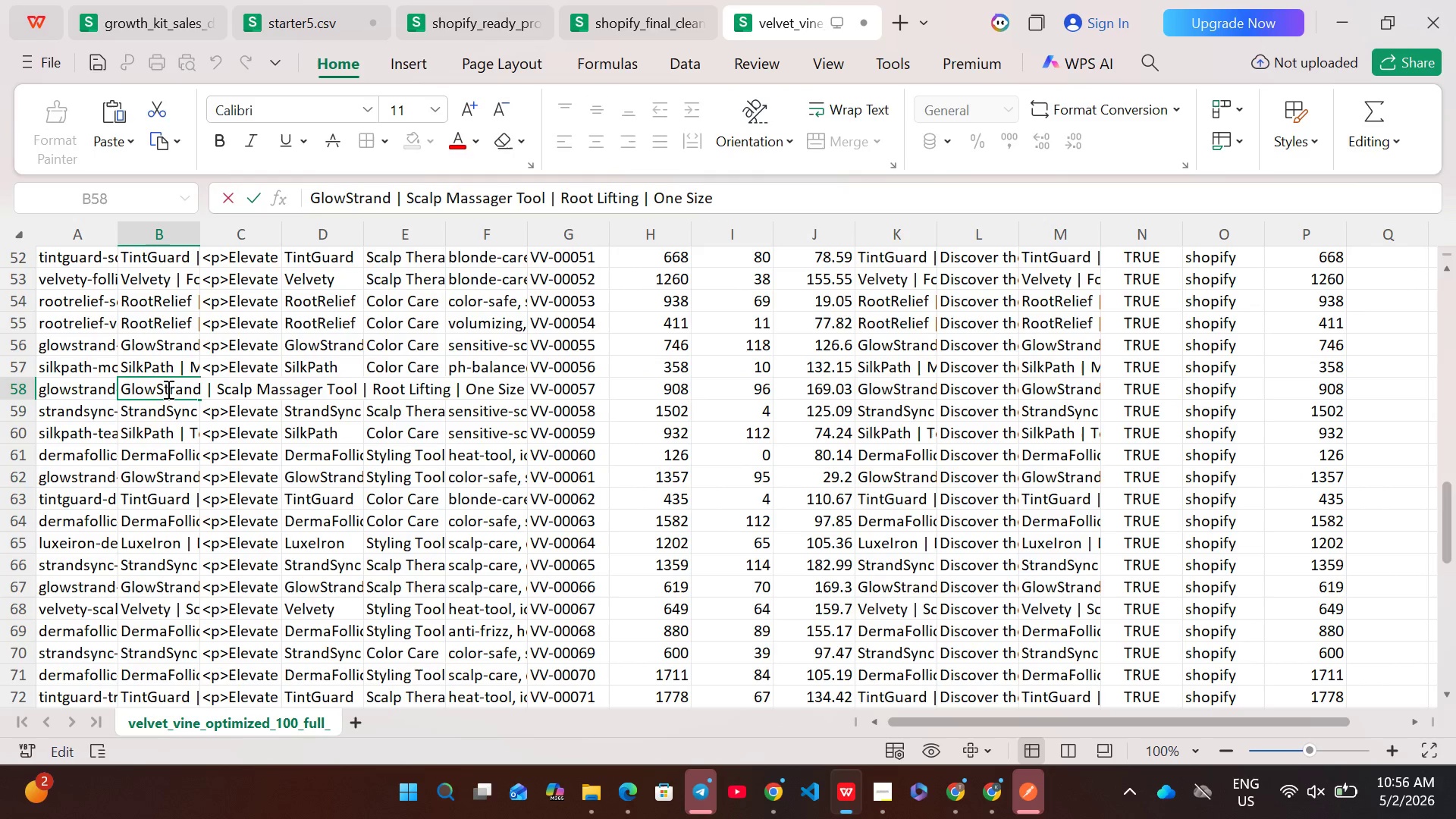 
key(Control+A)
 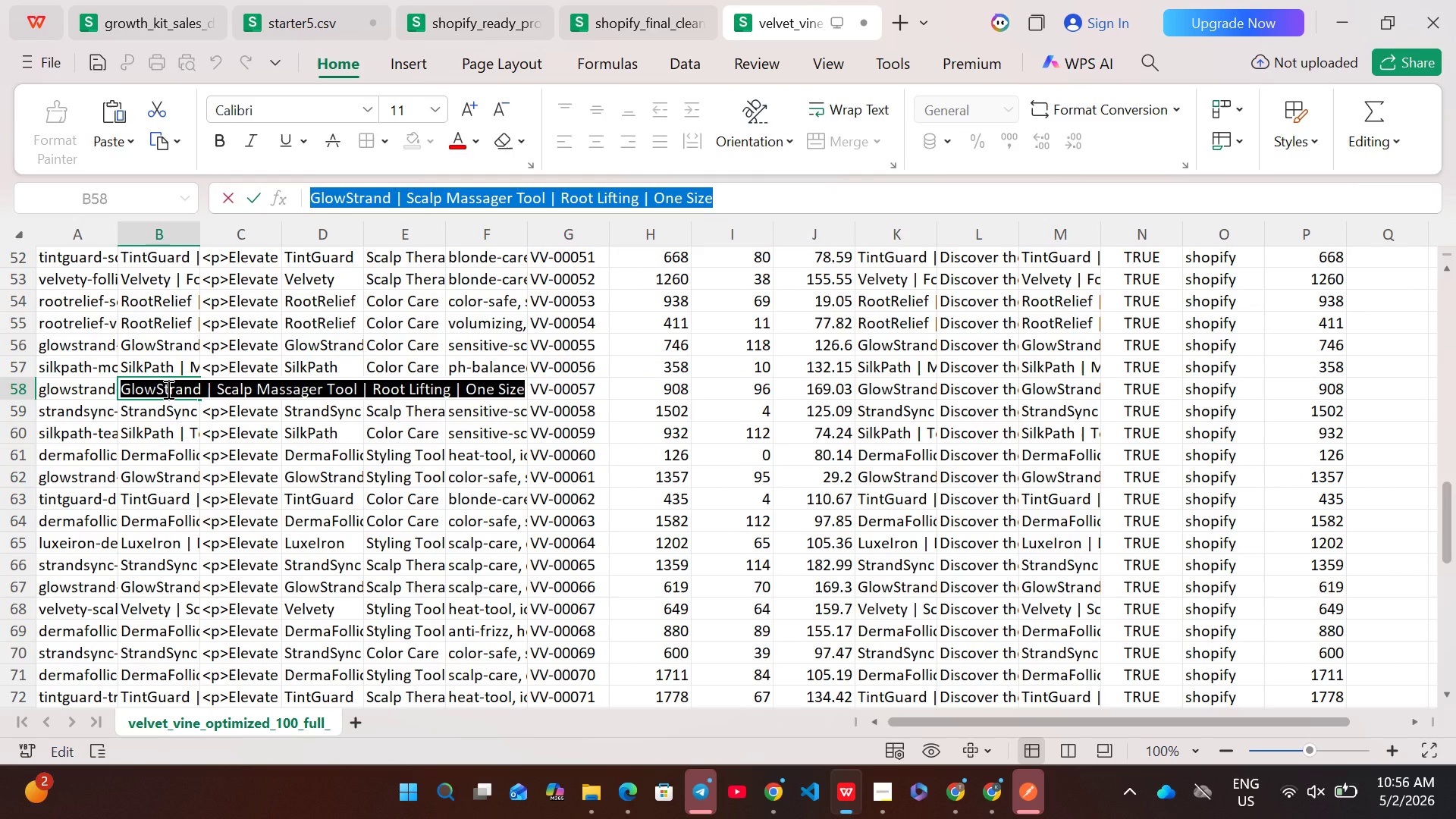 
key(Control+C)
 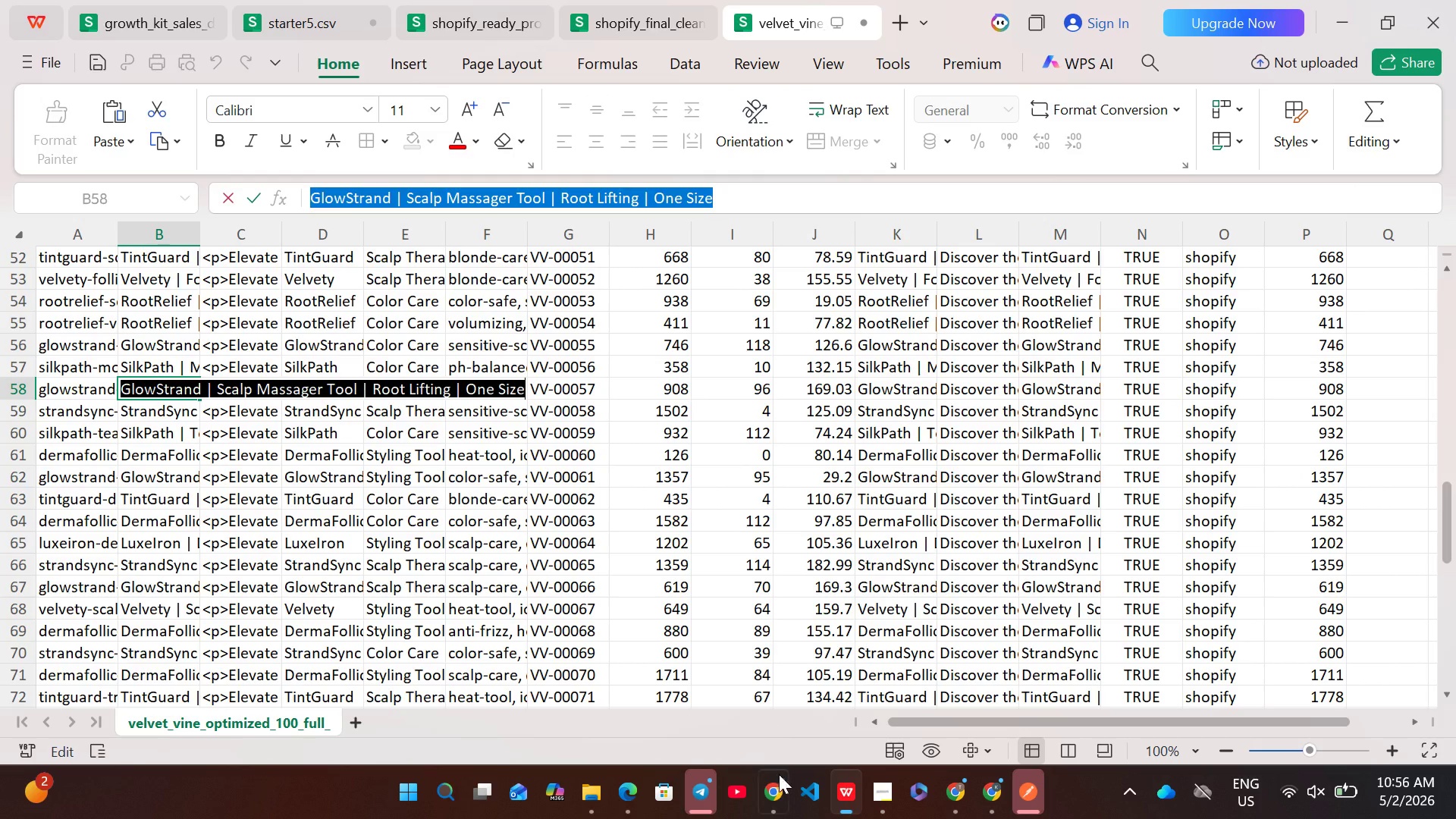 
left_click([779, 787])
 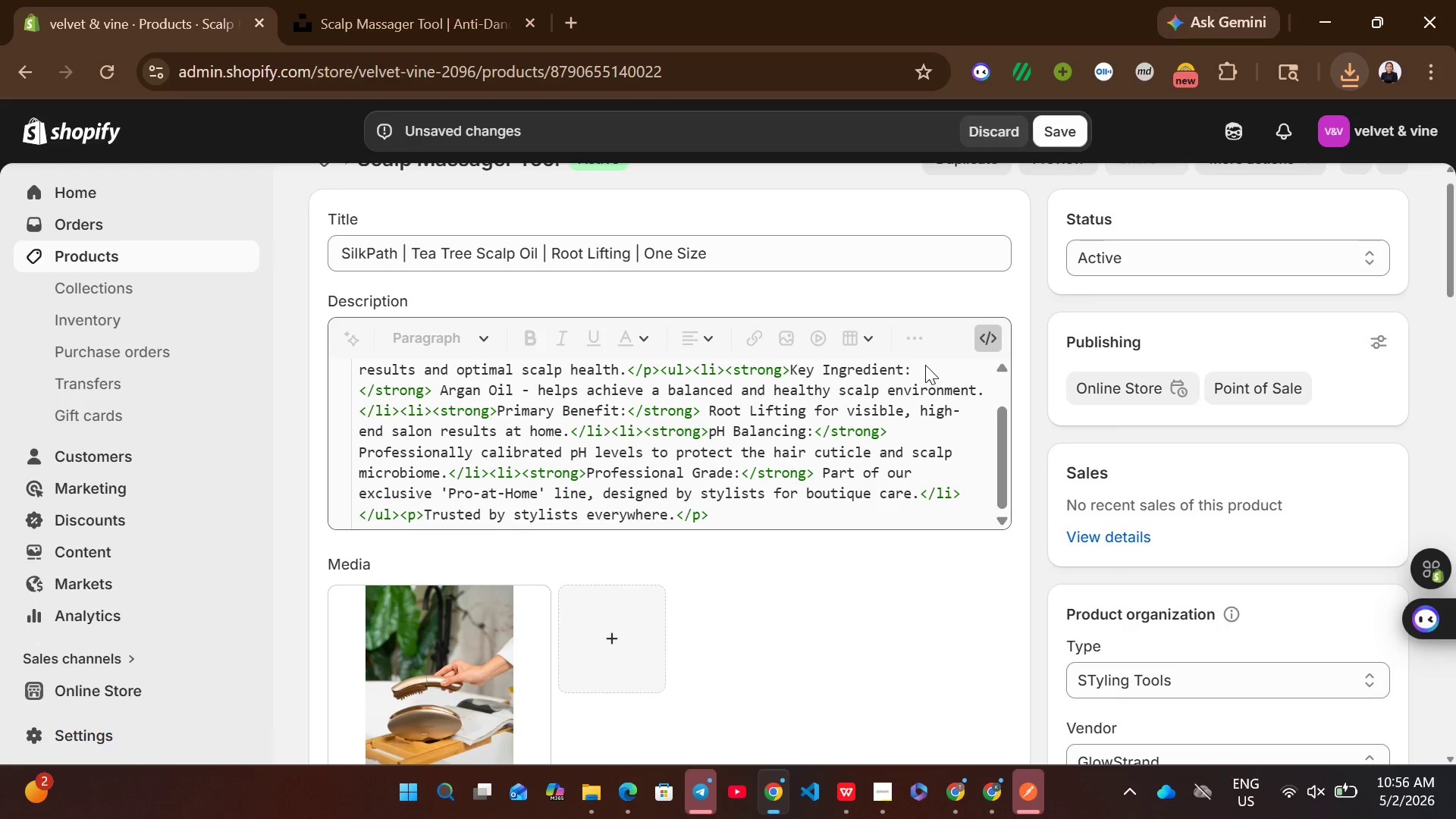 
left_click([978, 339])
 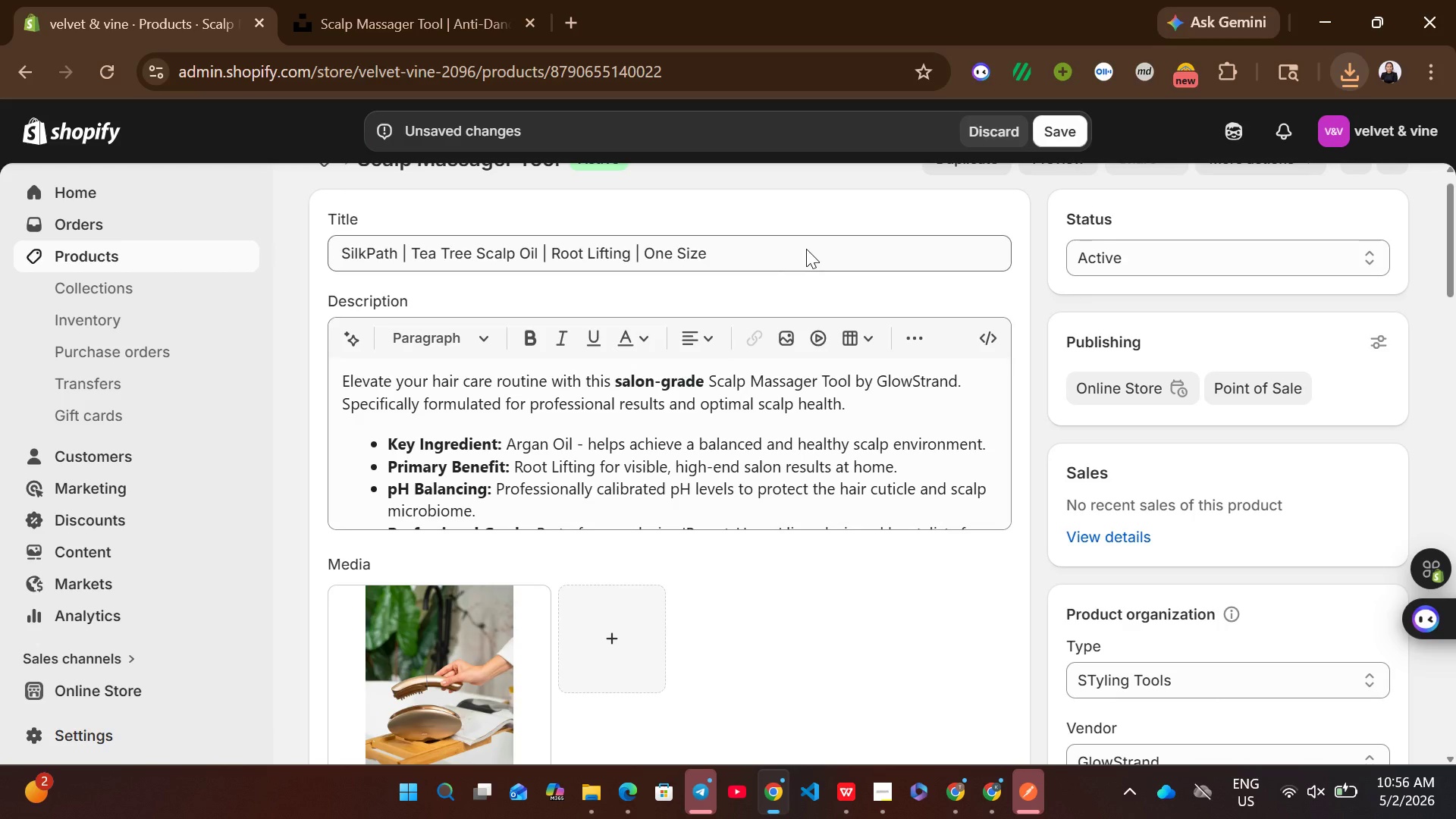 
left_click([805, 249])
 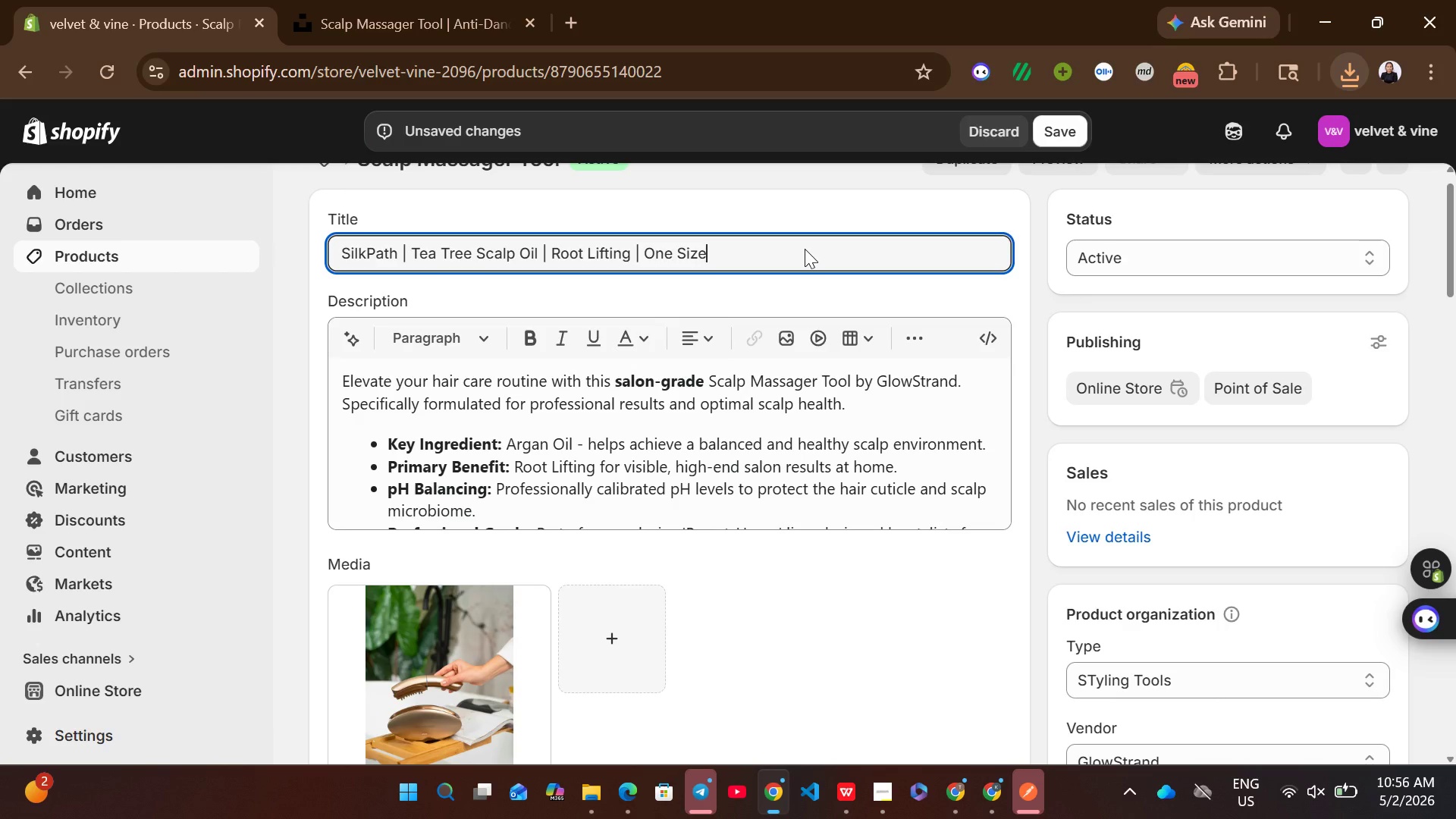 
key(Control+A)
 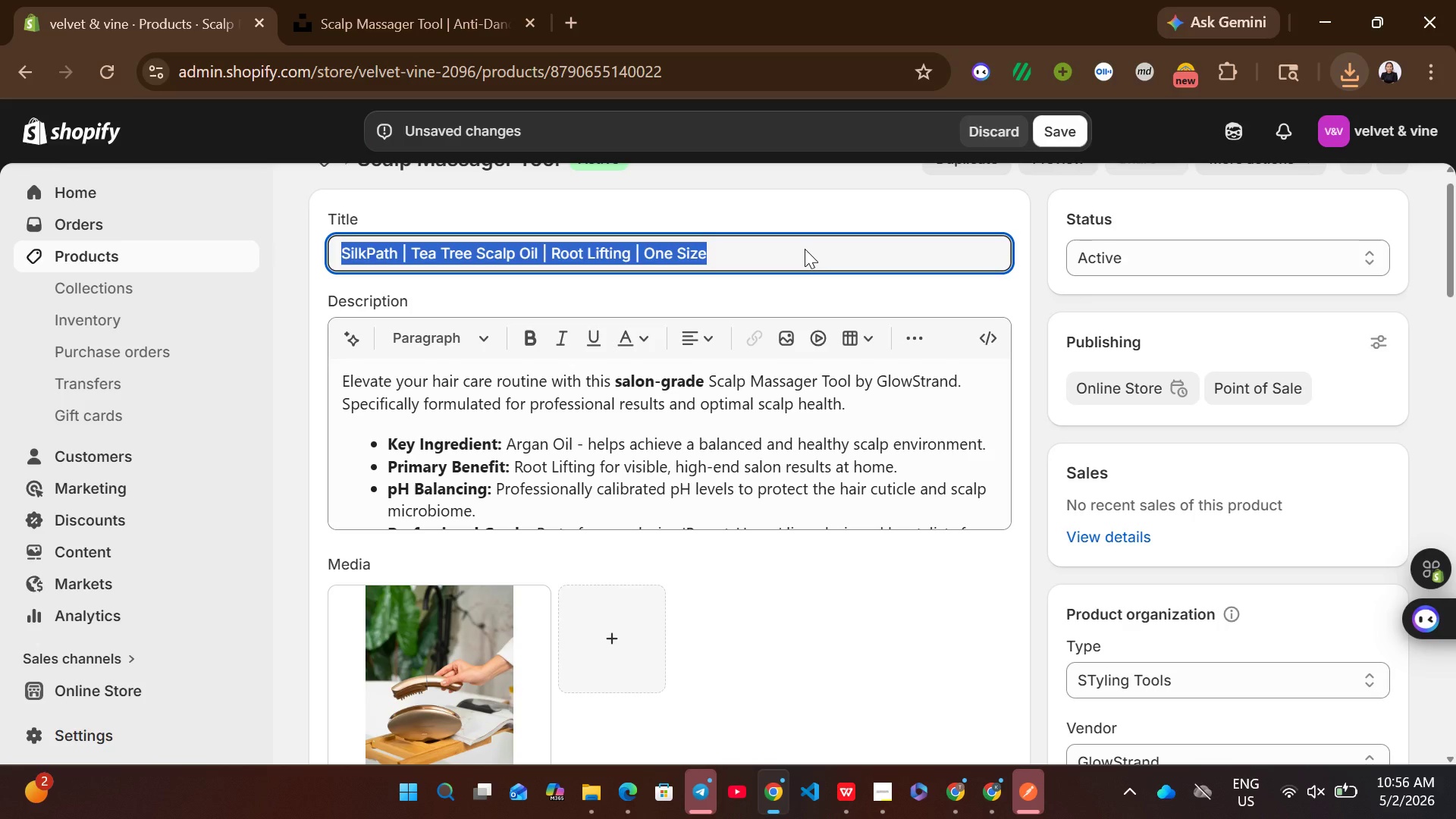 
key(Control+ControlLeft)
 